 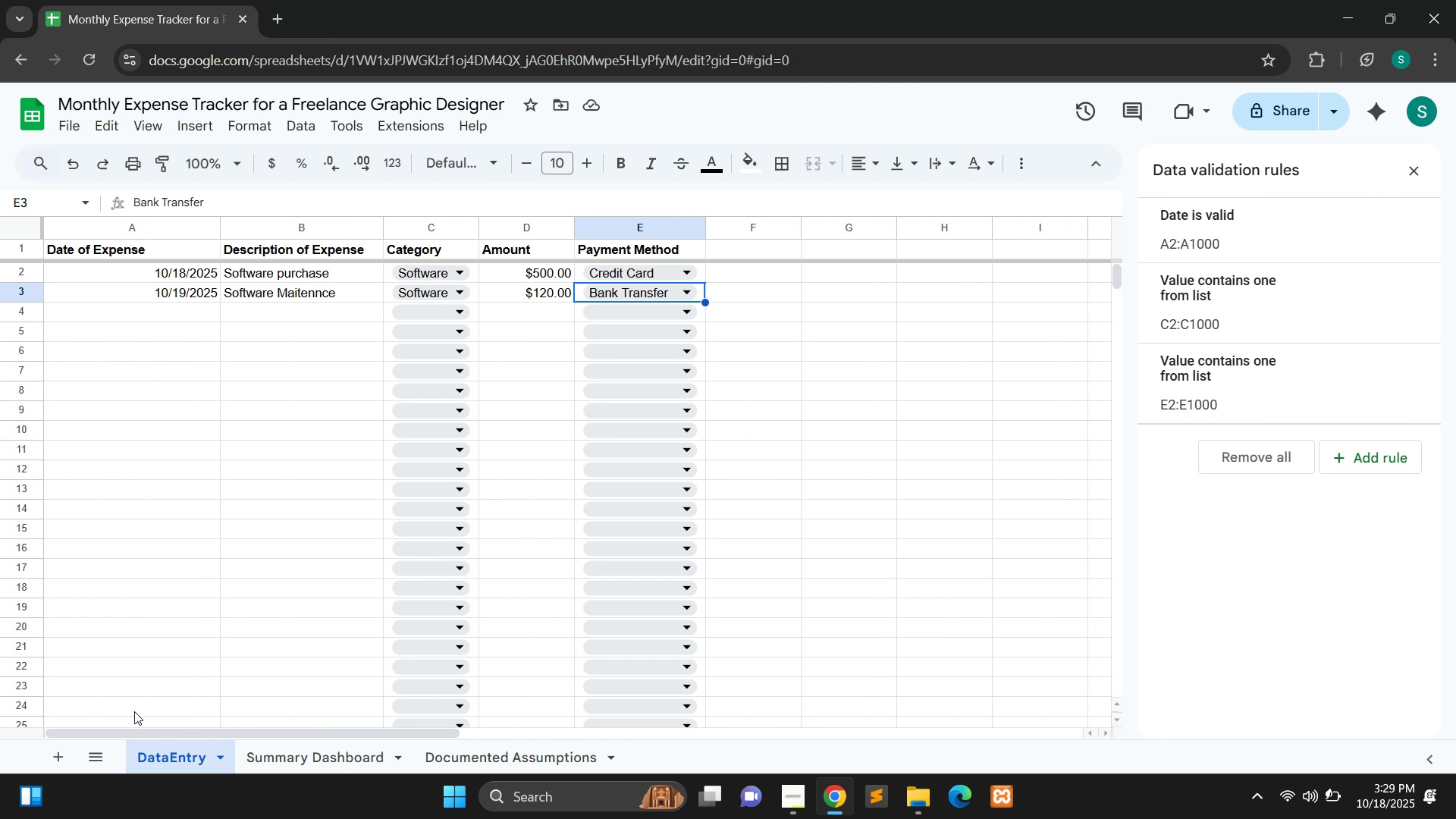 
left_click([182, 307])
 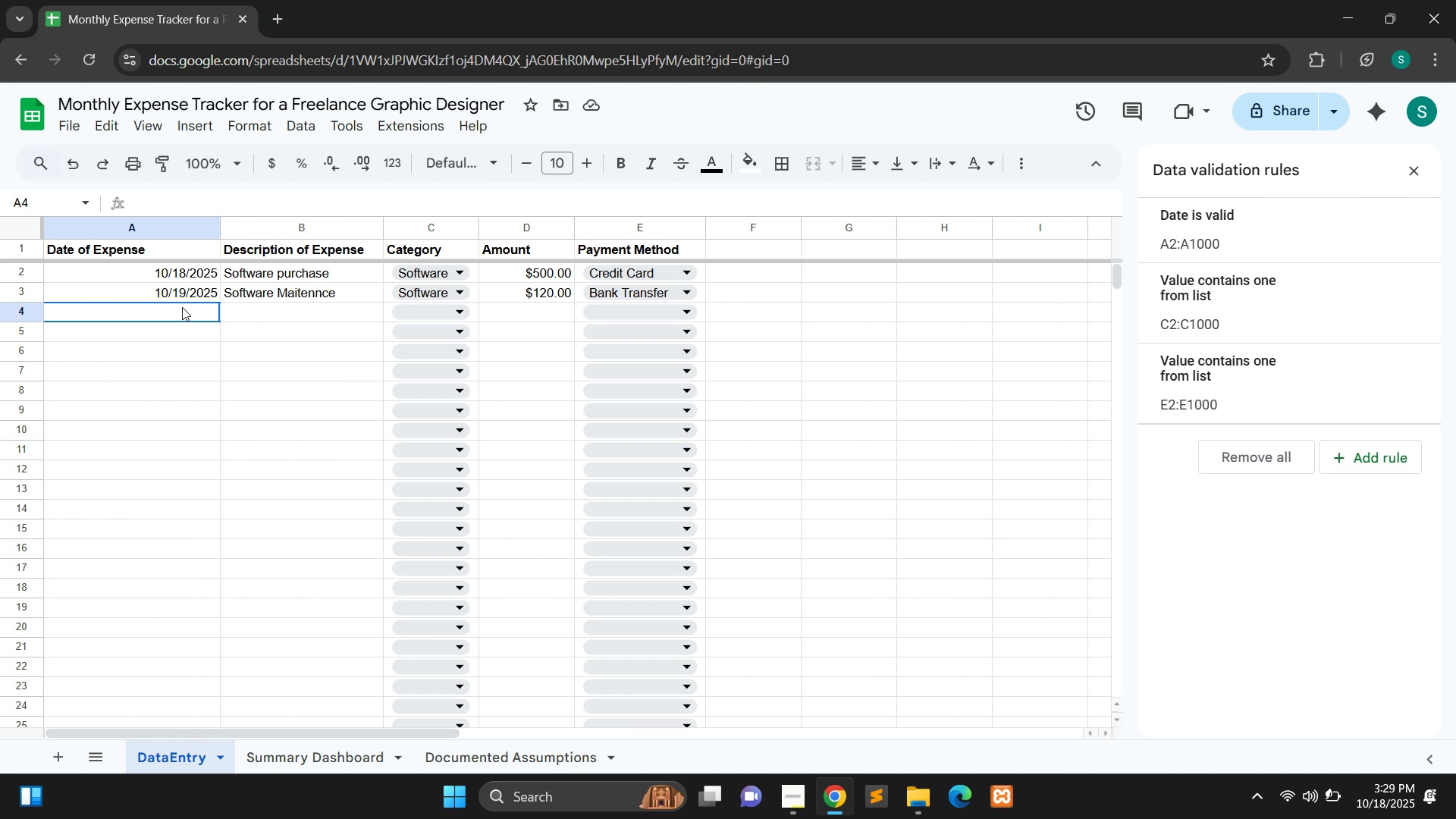 
double_click([182, 307])
 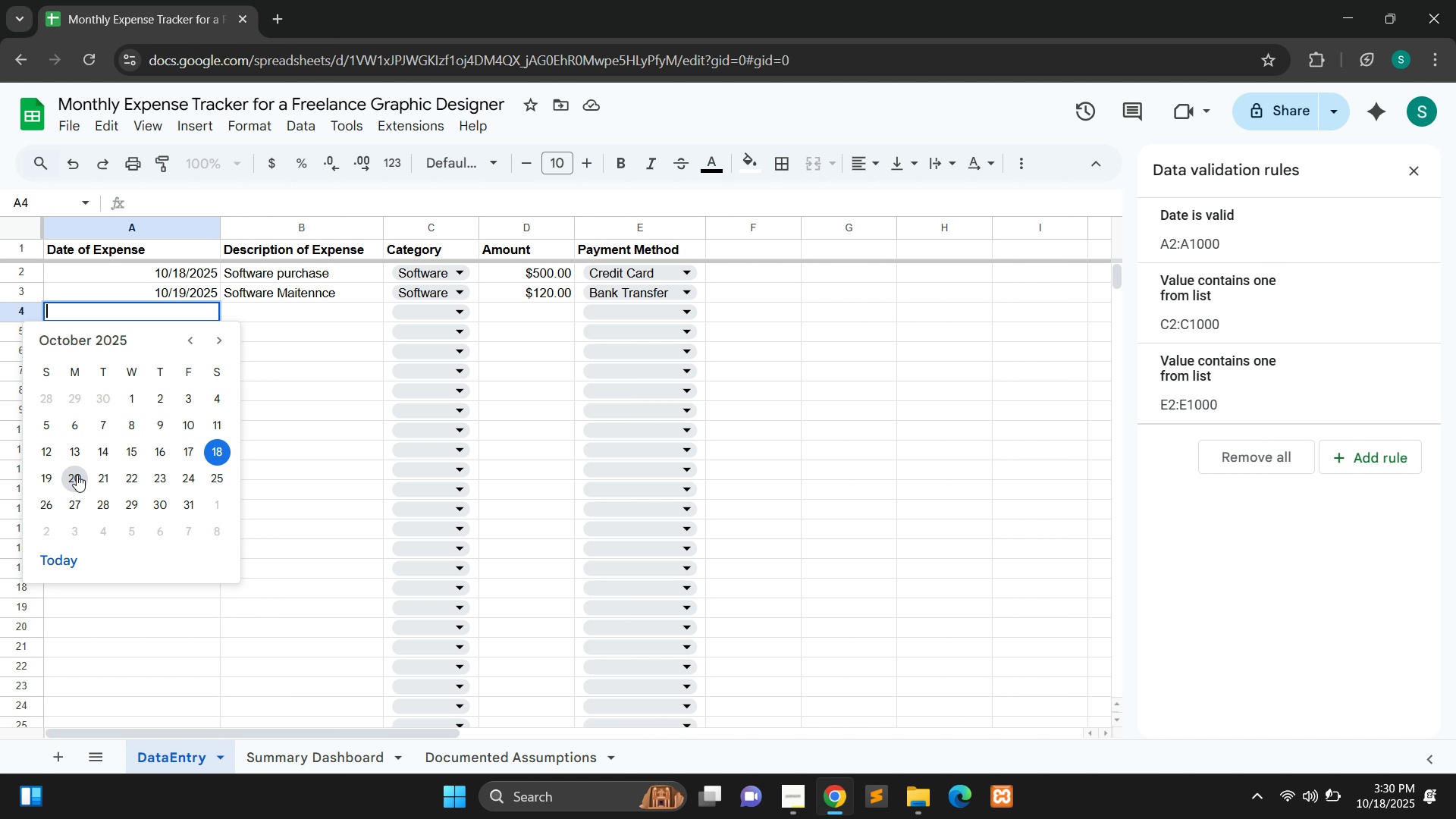 
left_click([77, 475])
 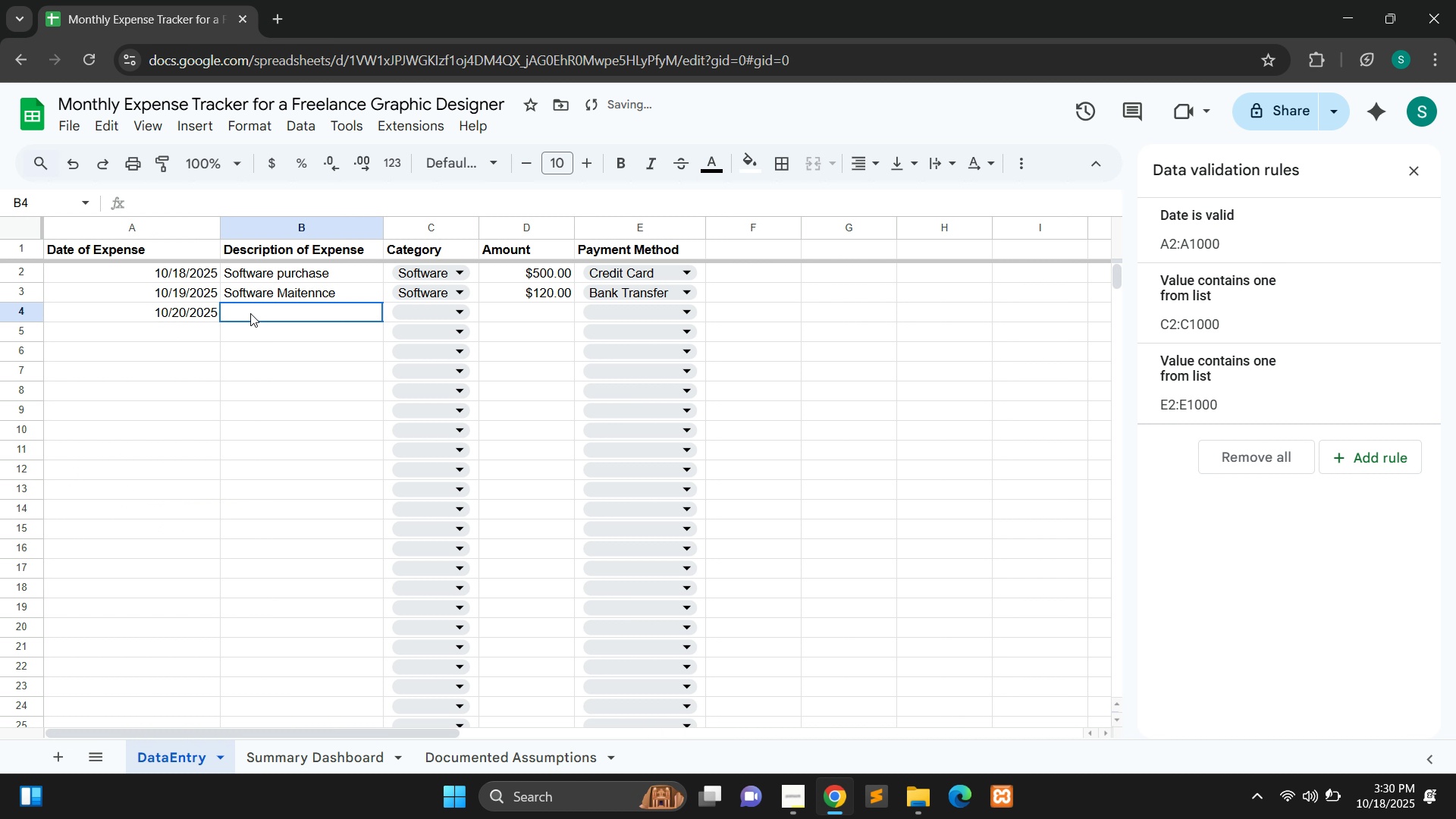 
double_click([250, 313])
 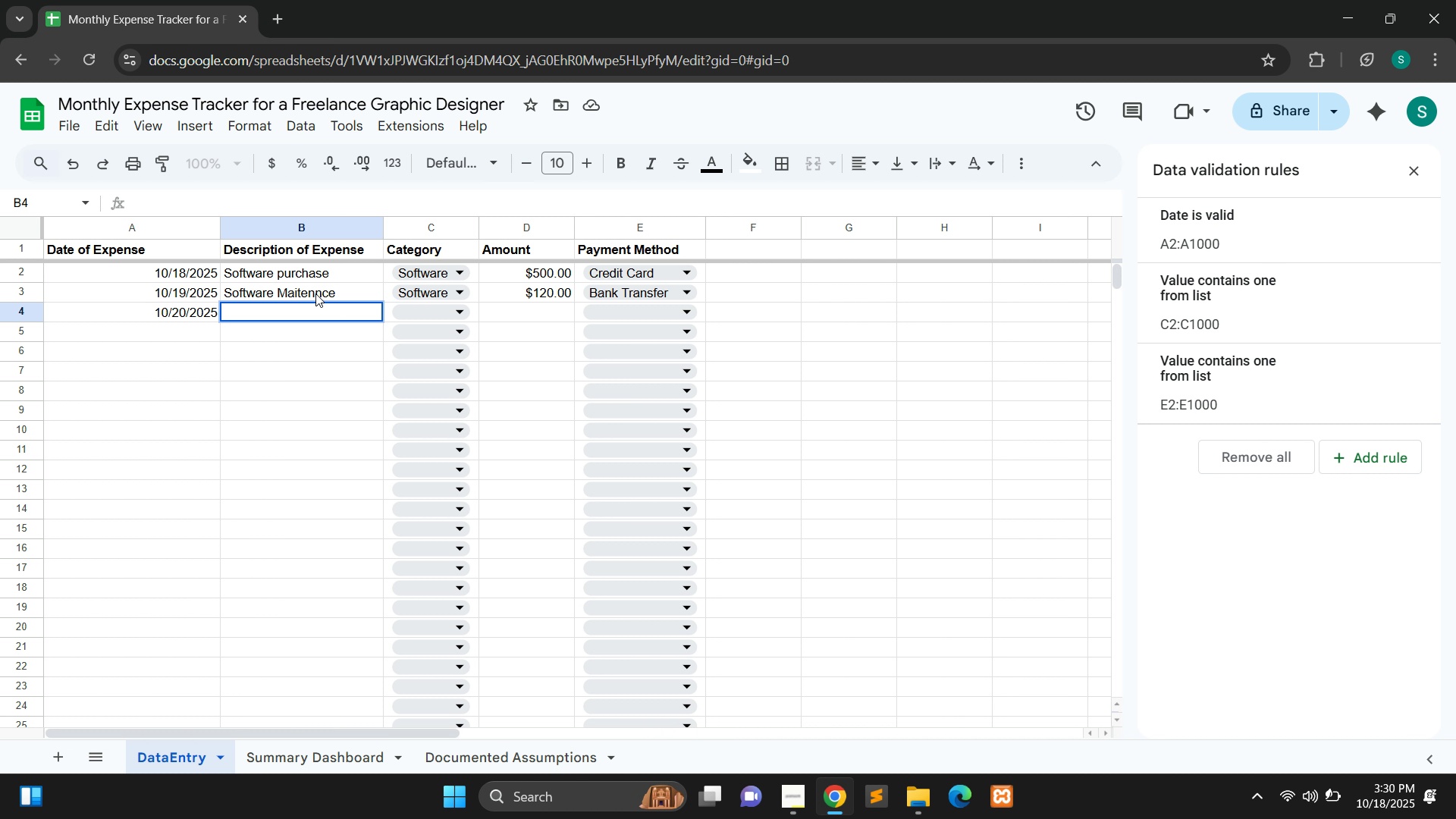 
wait(7.31)
 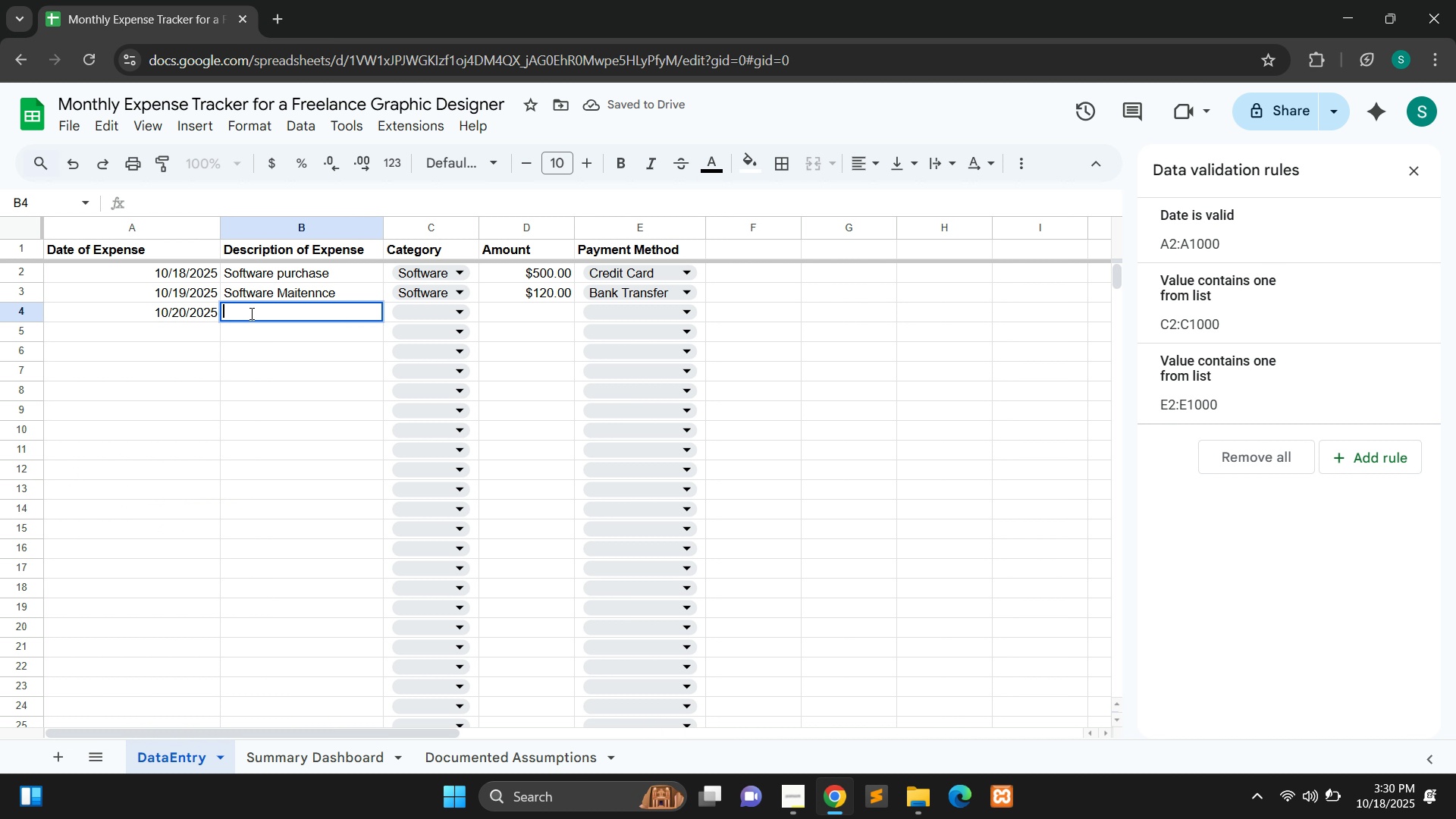 
double_click([315, 293])
 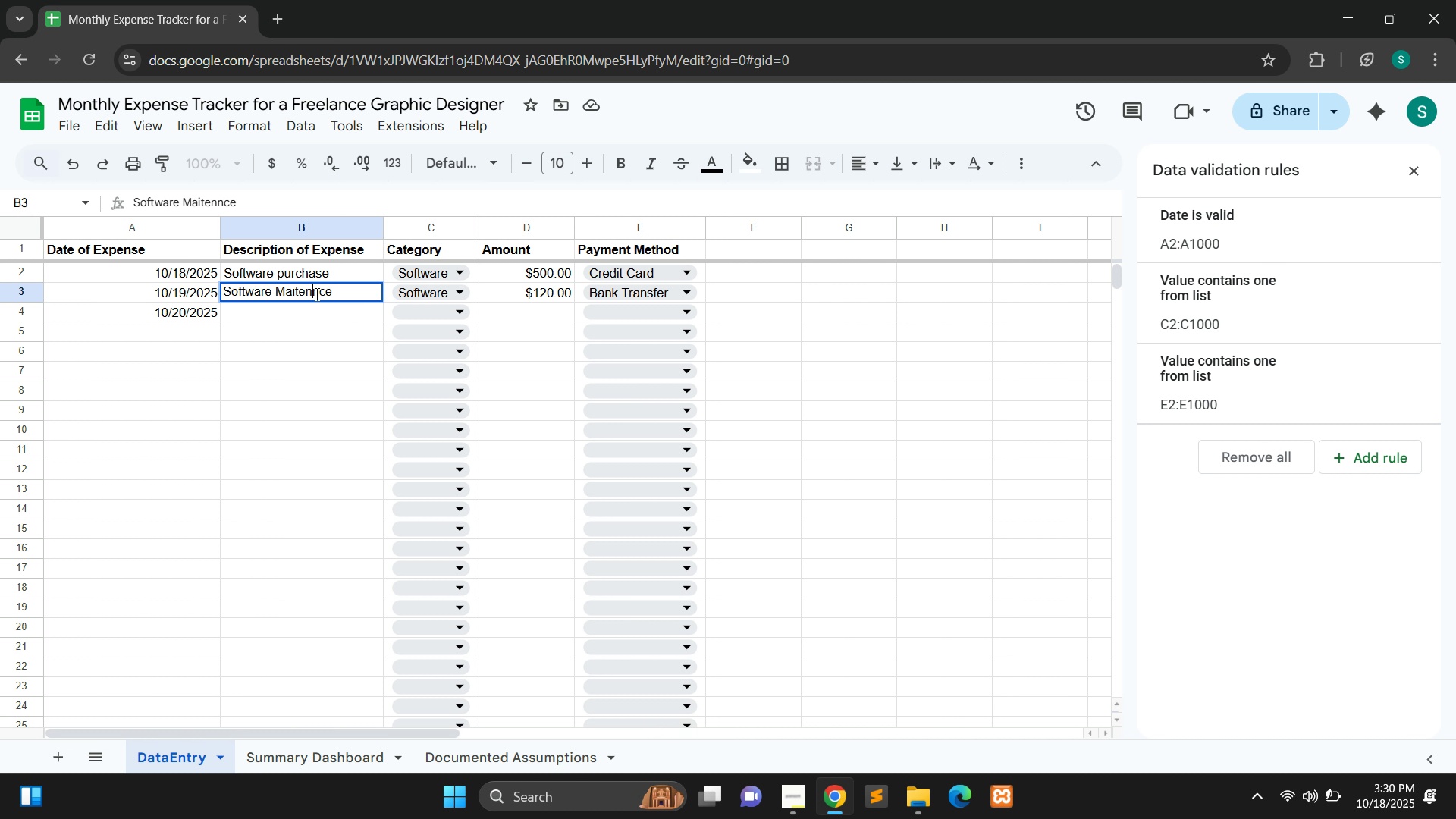 
left_click([315, 293])
 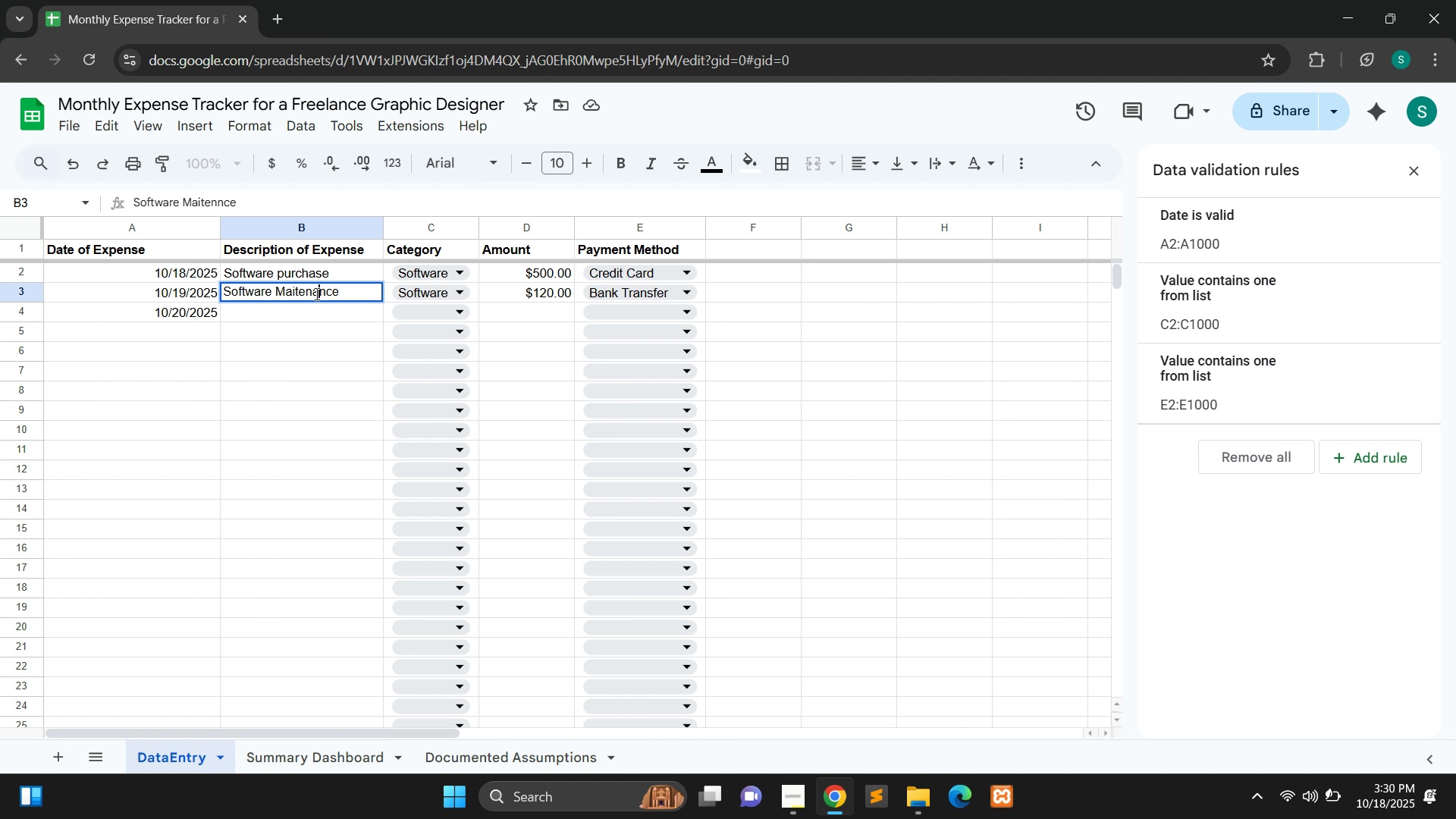 
key(A)
 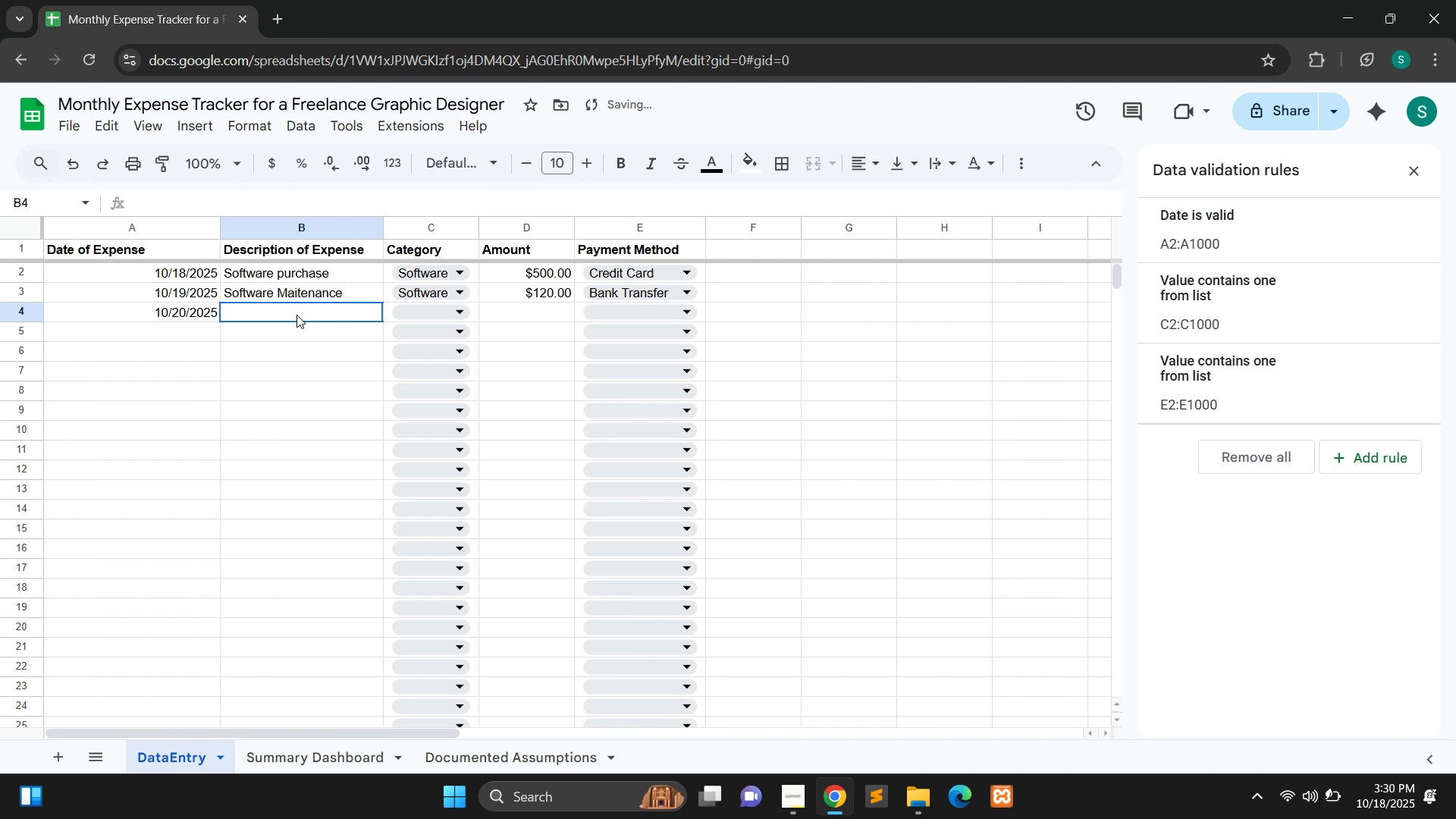 
double_click([297, 315])
 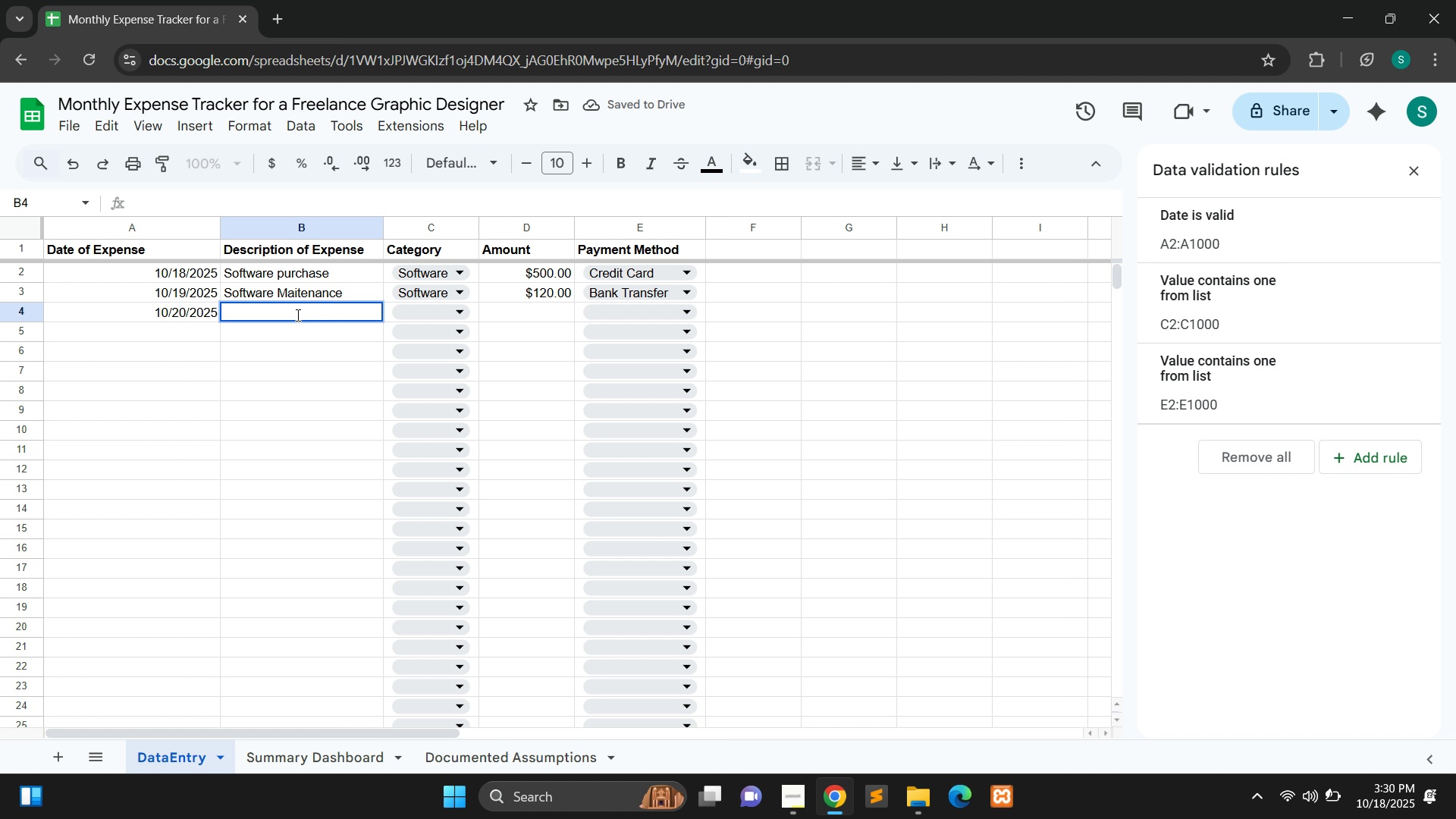 
wait(6.15)
 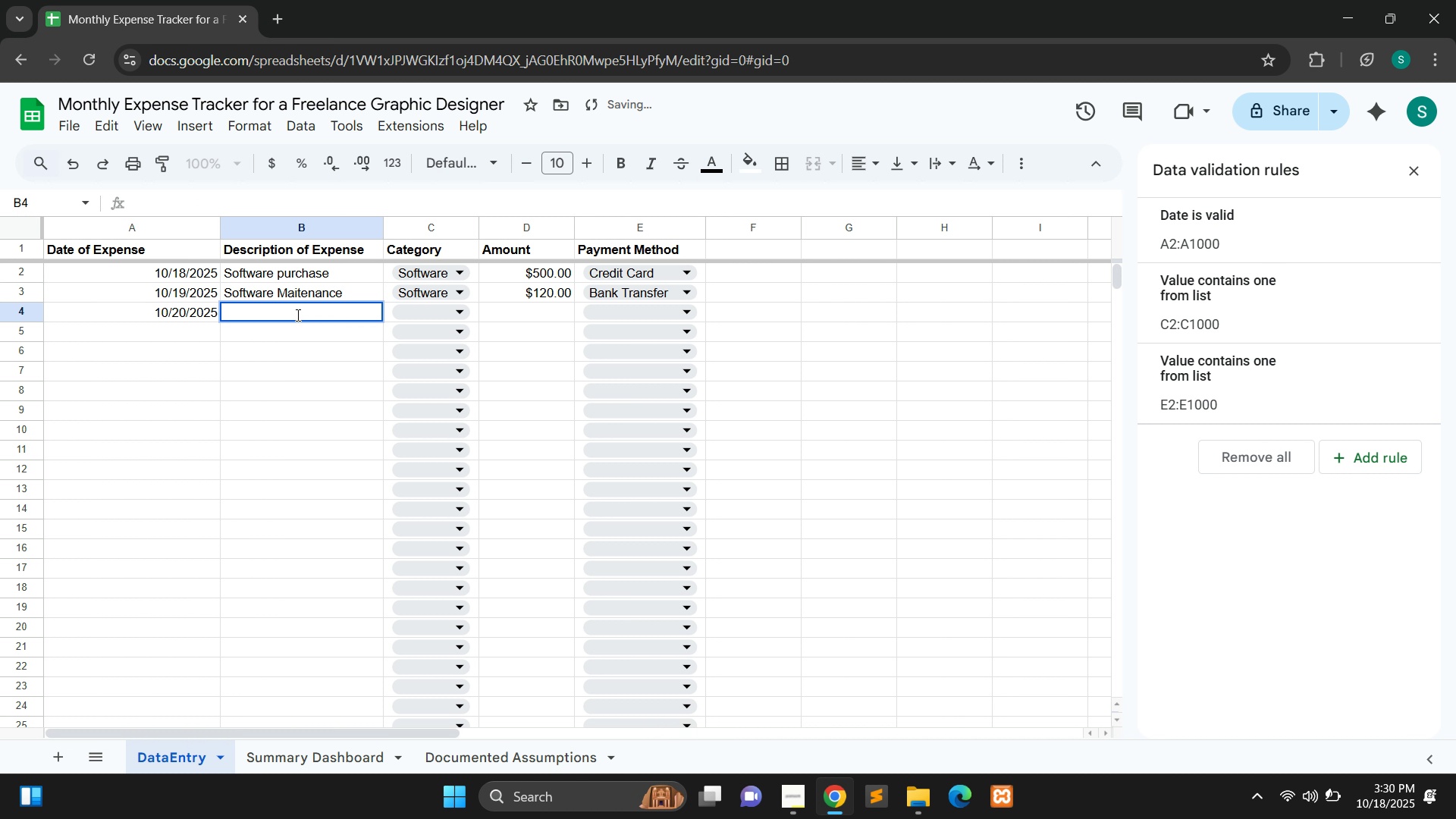 
hold_key(key=ShiftLeft, duration=1.5)
 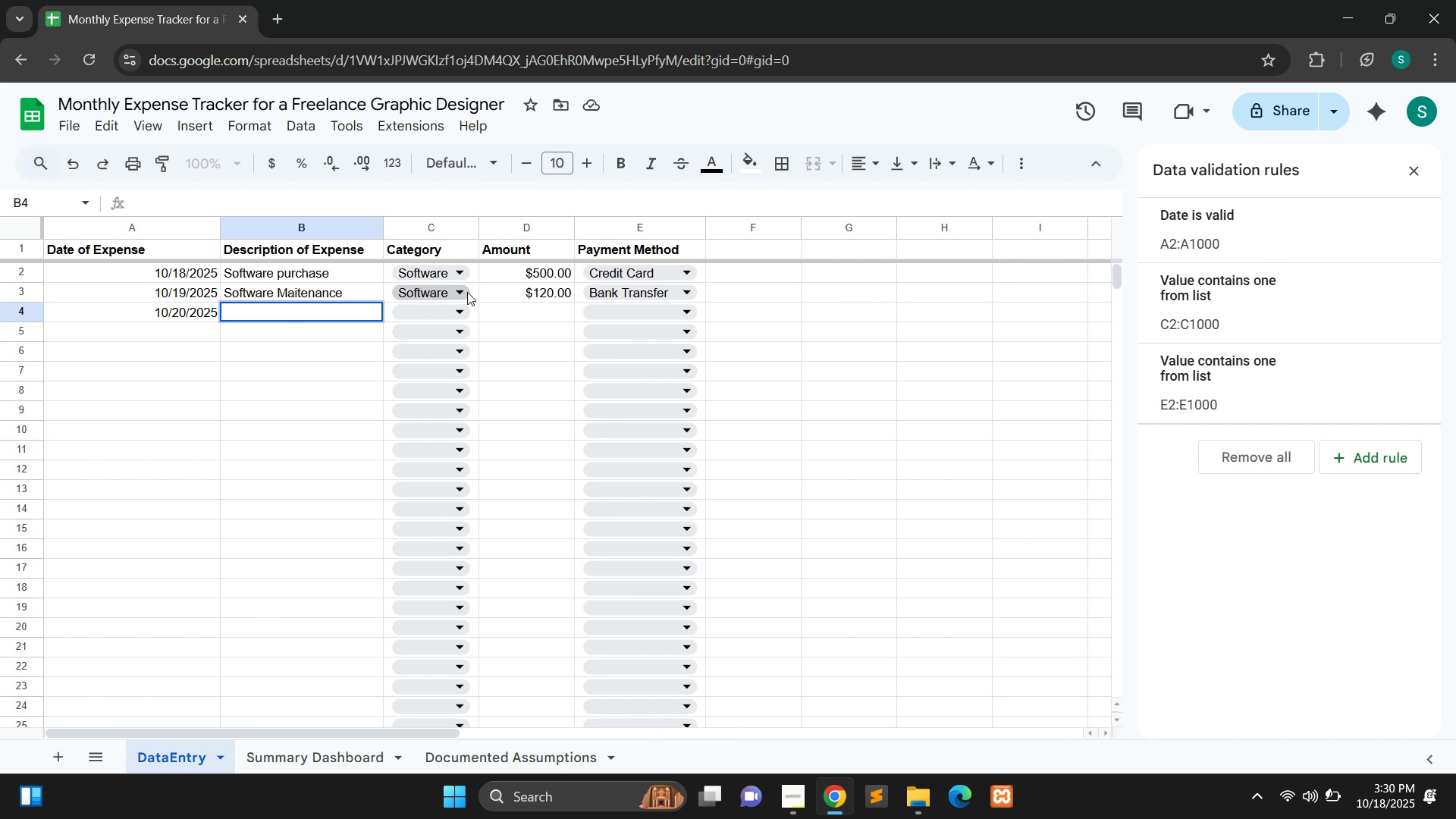 
key(Shift+ShiftLeft)
 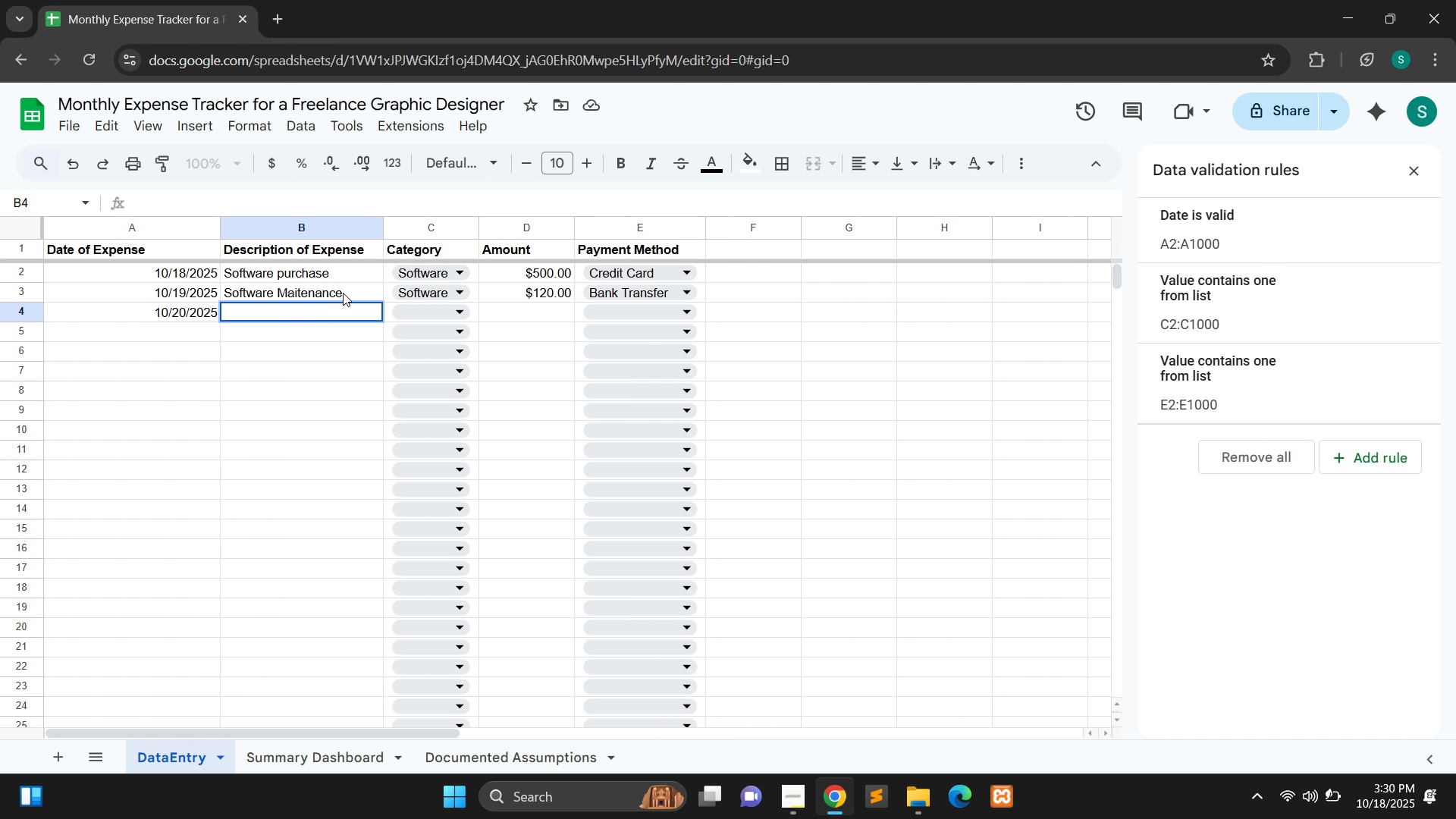 
key(Shift+ShiftLeft)
 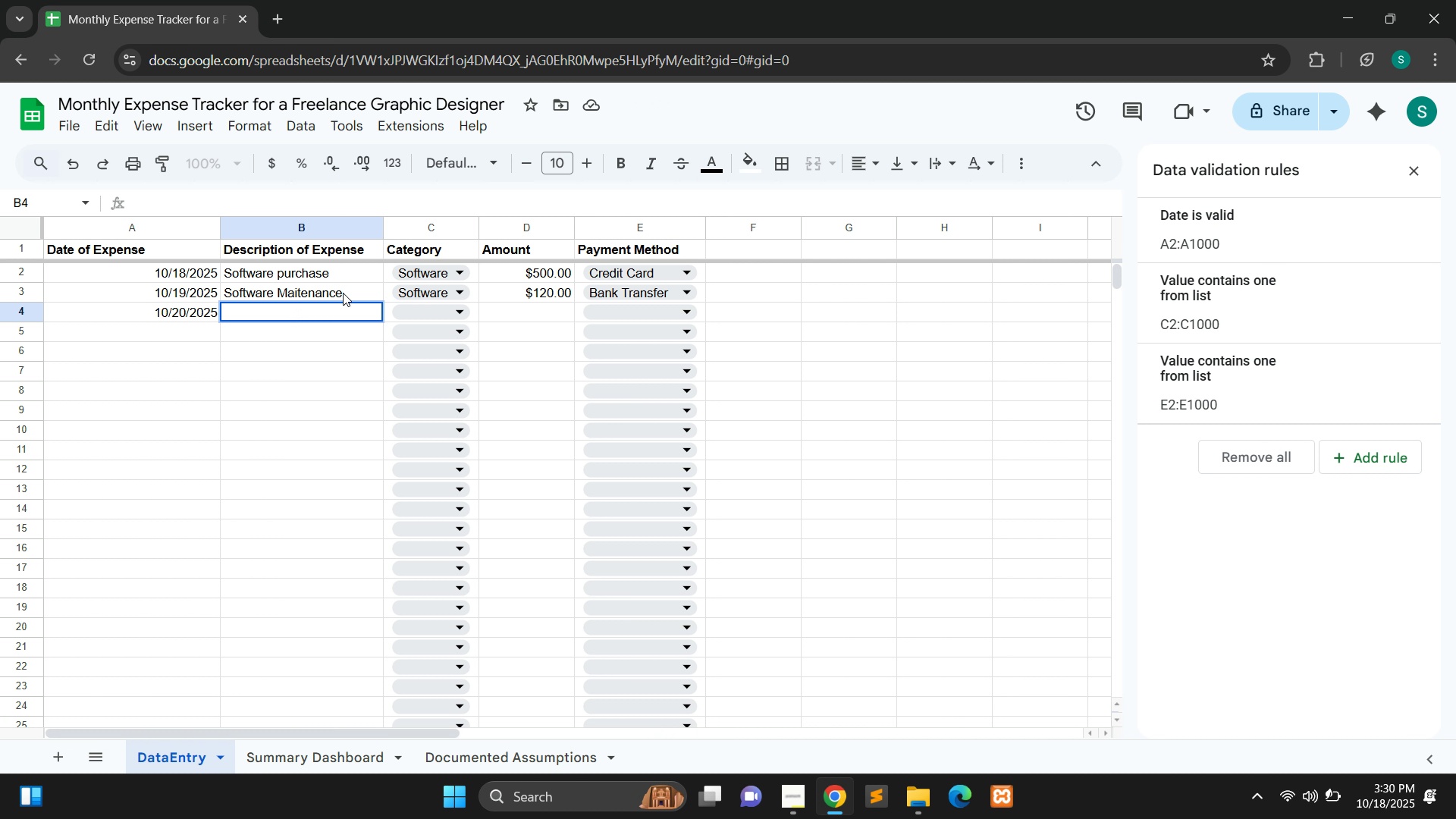 
key(Shift+ShiftLeft)
 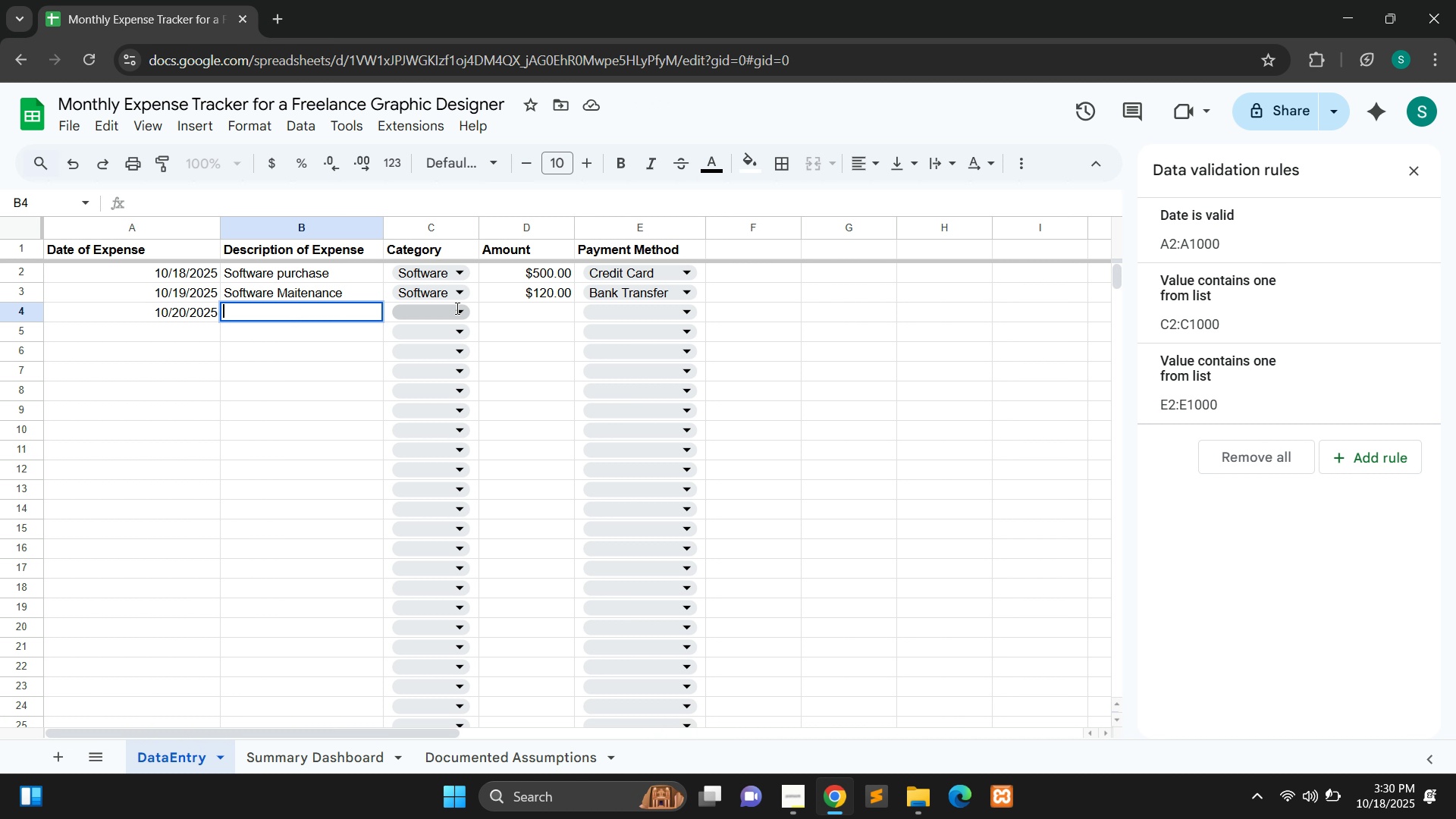 
left_click([456, 308])
 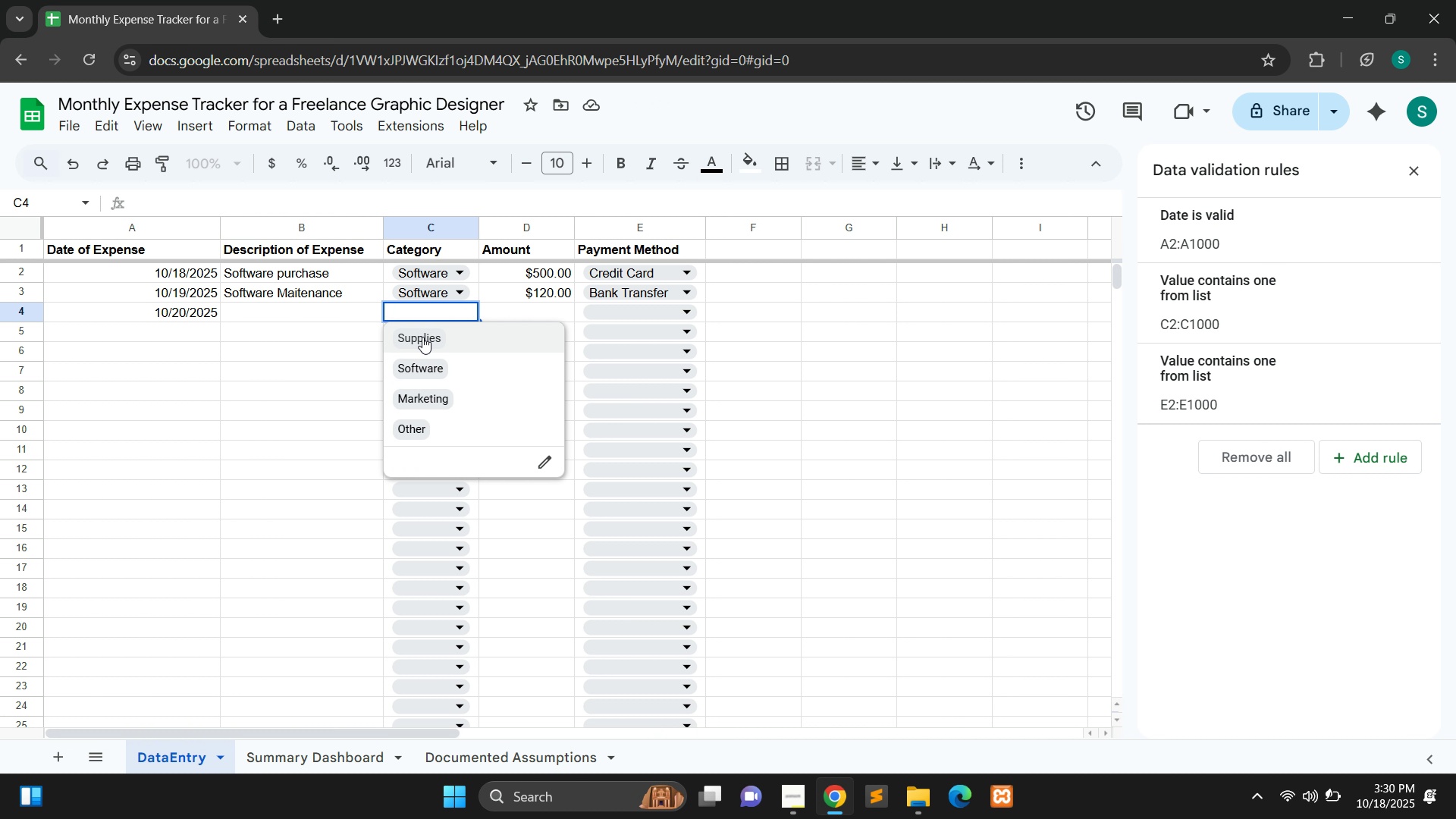 
left_click([422, 344])
 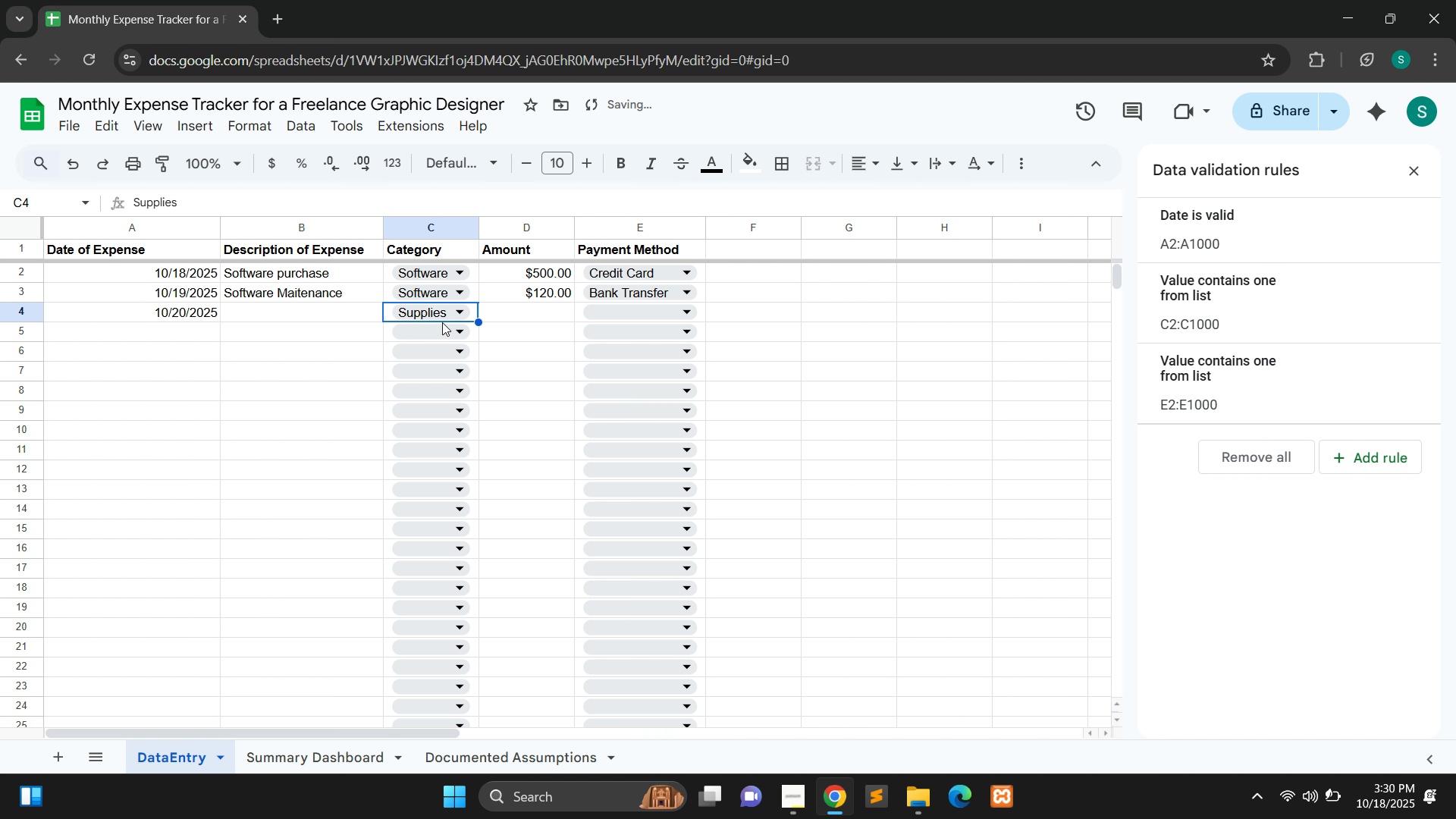 
left_click([444, 320])
 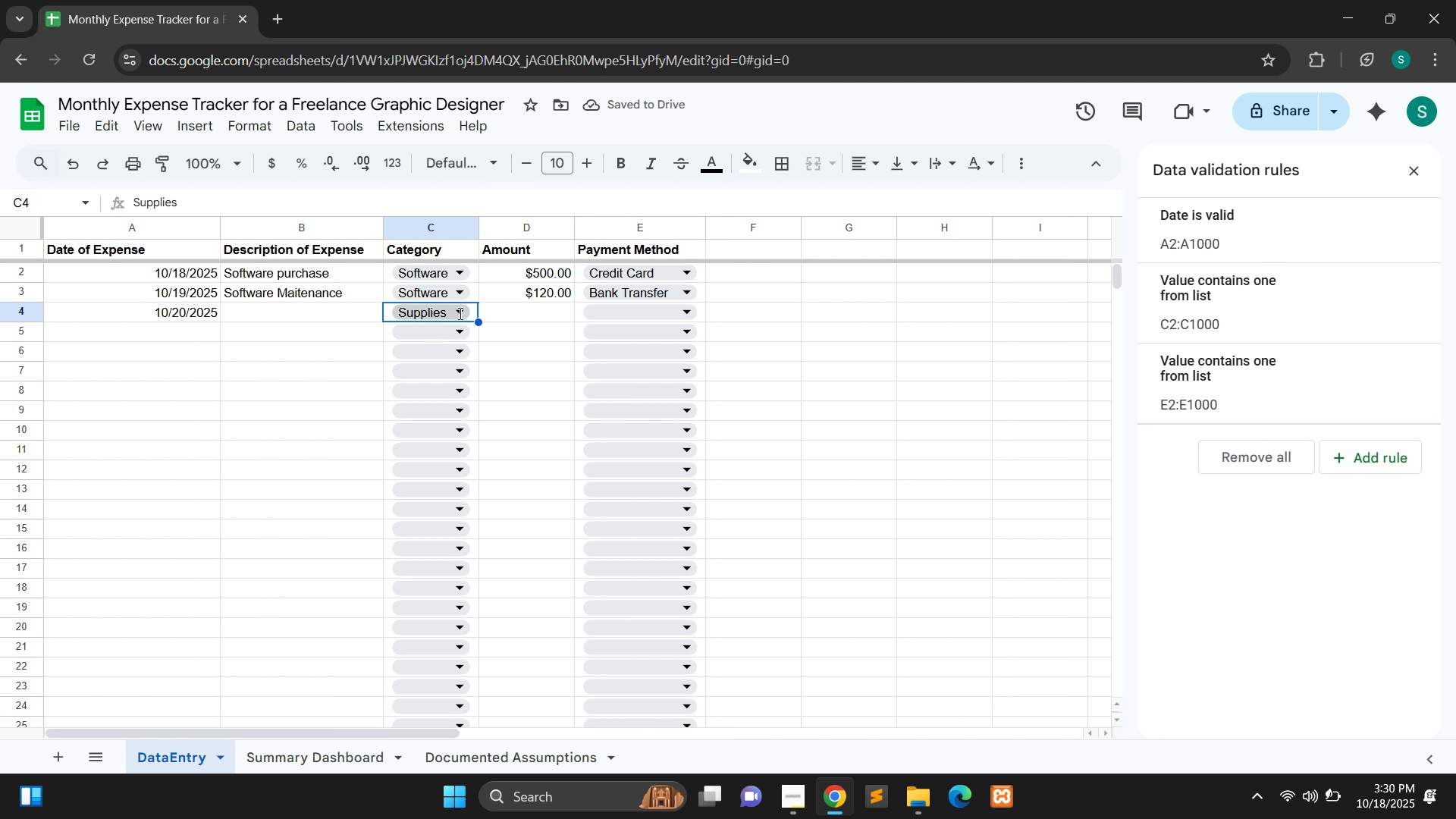 
left_click([459, 313])
 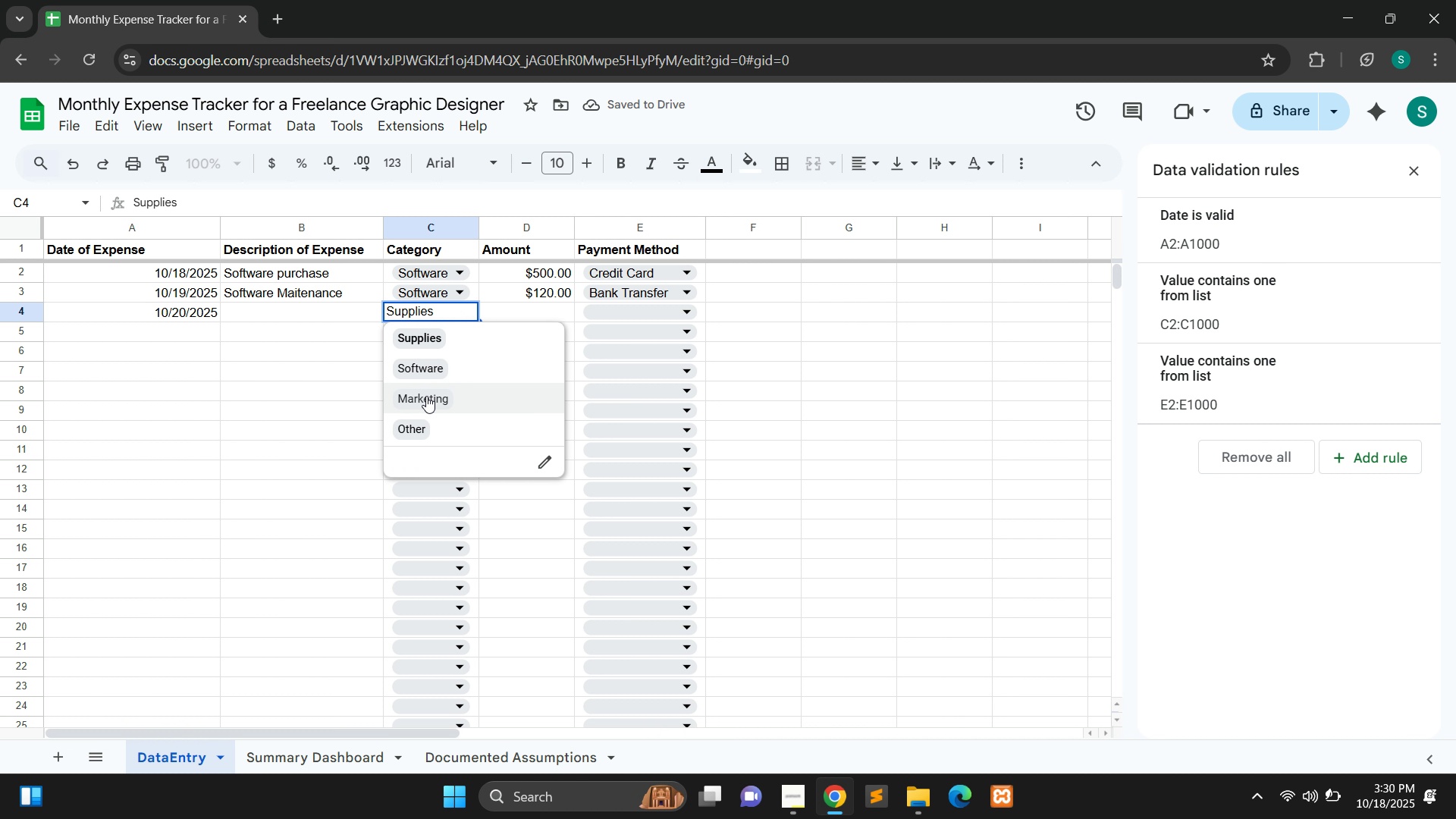 
left_click([426, 396])
 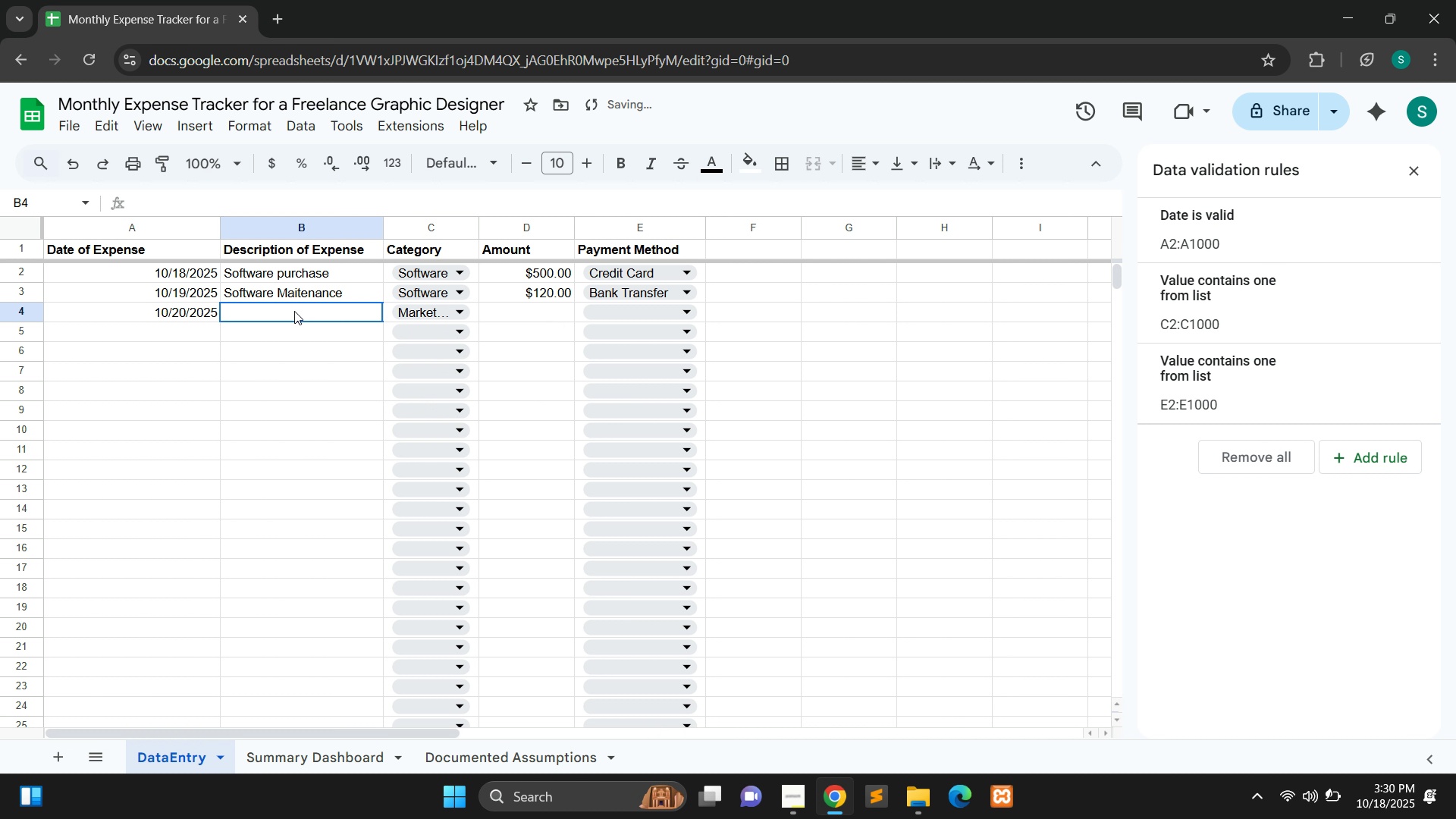 
double_click([294, 311])
 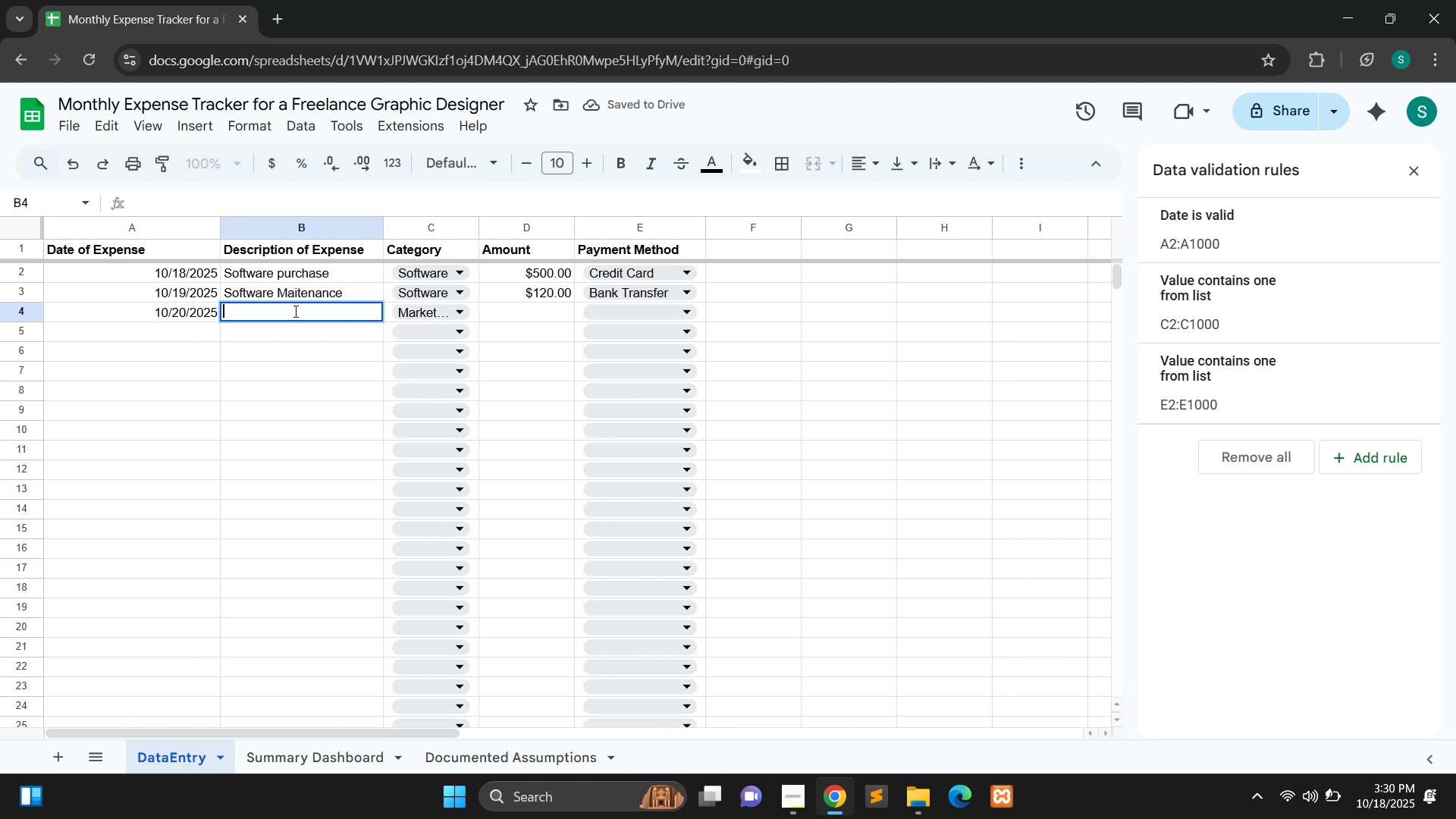 
type(Transportation)
 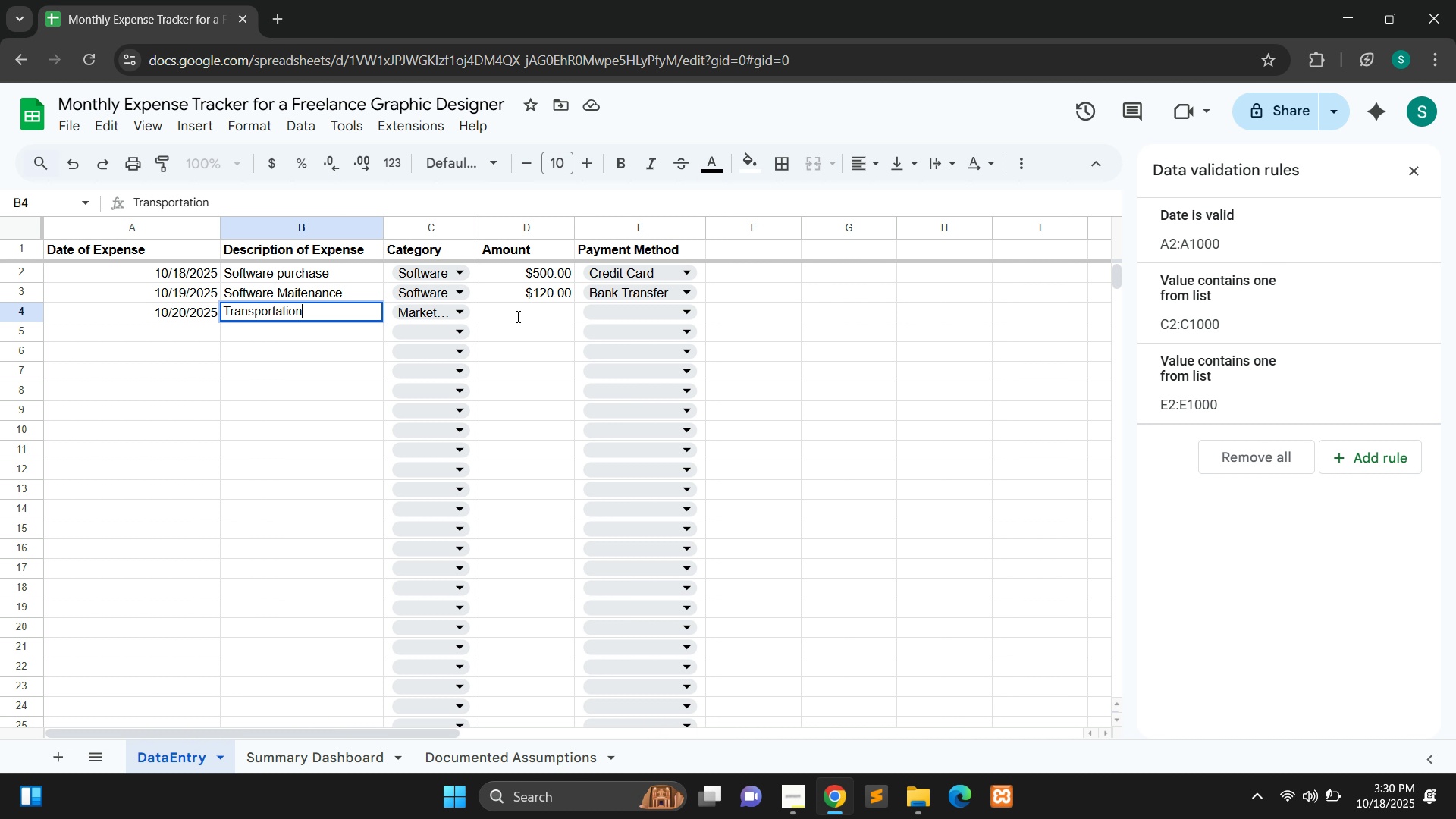 
double_click([516, 316])
 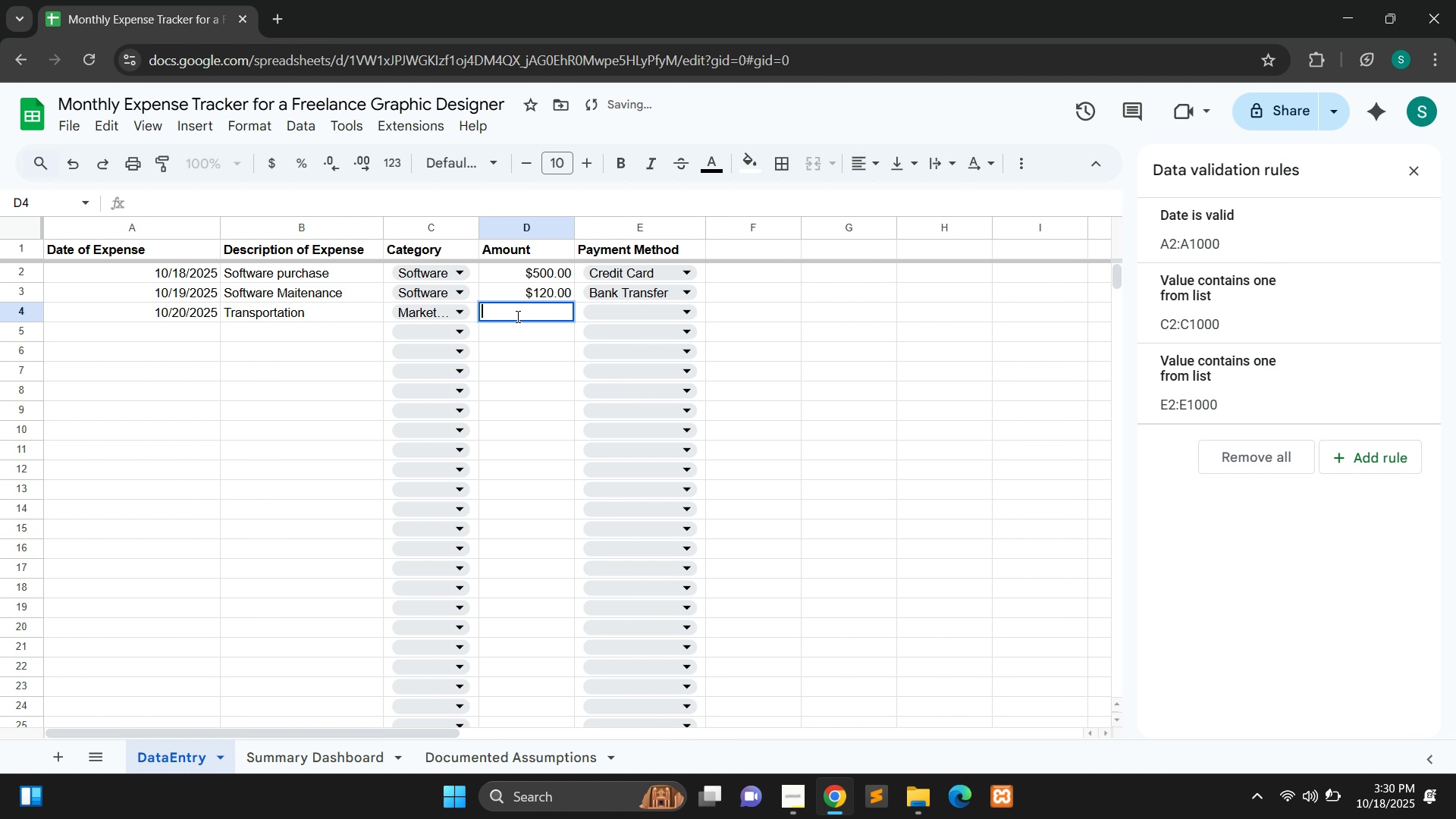 
type(50)
 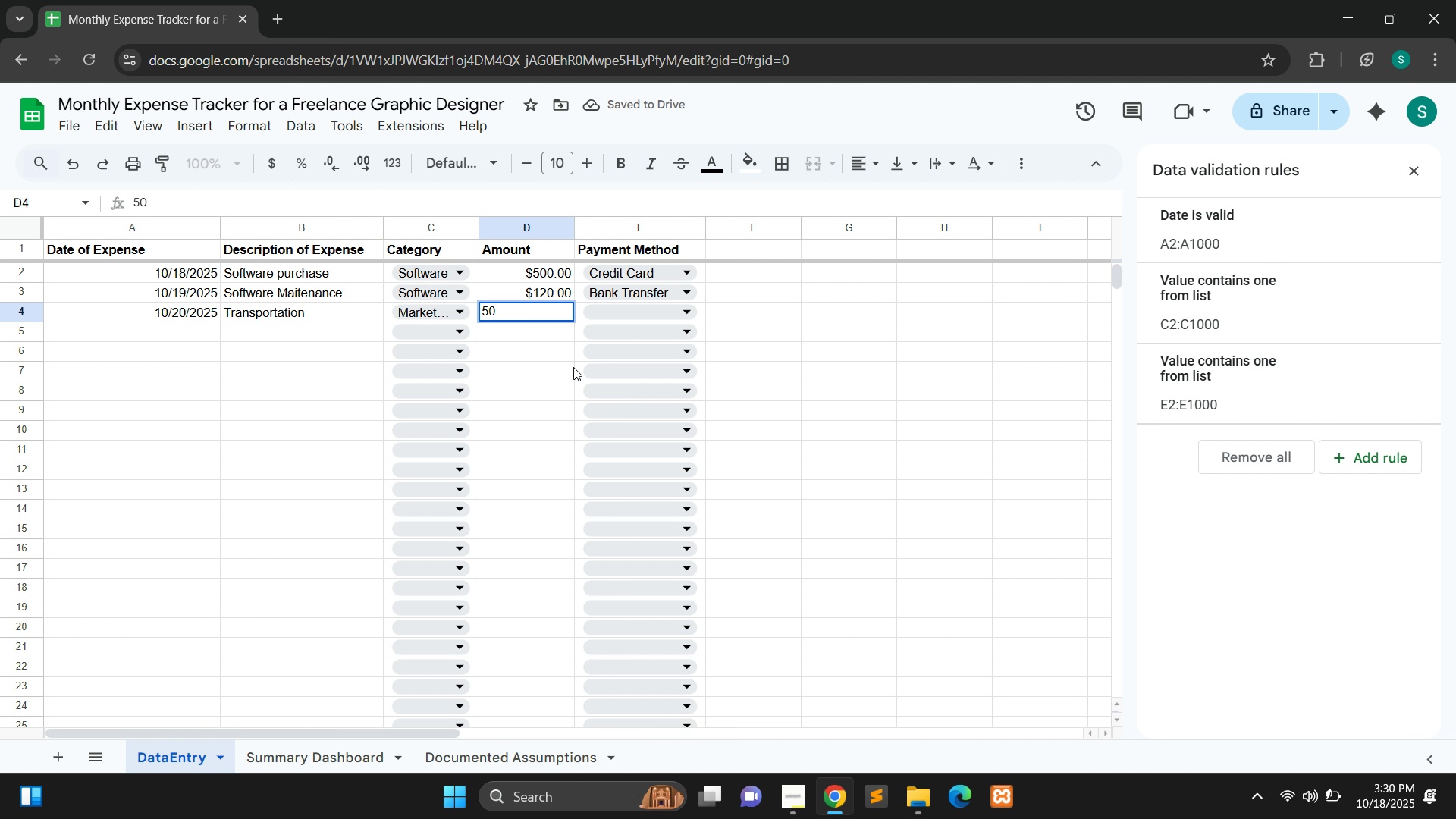 
left_click([573, 367])
 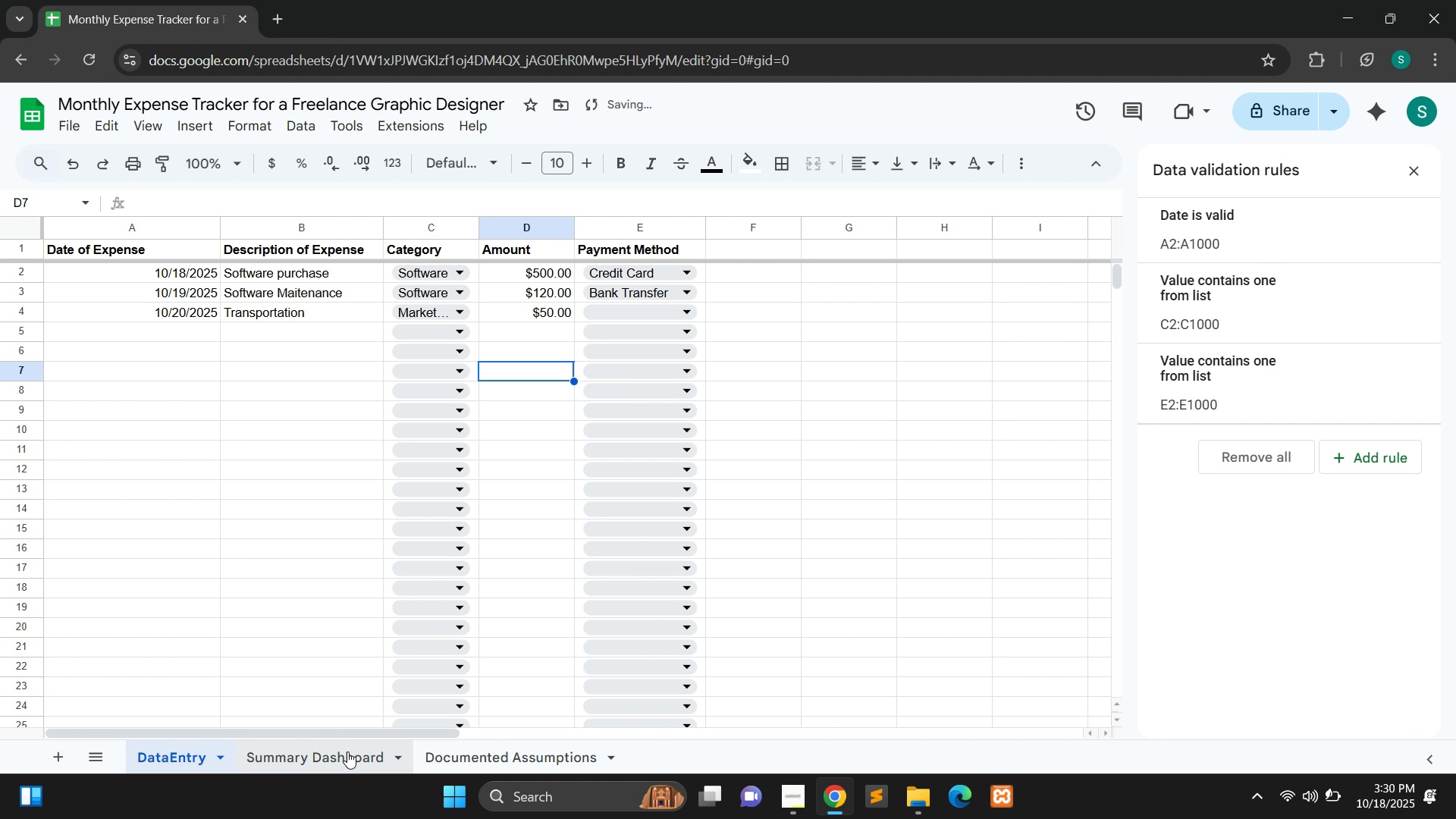 
left_click([347, 752])
 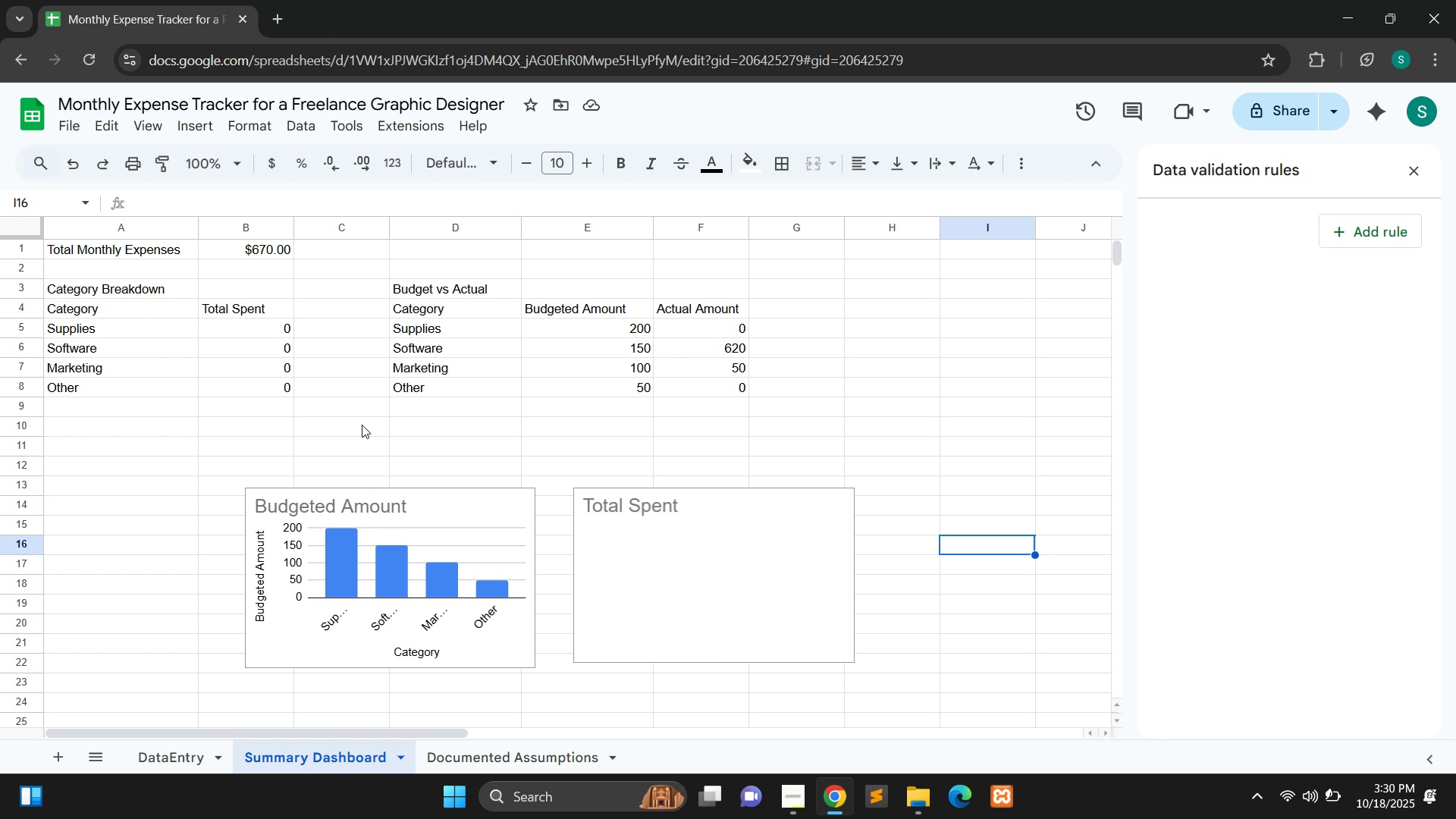 
wait(7.98)
 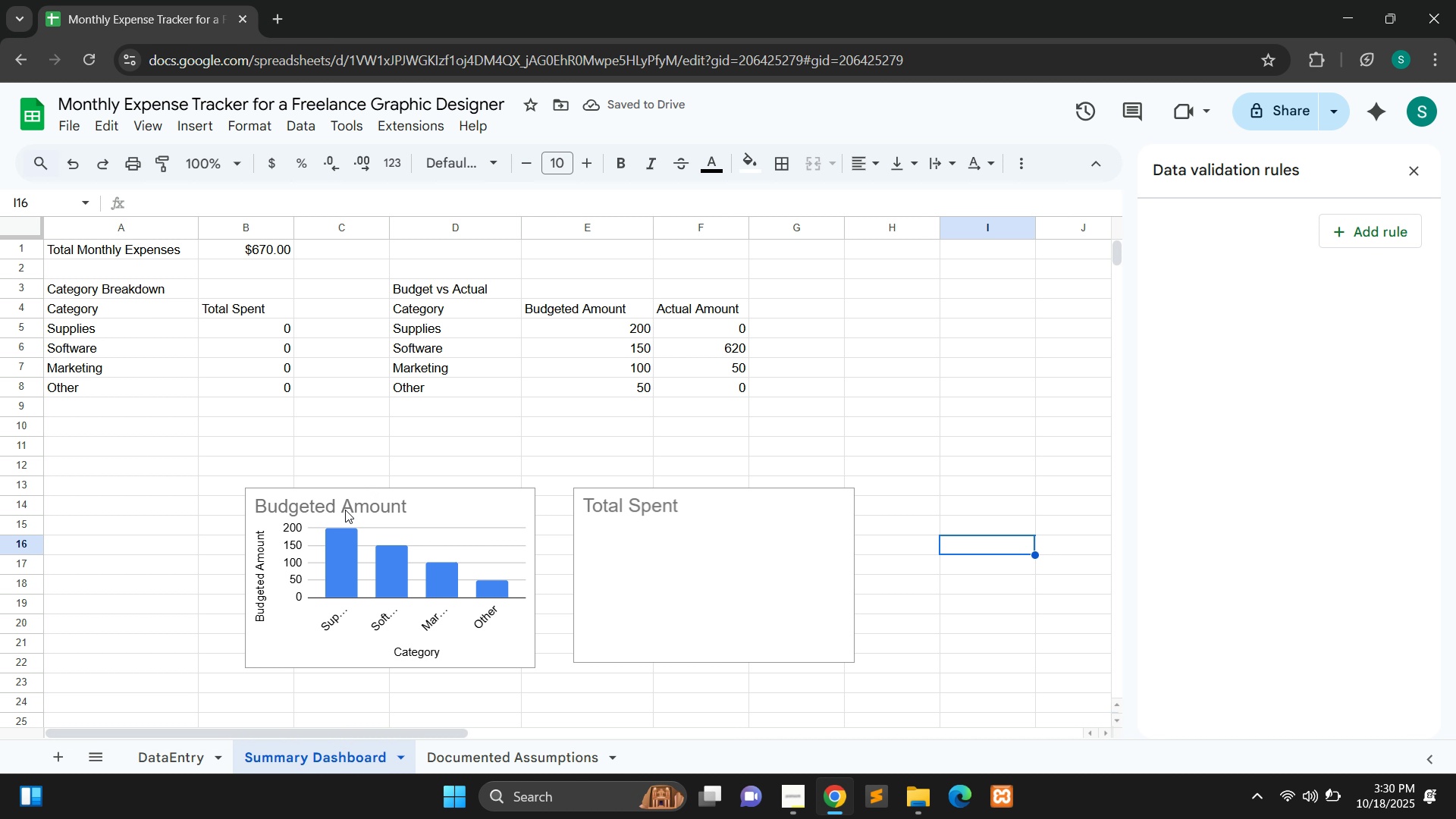 
left_click([386, 448])
 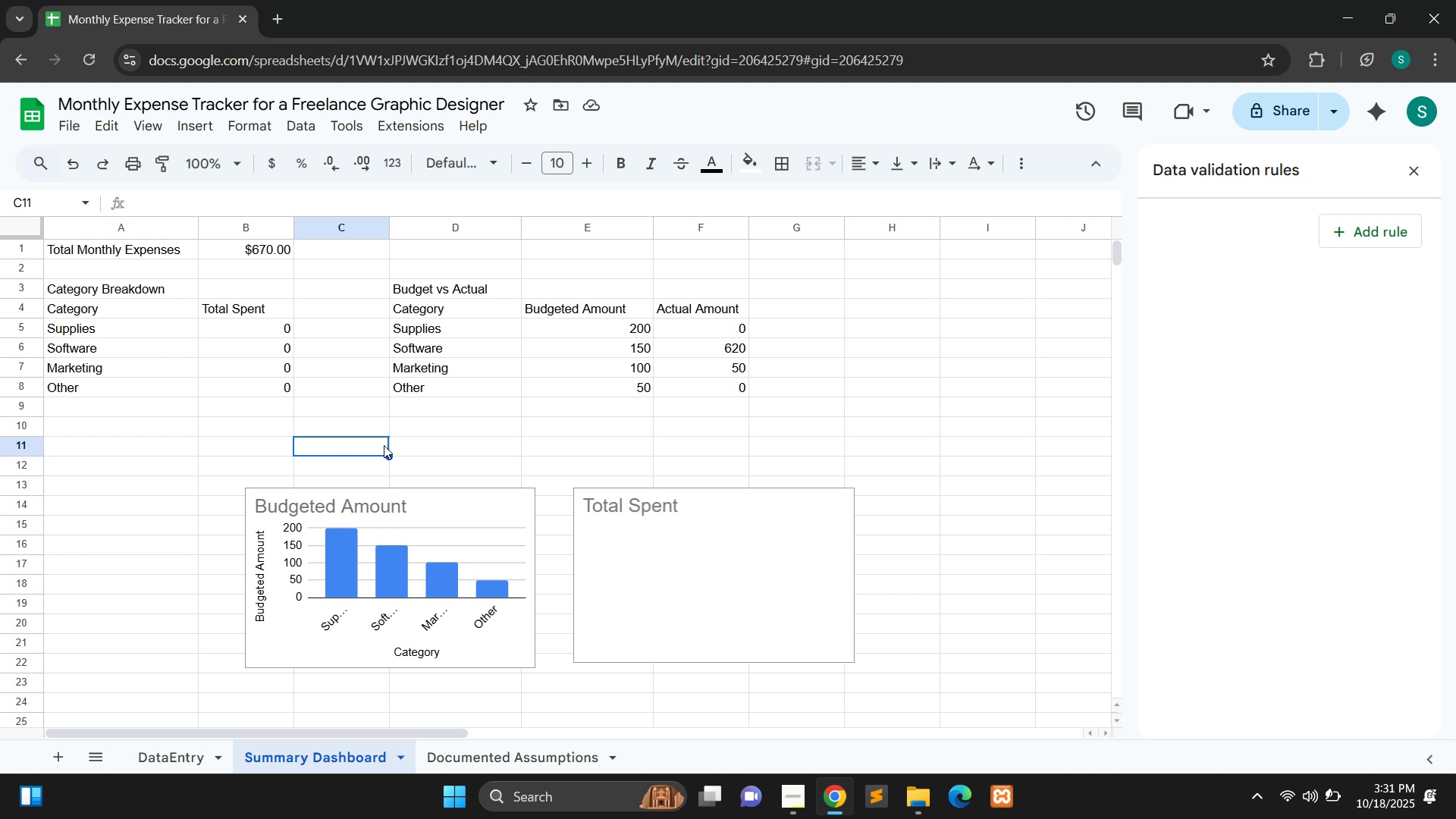 
wait(13.01)
 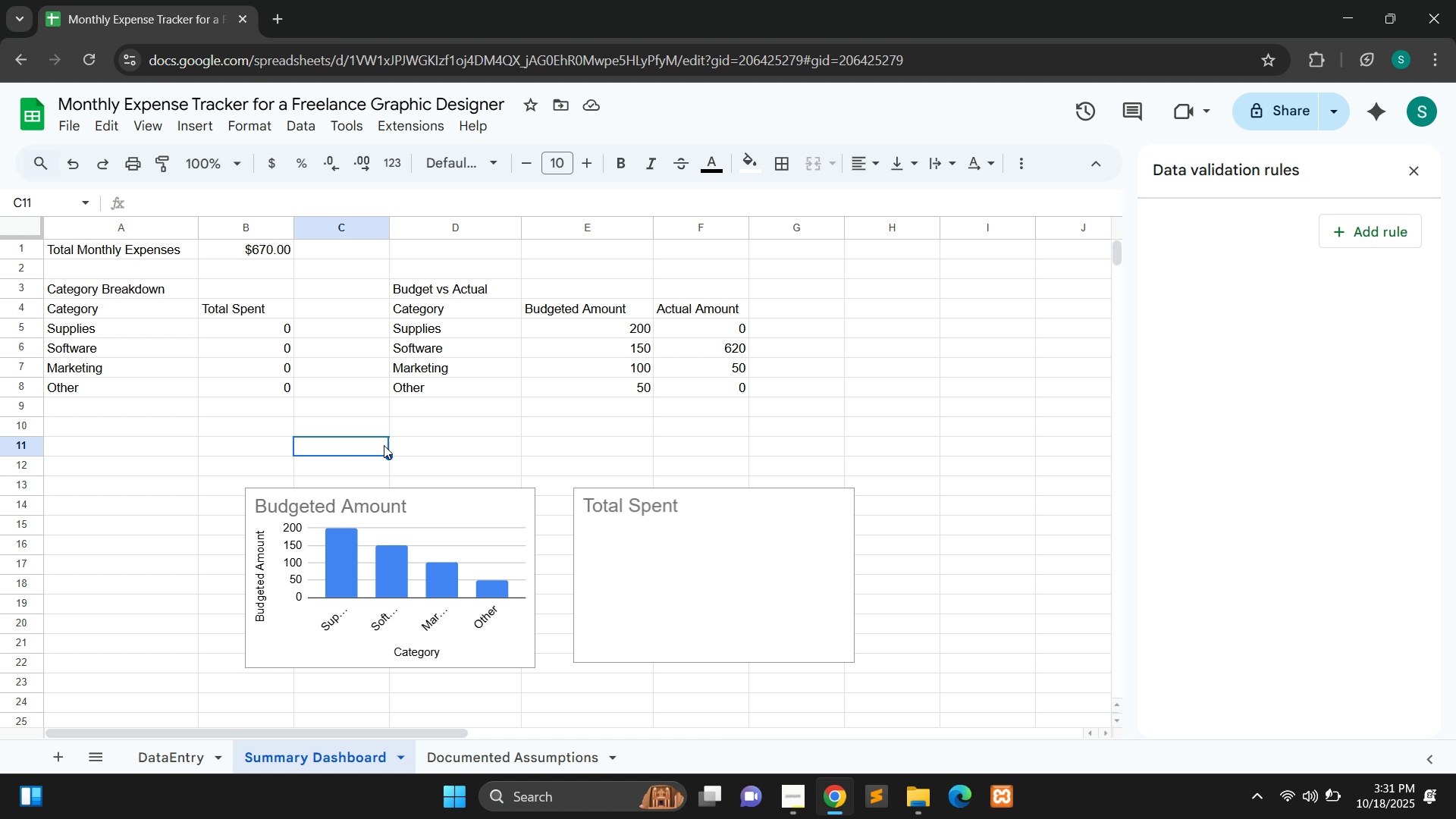 
double_click([237, 328])
 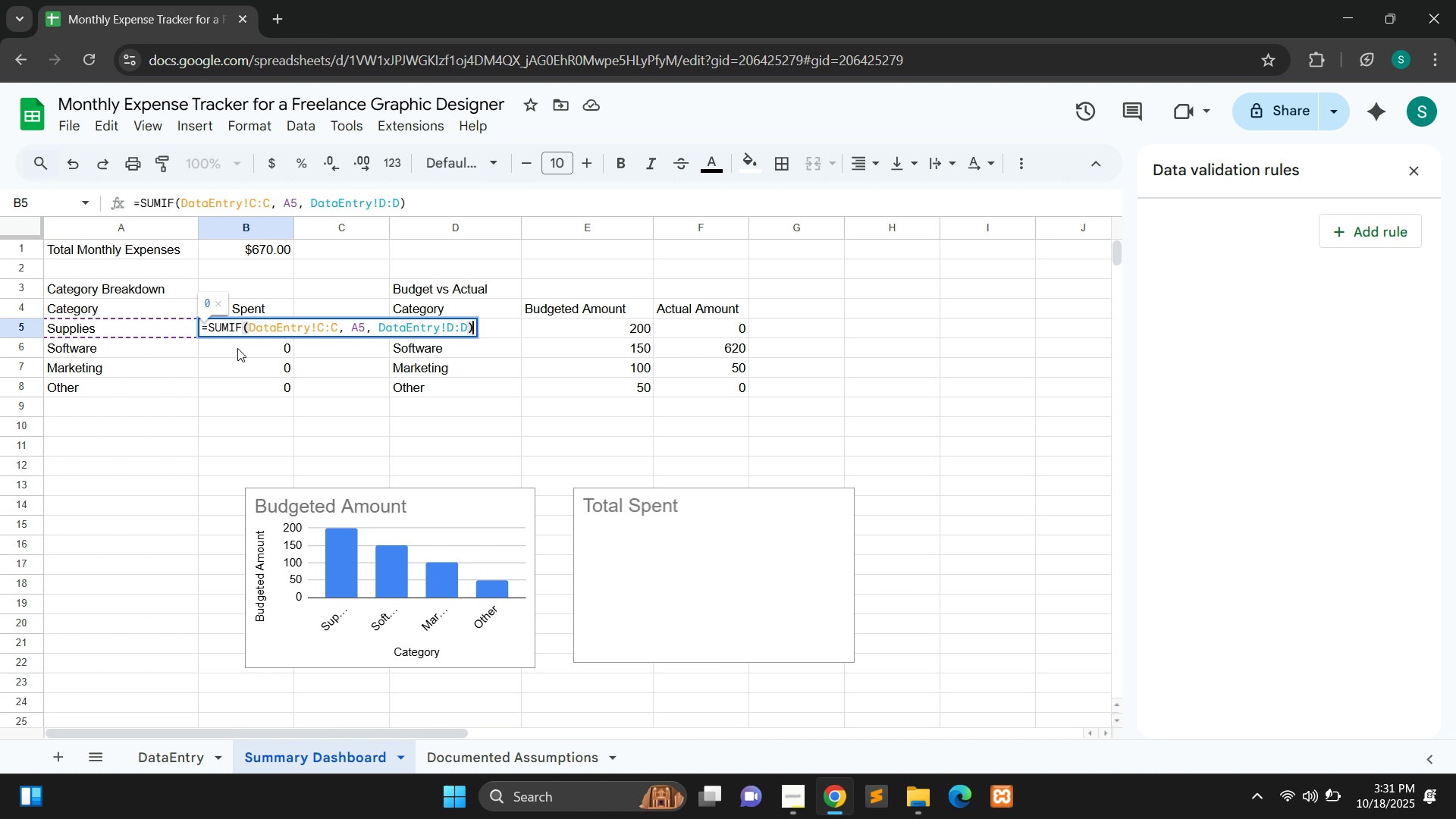 
wait(7.14)
 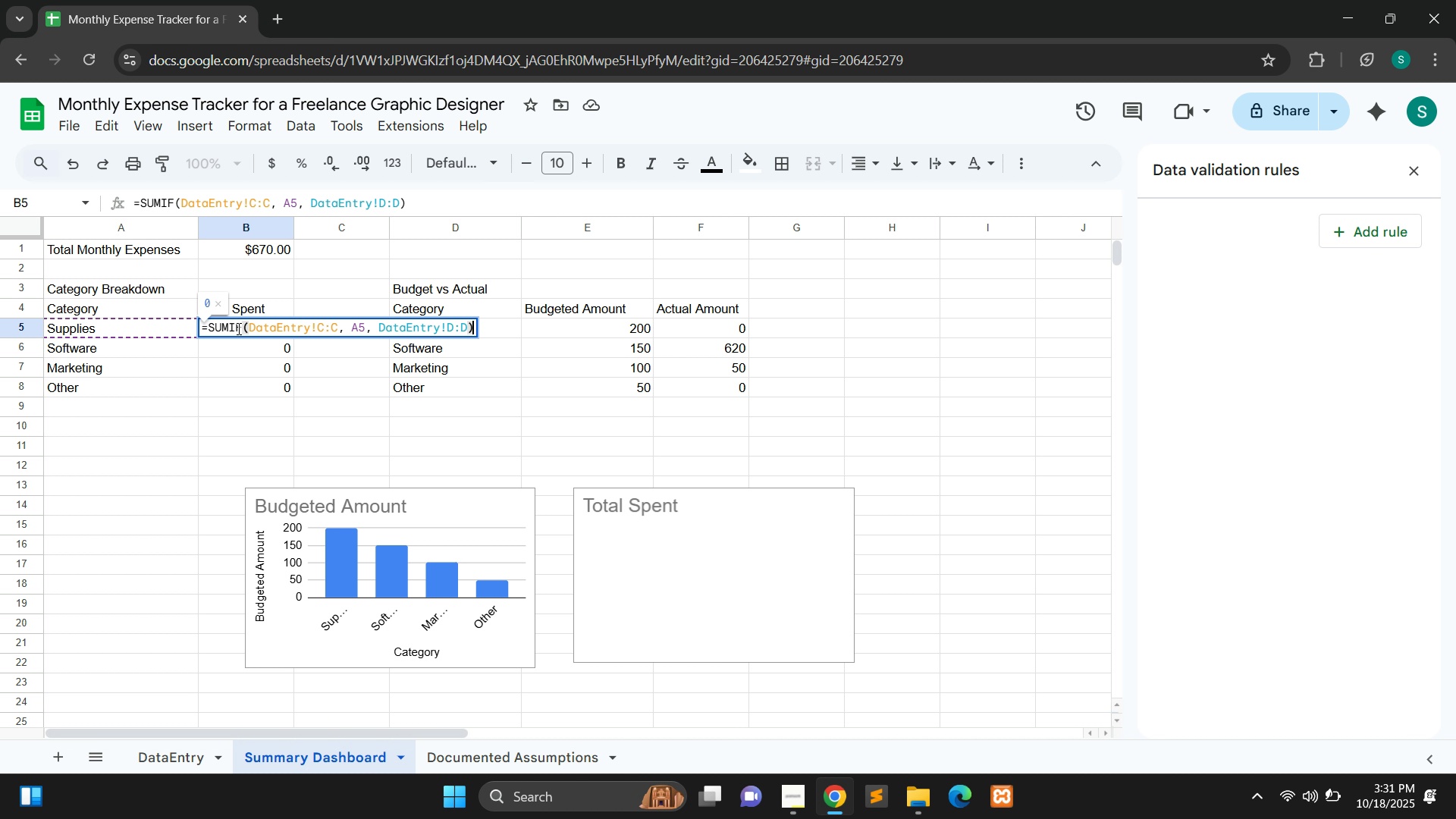 
double_click([237, 348])
 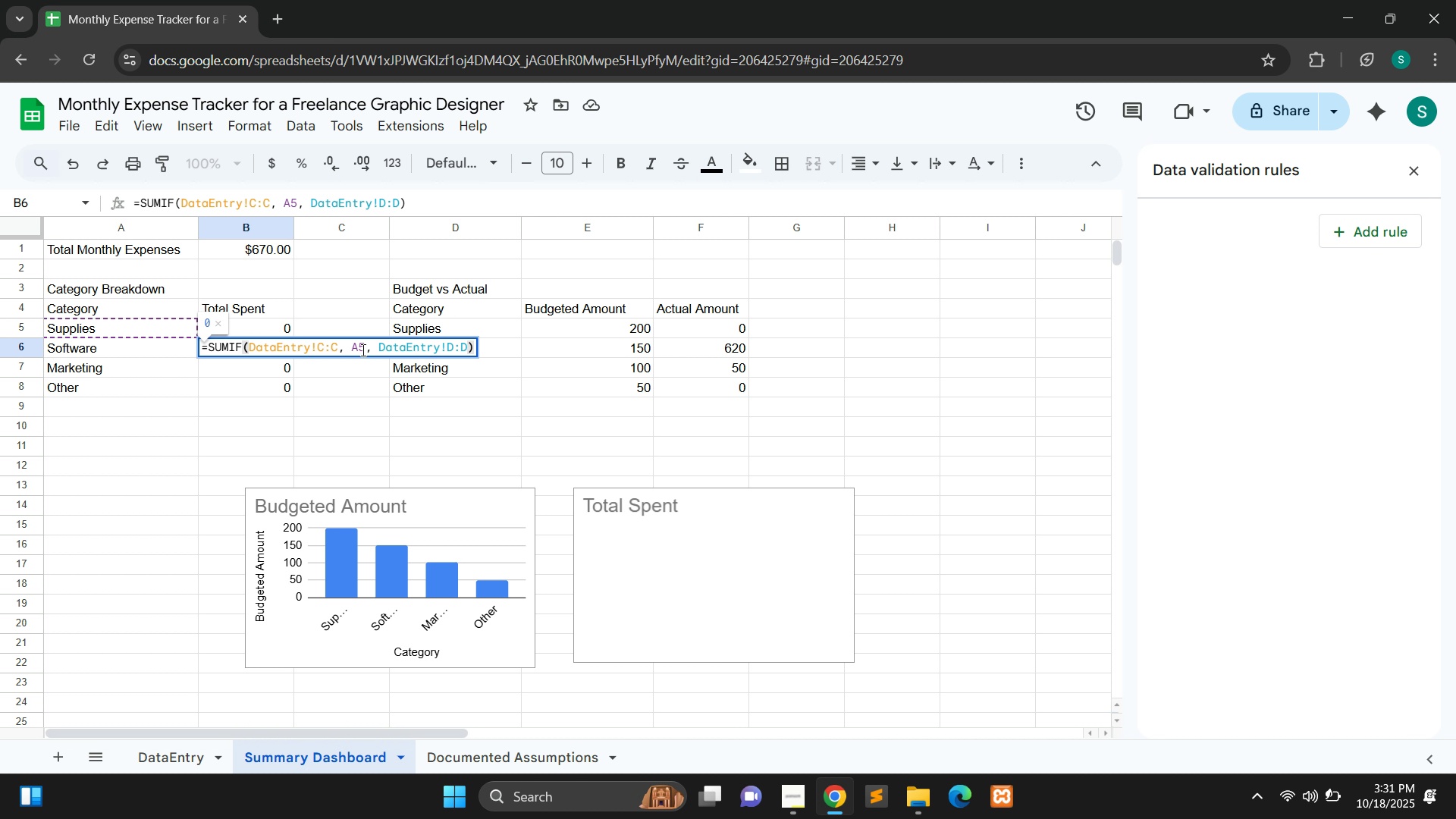 
left_click([366, 350])
 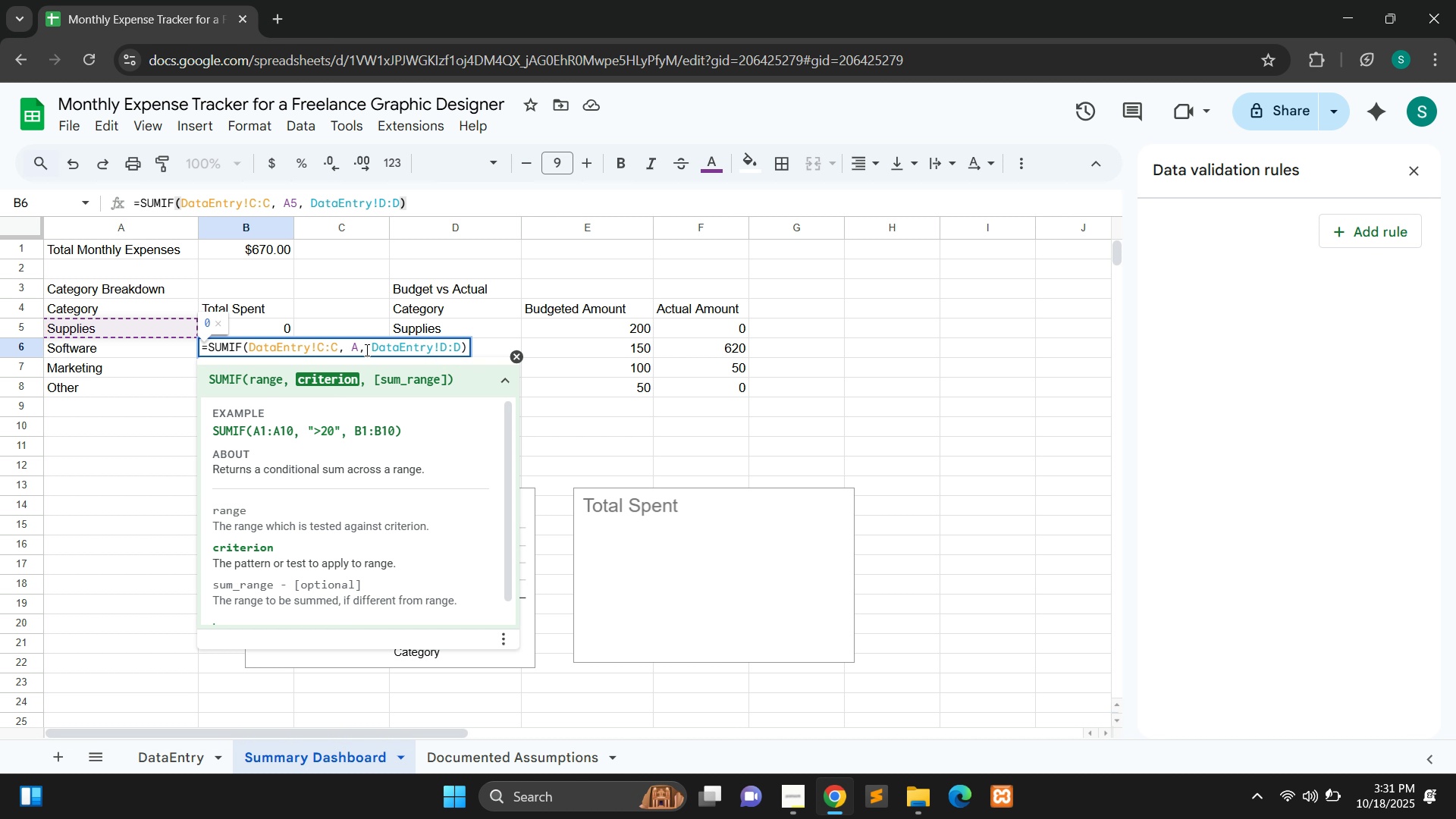 
key(Backspace)
 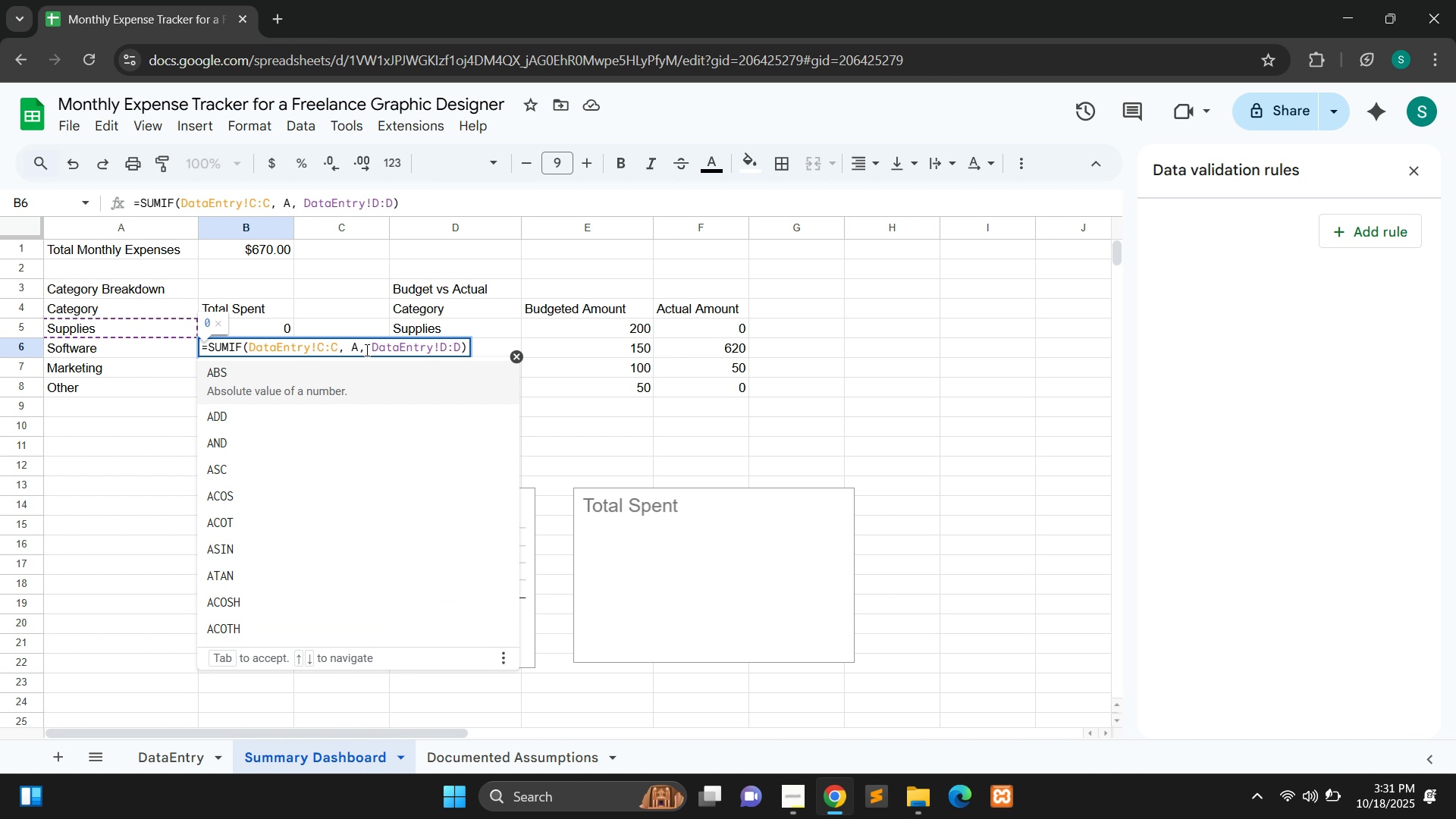 
key(6)
 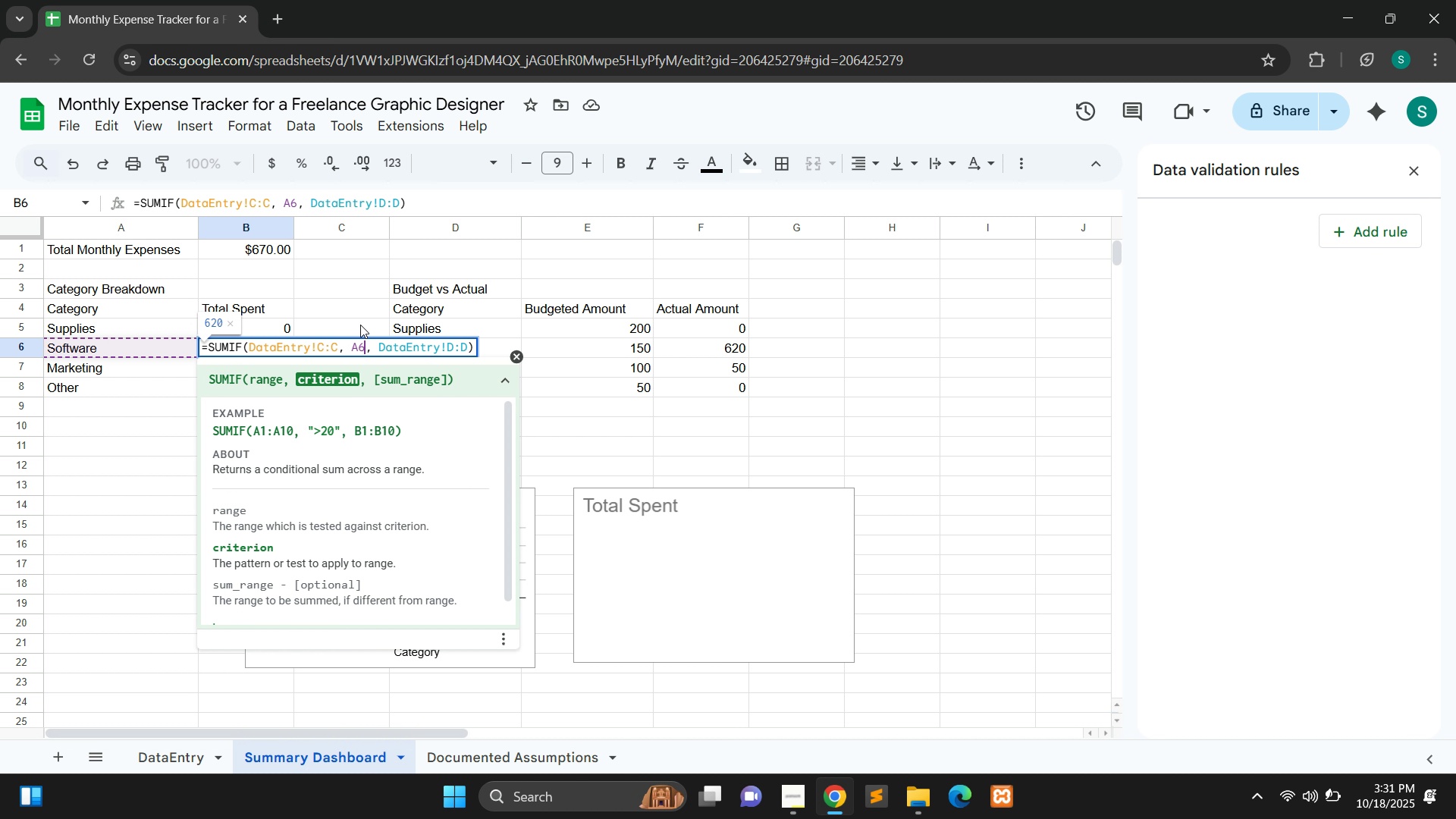 
left_click([360, 322])
 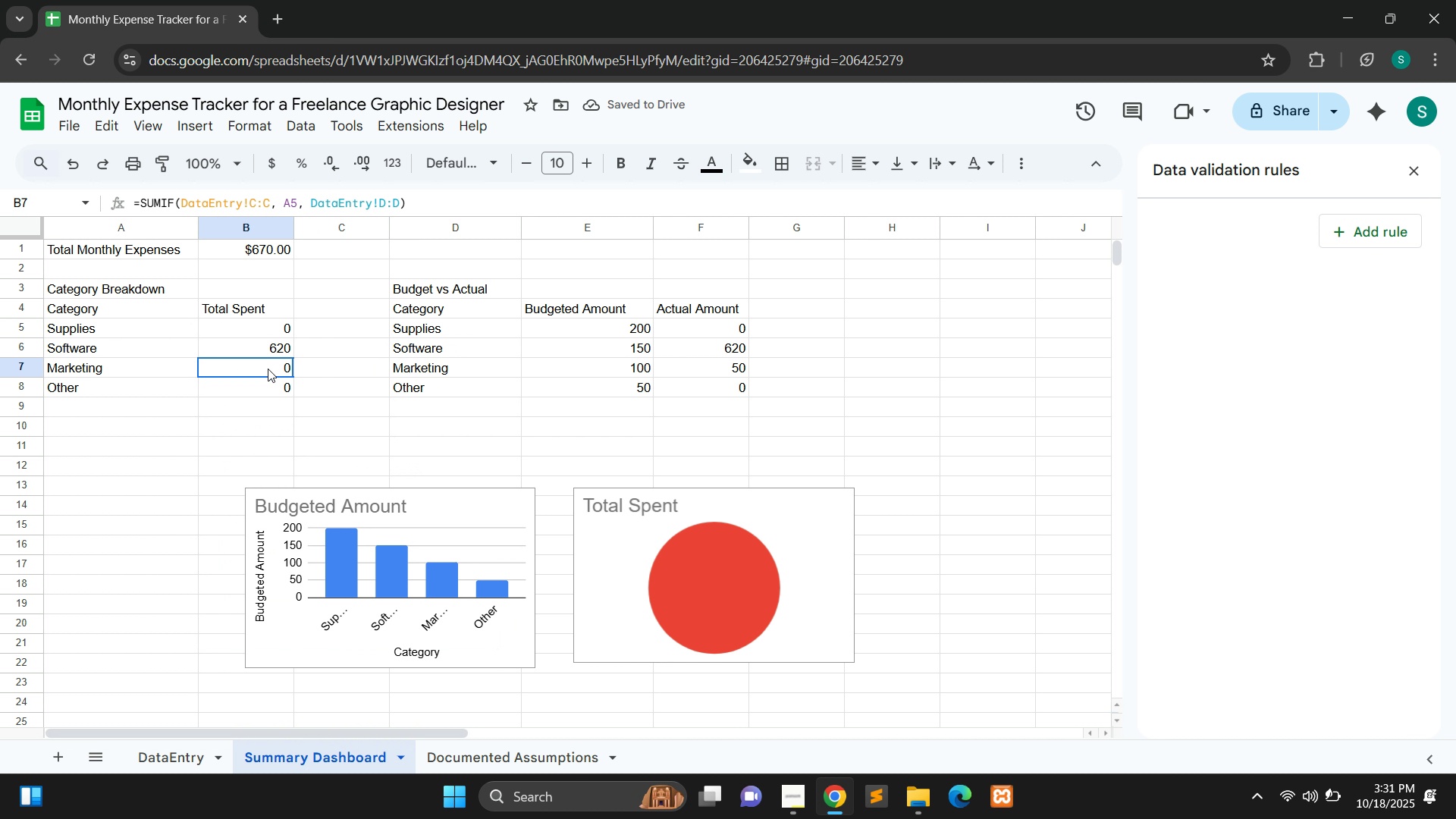 
double_click([268, 369])
 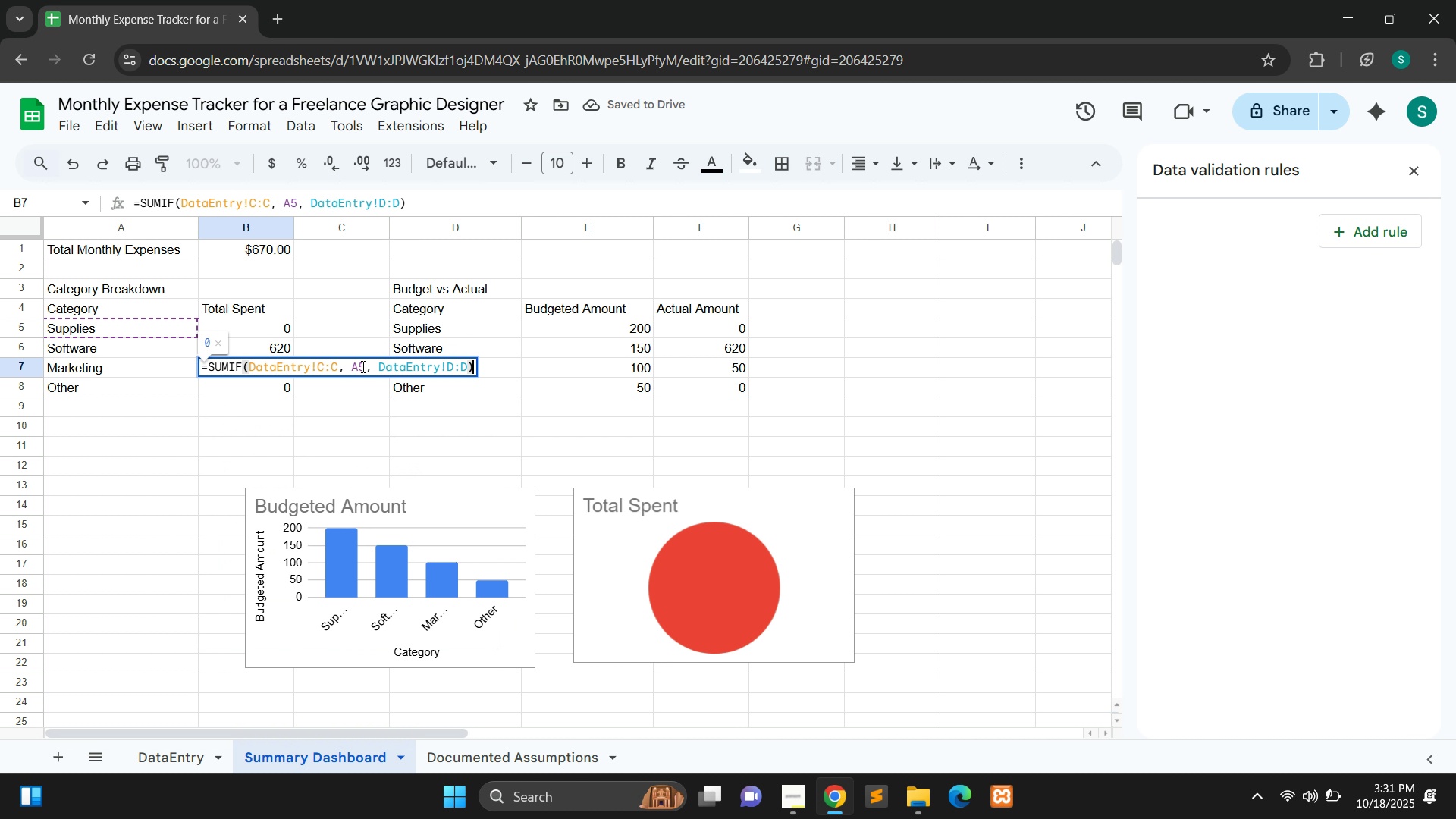 
left_click([363, 368])
 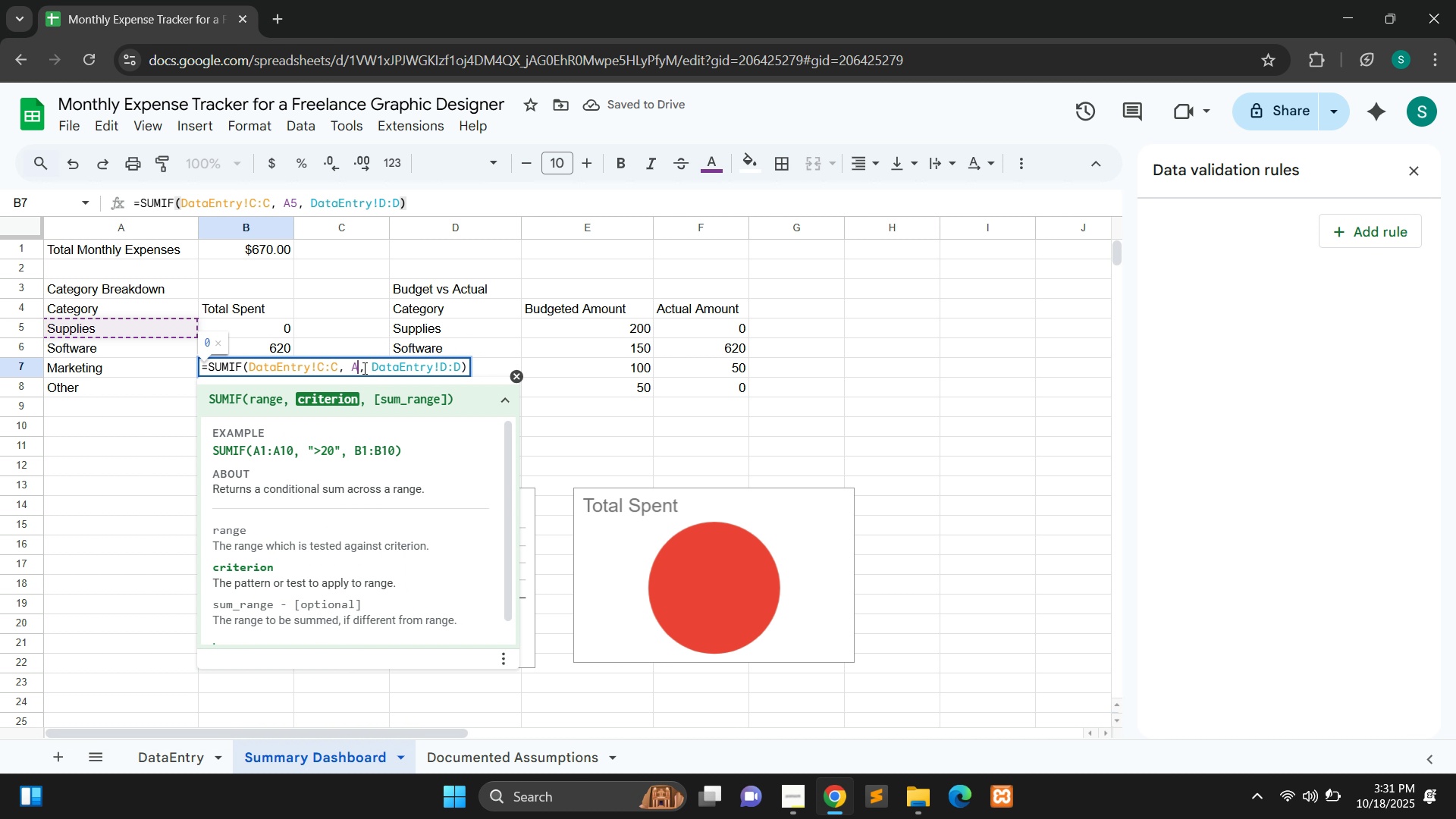 
key(Backspace)
 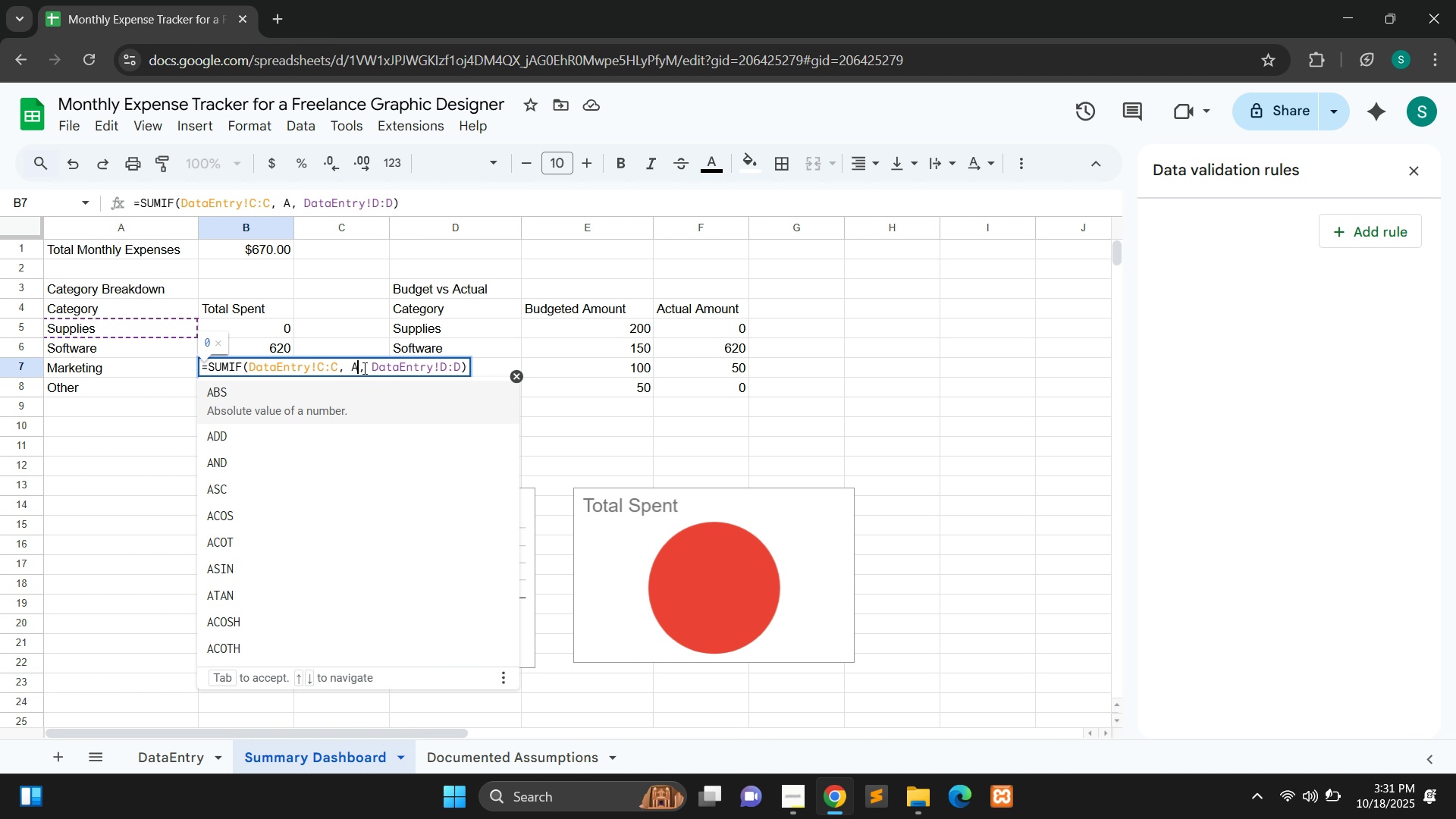 
key(7)
 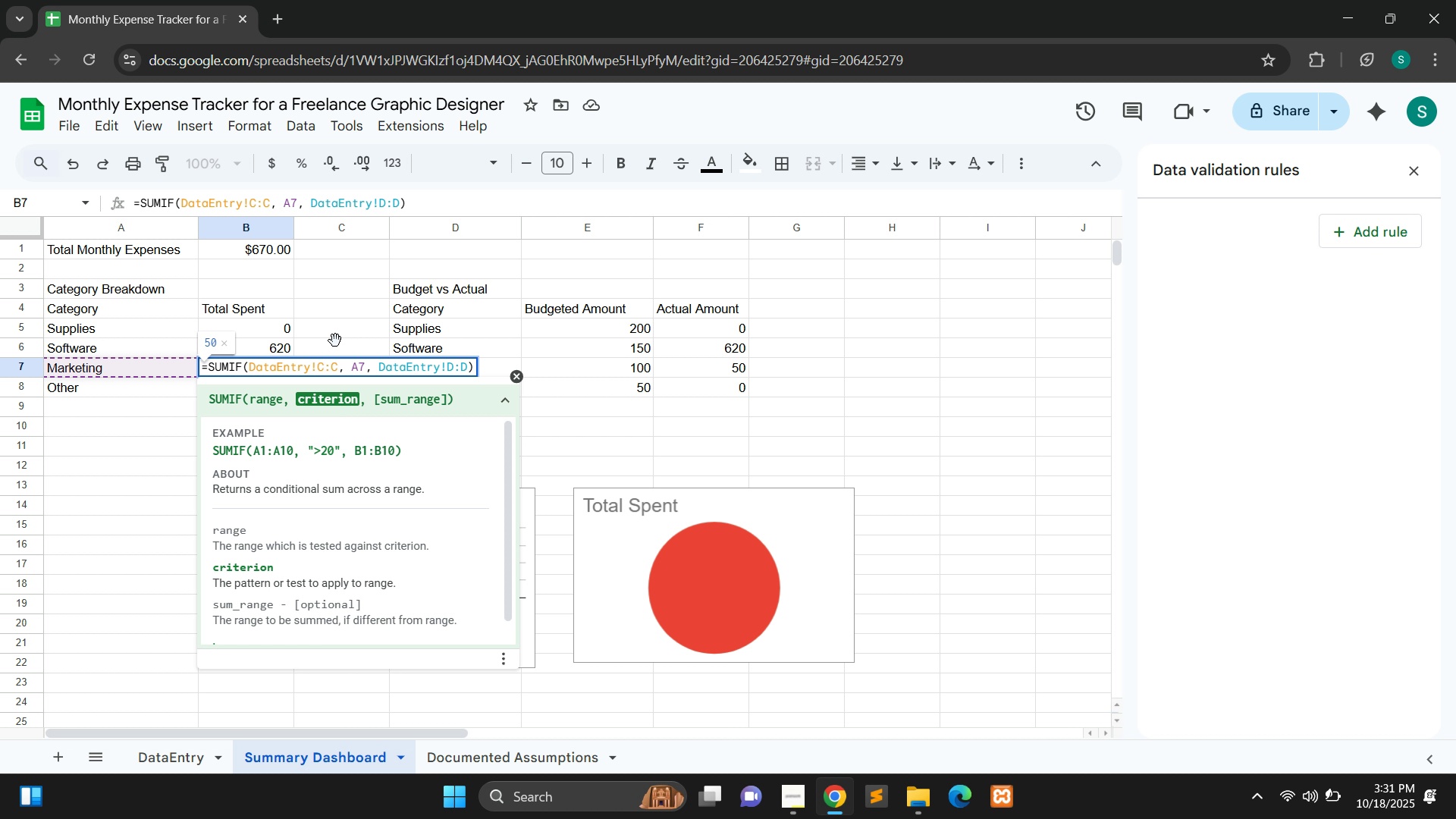 
left_click([335, 340])
 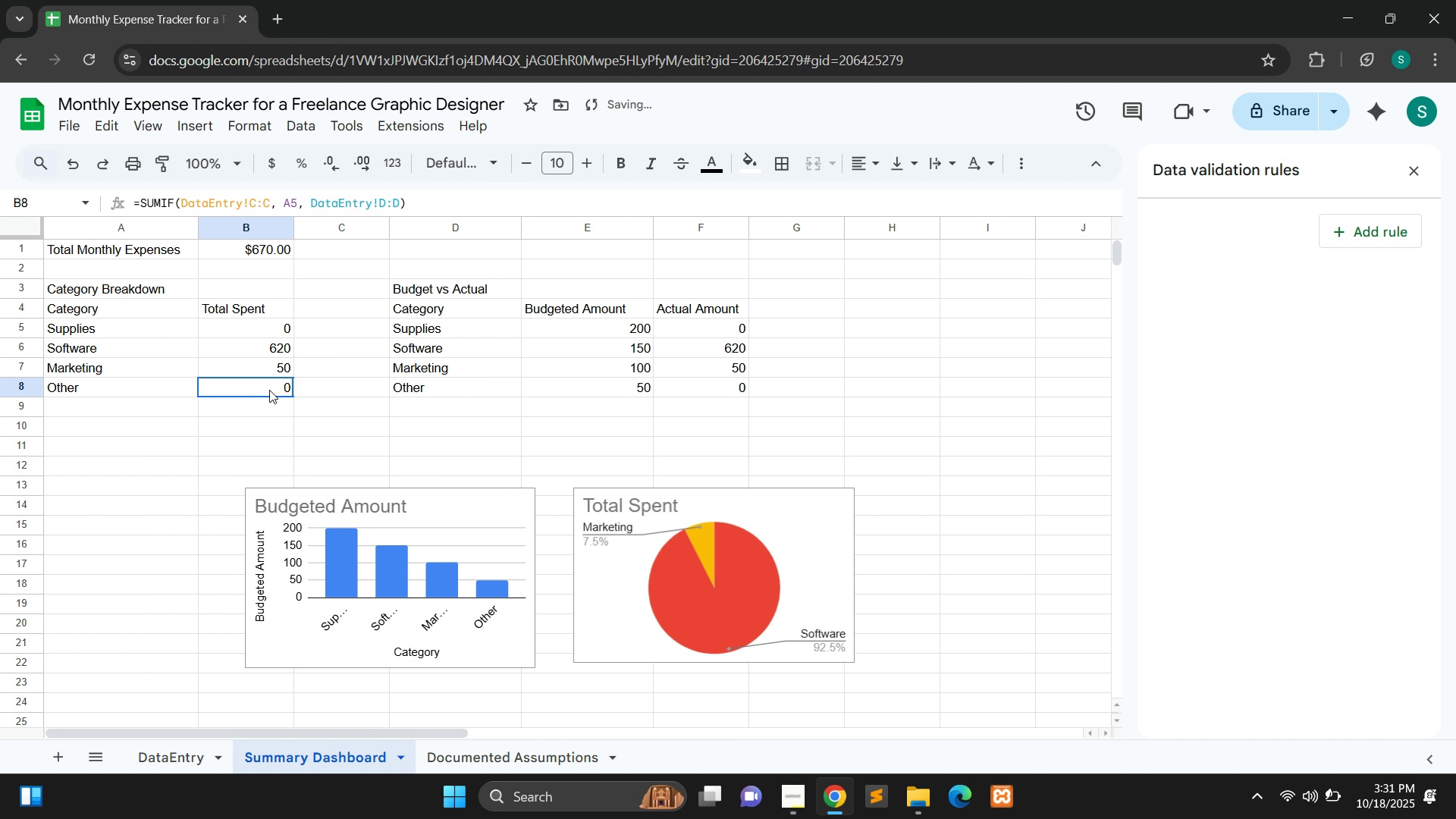 
double_click([269, 390])
 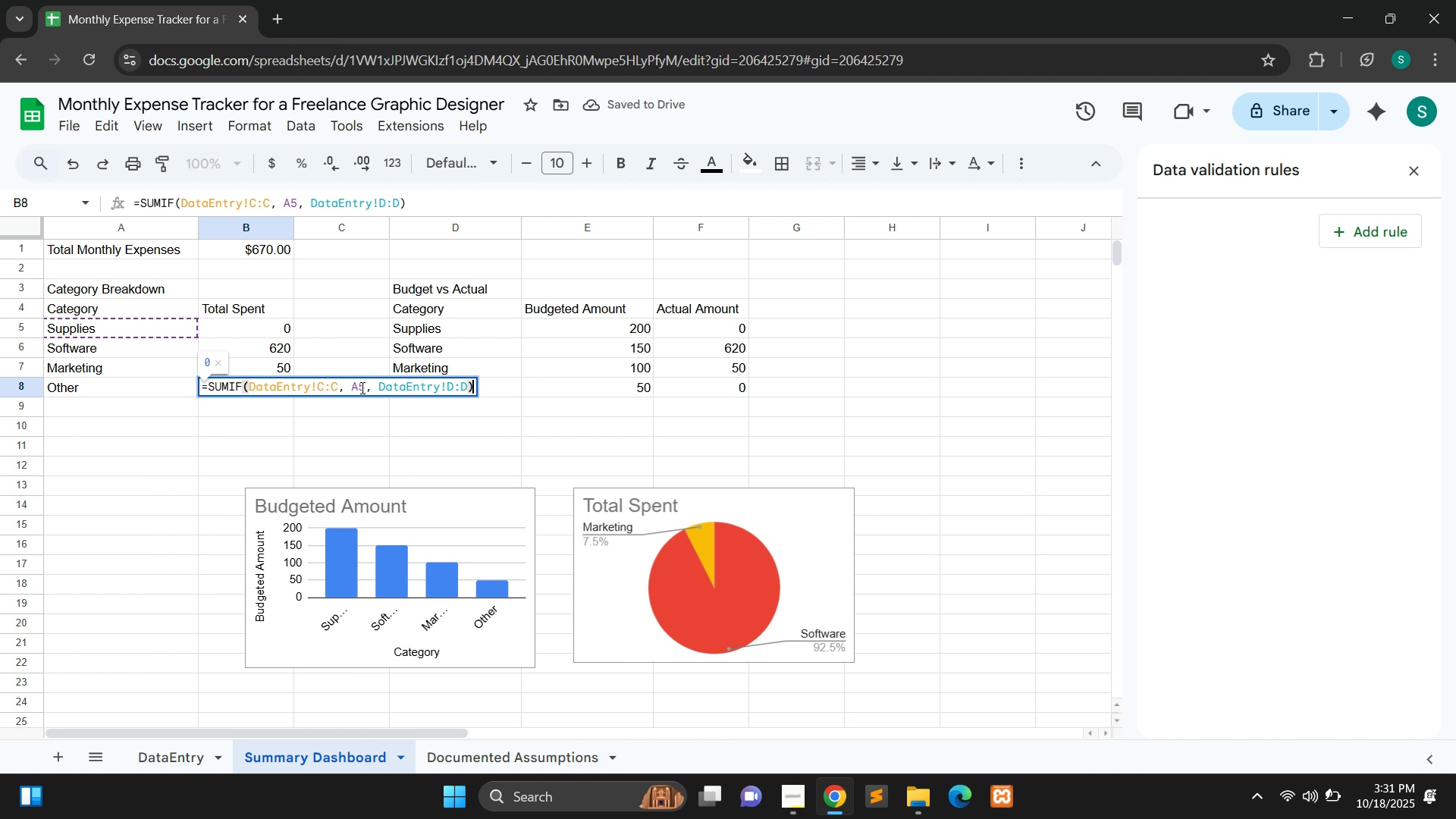 
left_click([362, 388])
 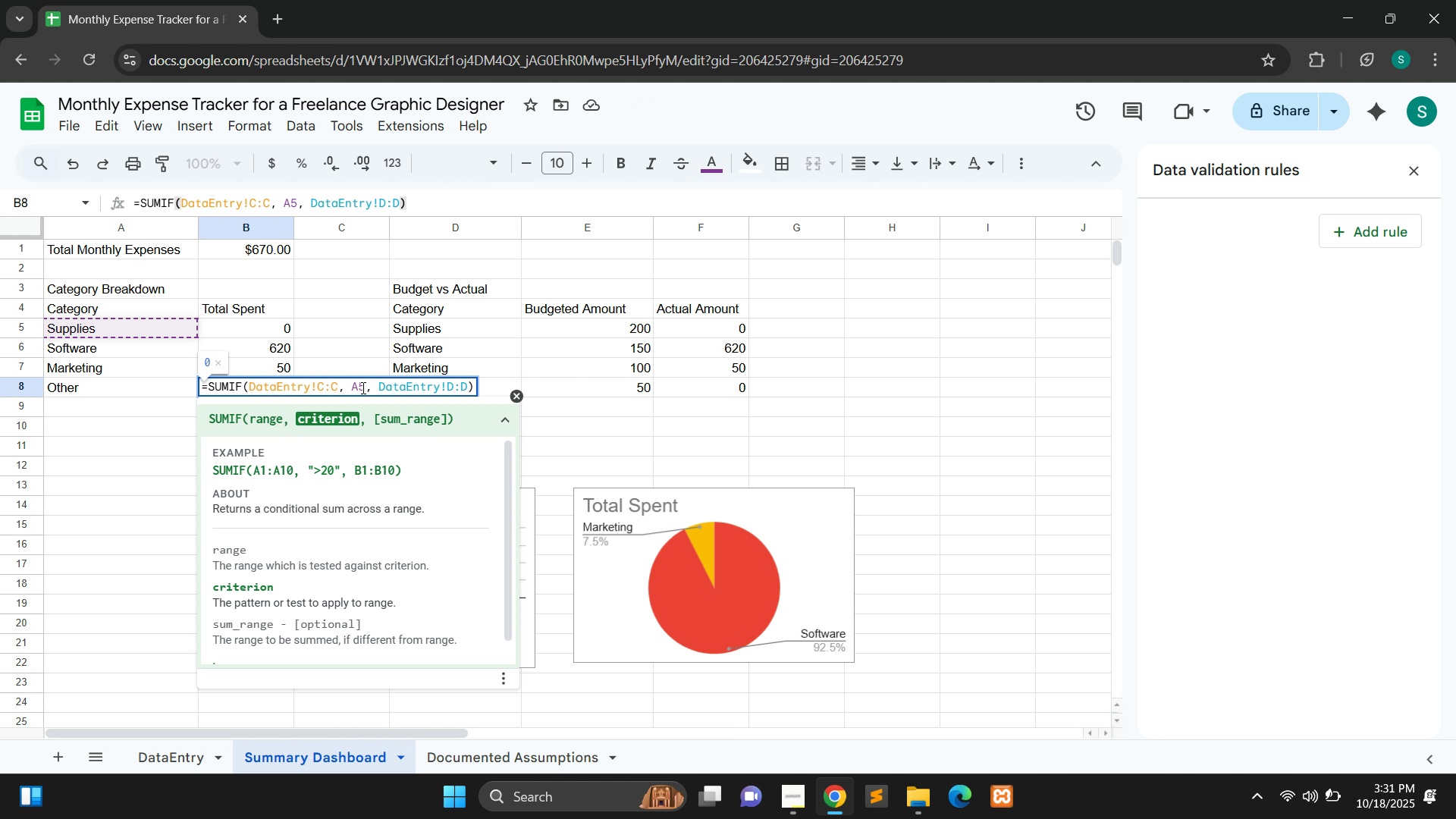 
key(Backspace)
 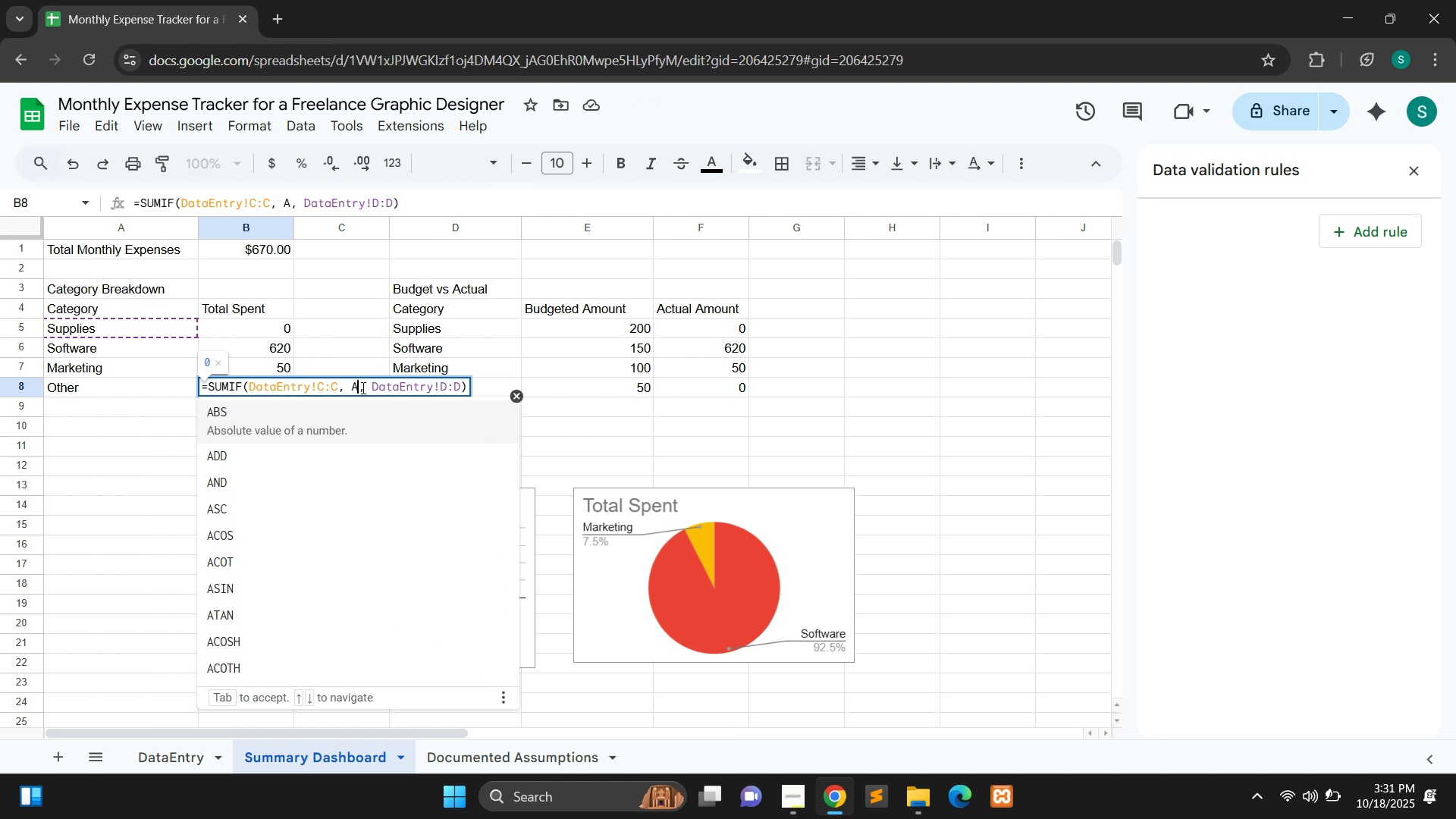 
key(8)
 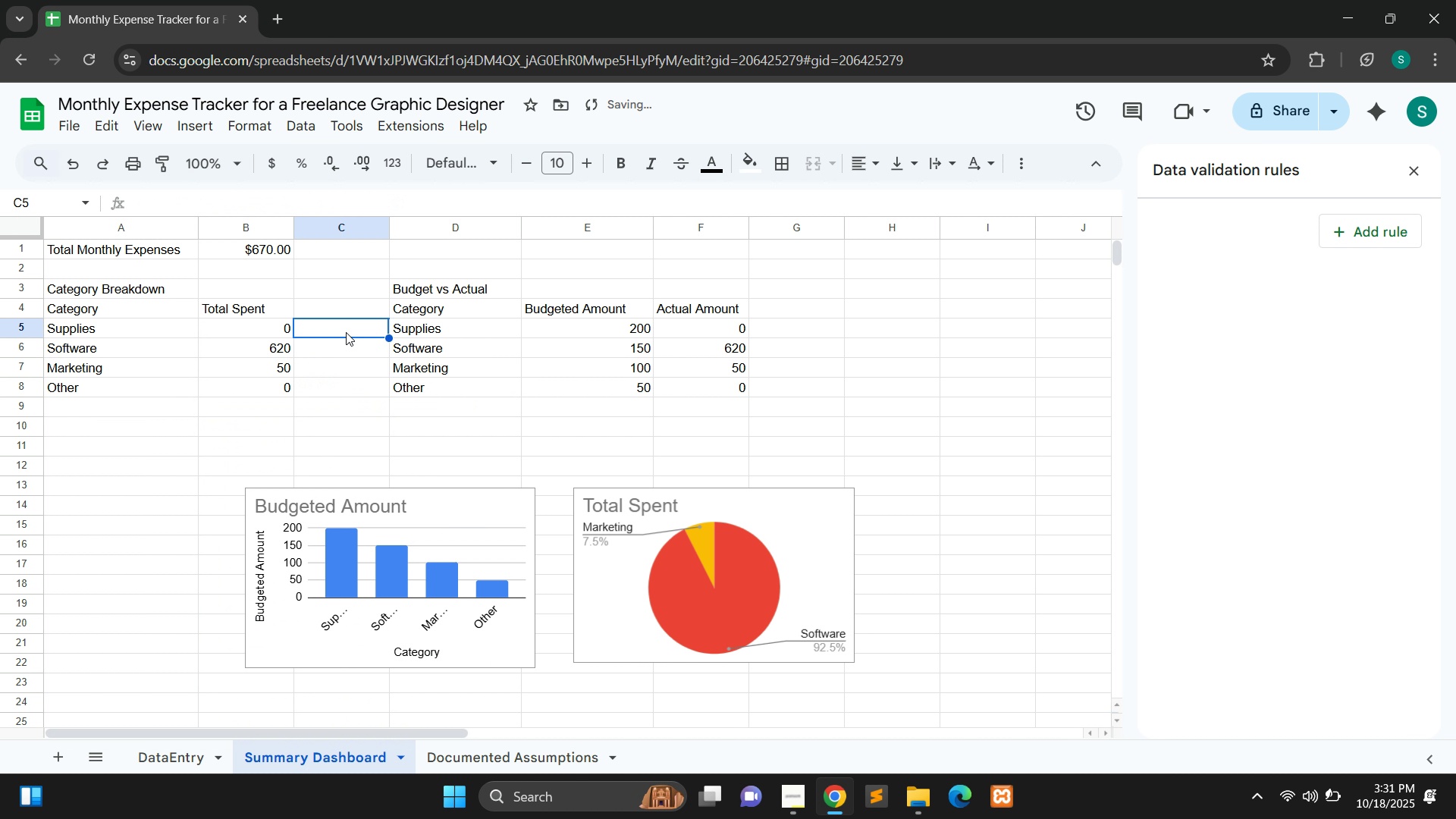 
left_click([346, 332])
 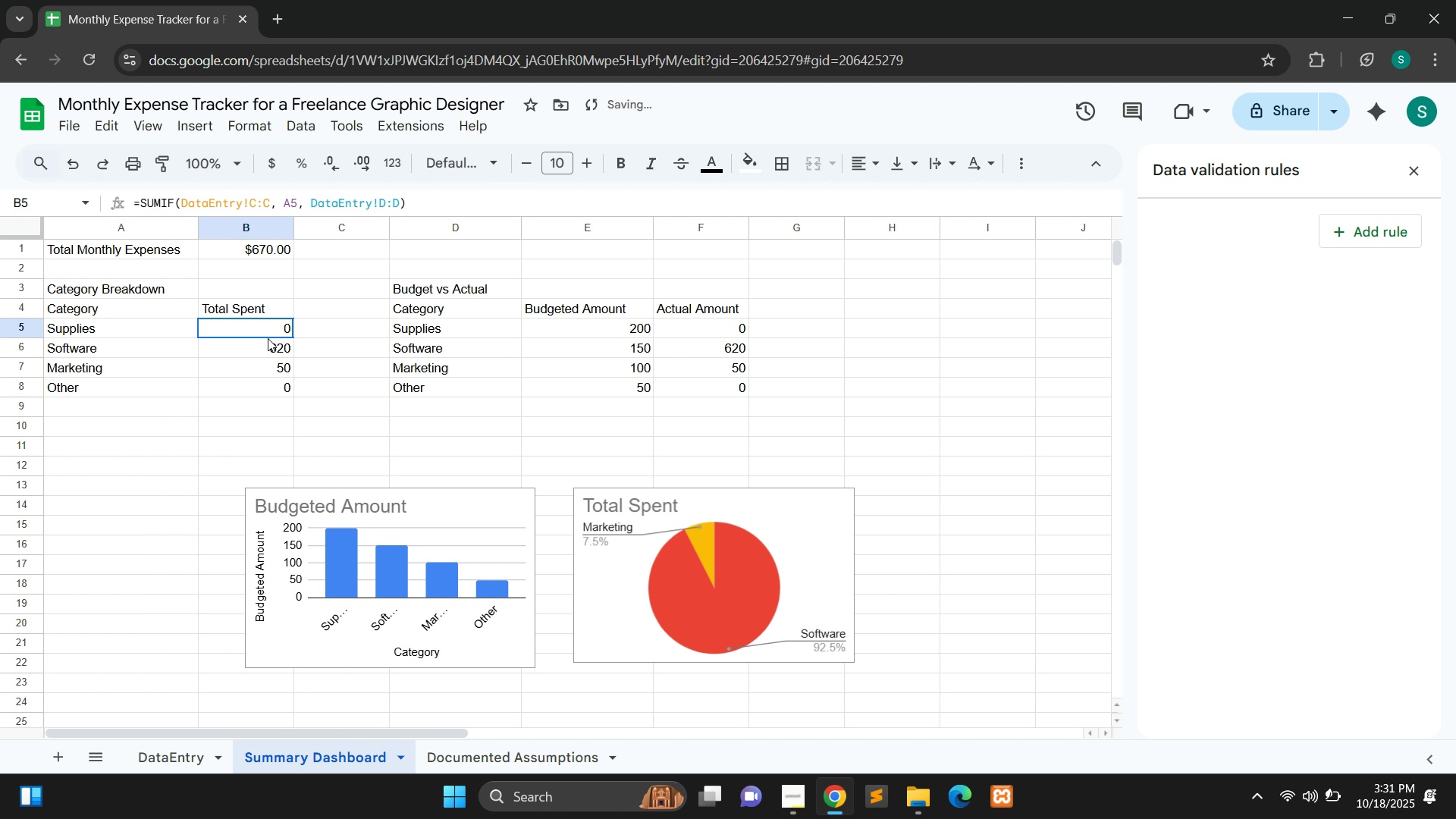 
double_click([268, 338])
 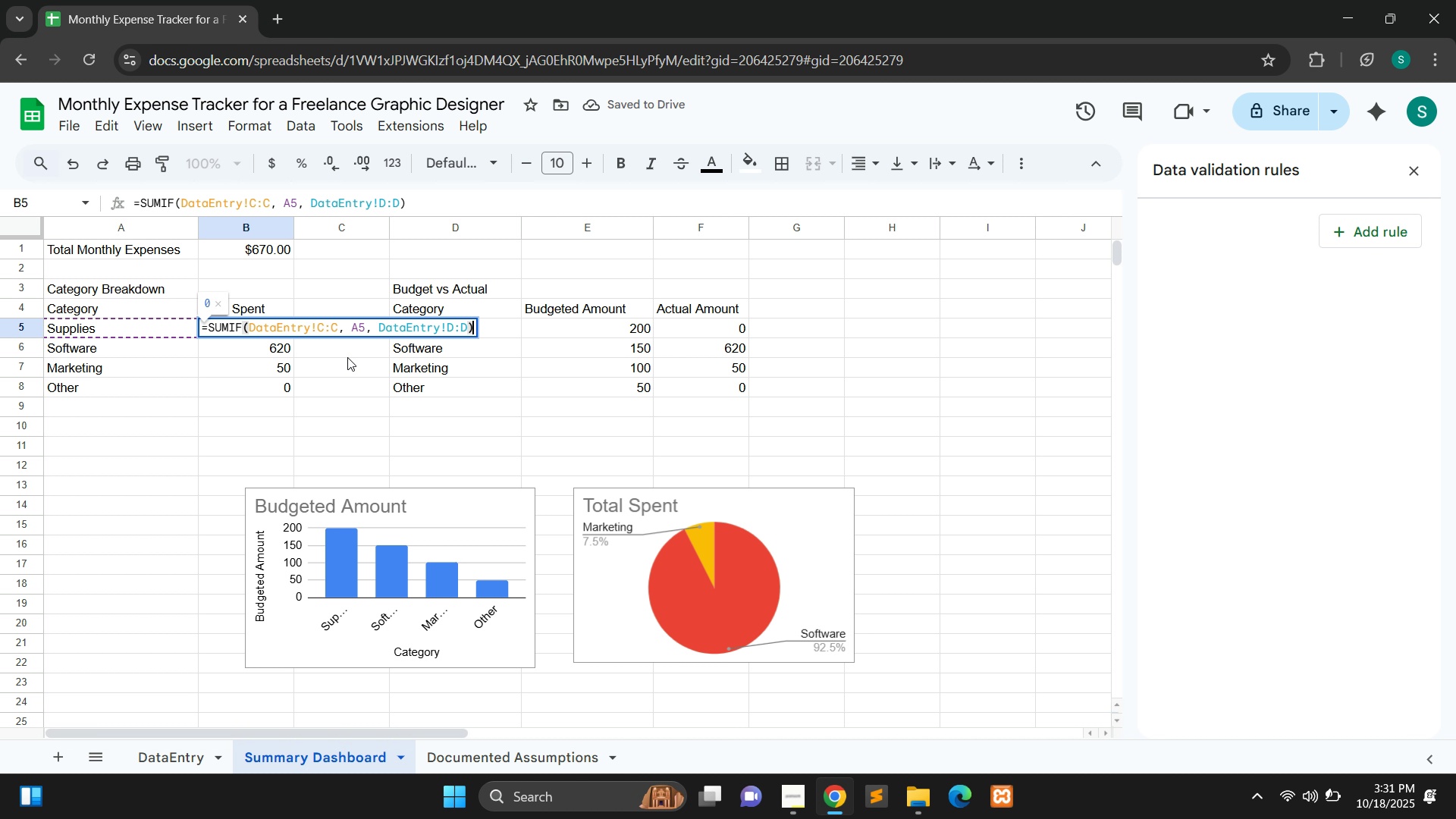 
left_click([347, 358])
 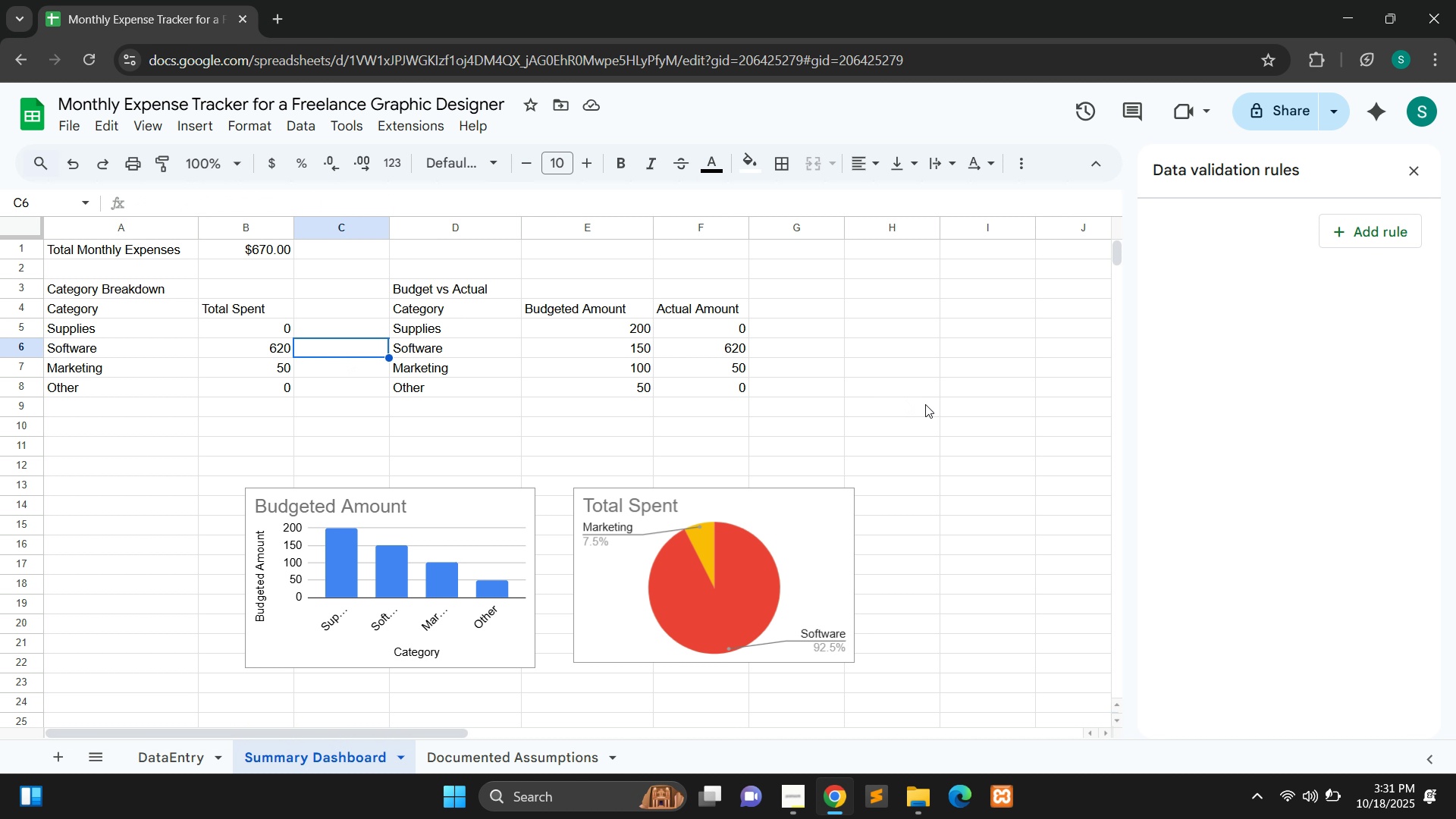 
wait(5.07)
 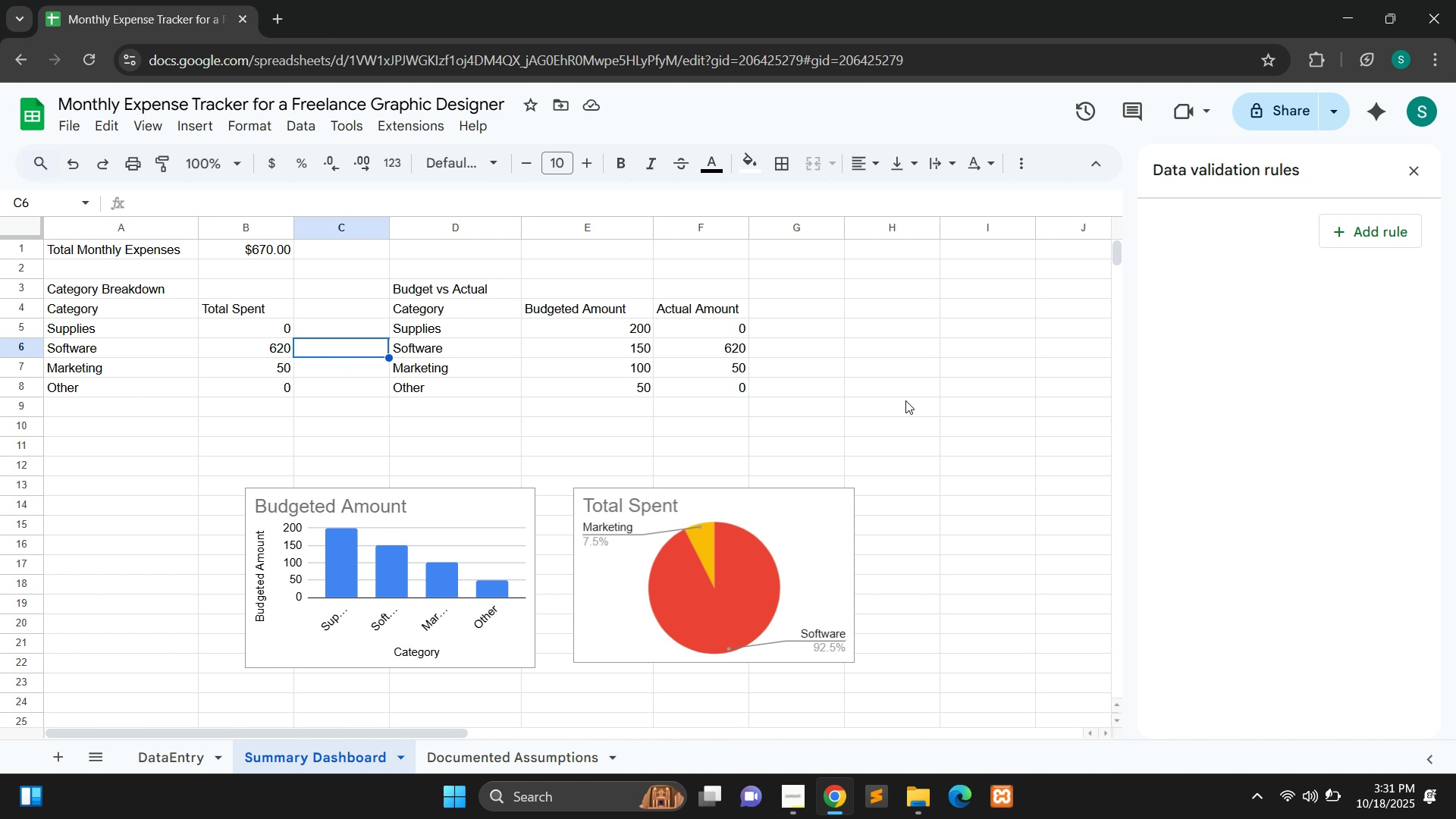 
left_click([985, 398])
 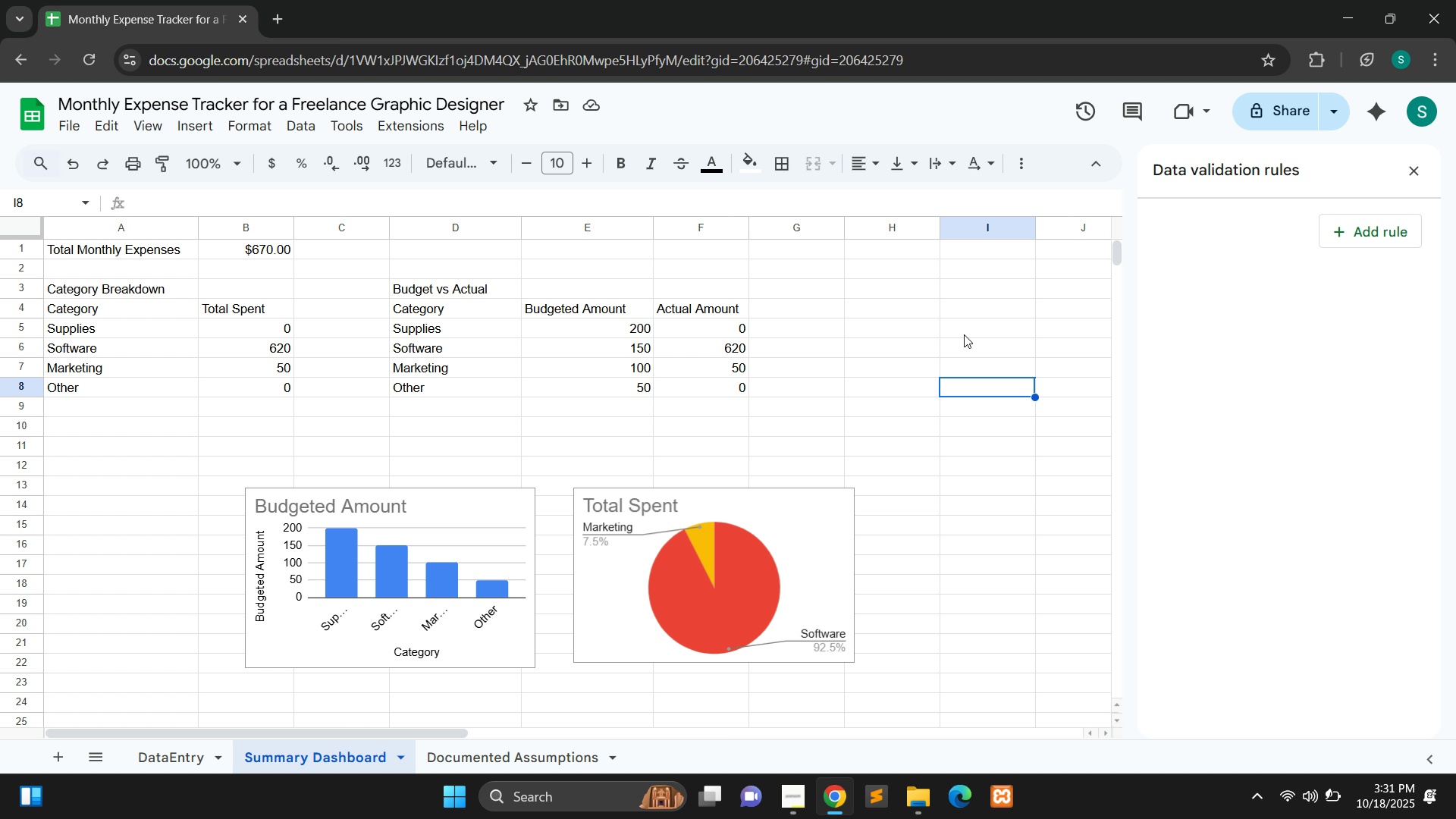 
wait(6.2)
 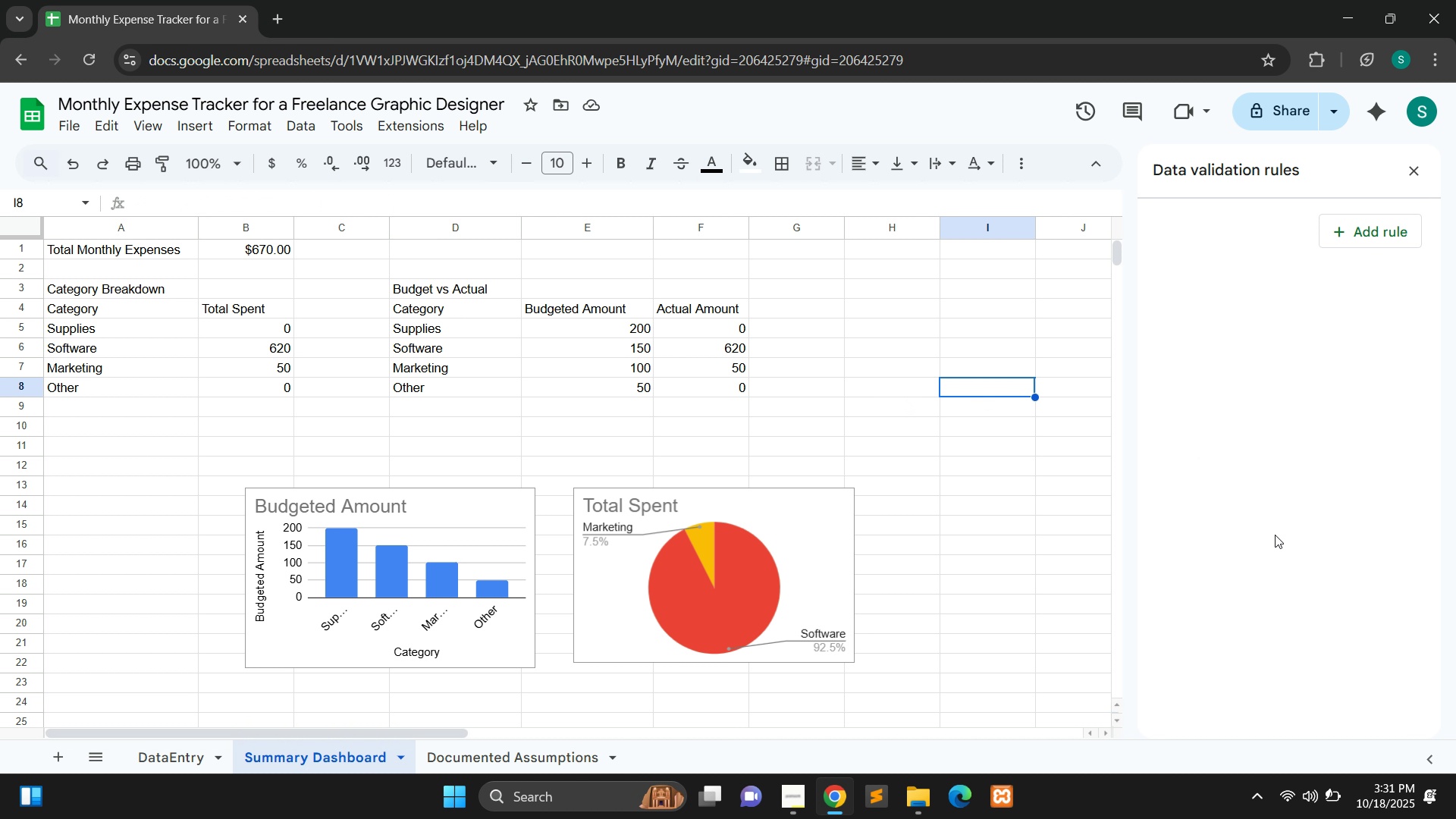 
left_click([932, 311])
 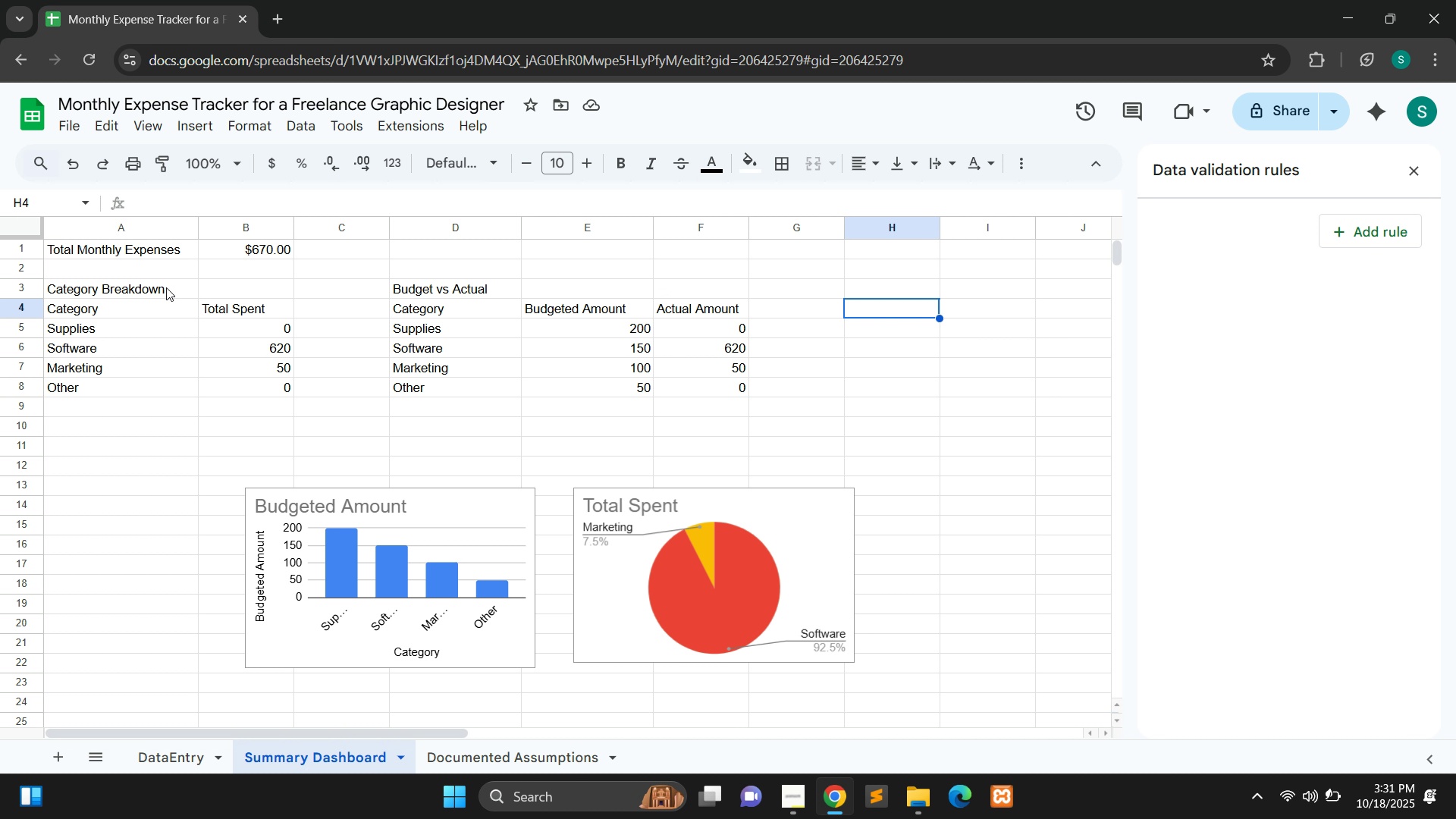 
double_click([171, 287])
 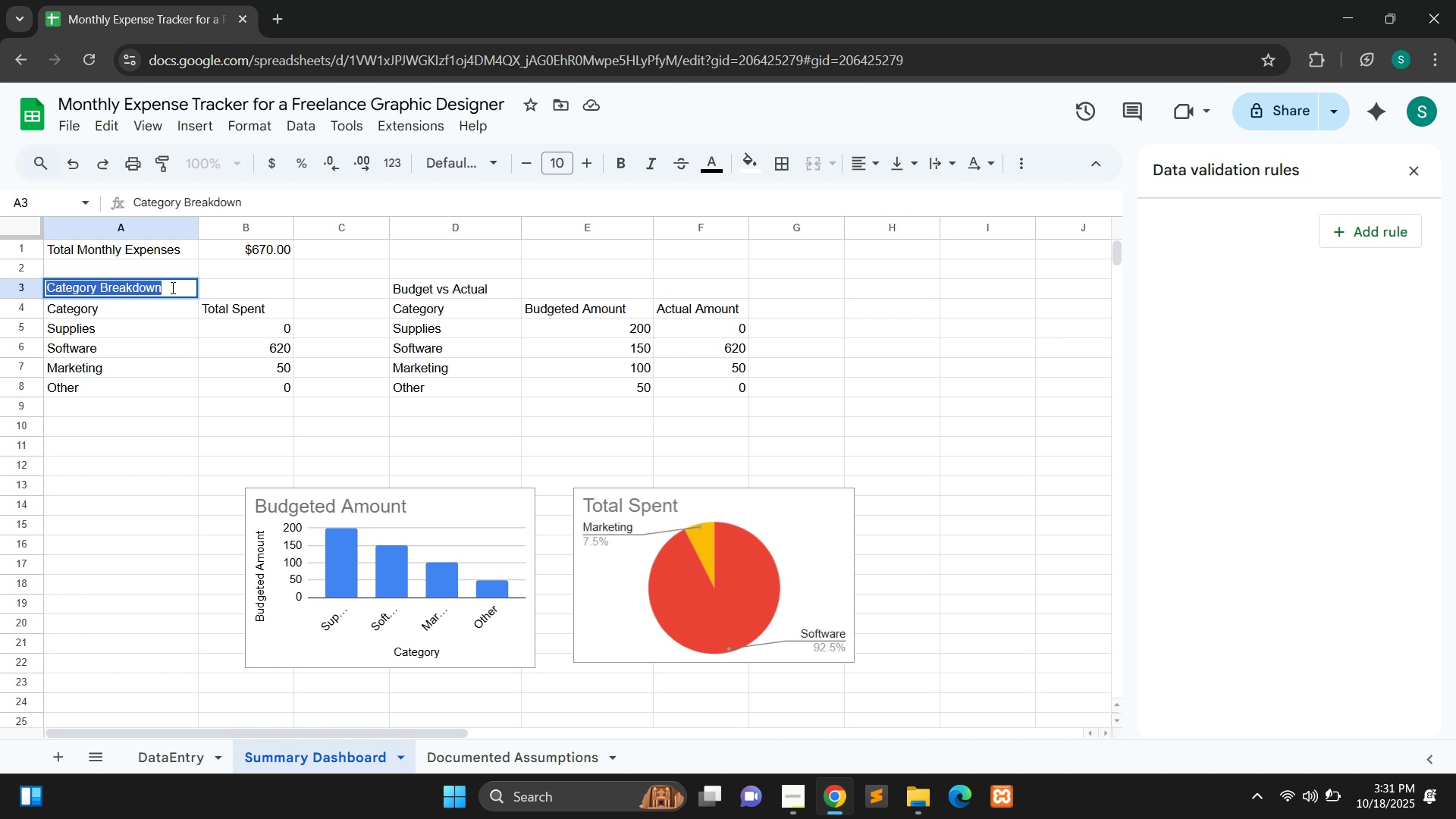 
triple_click([171, 287])
 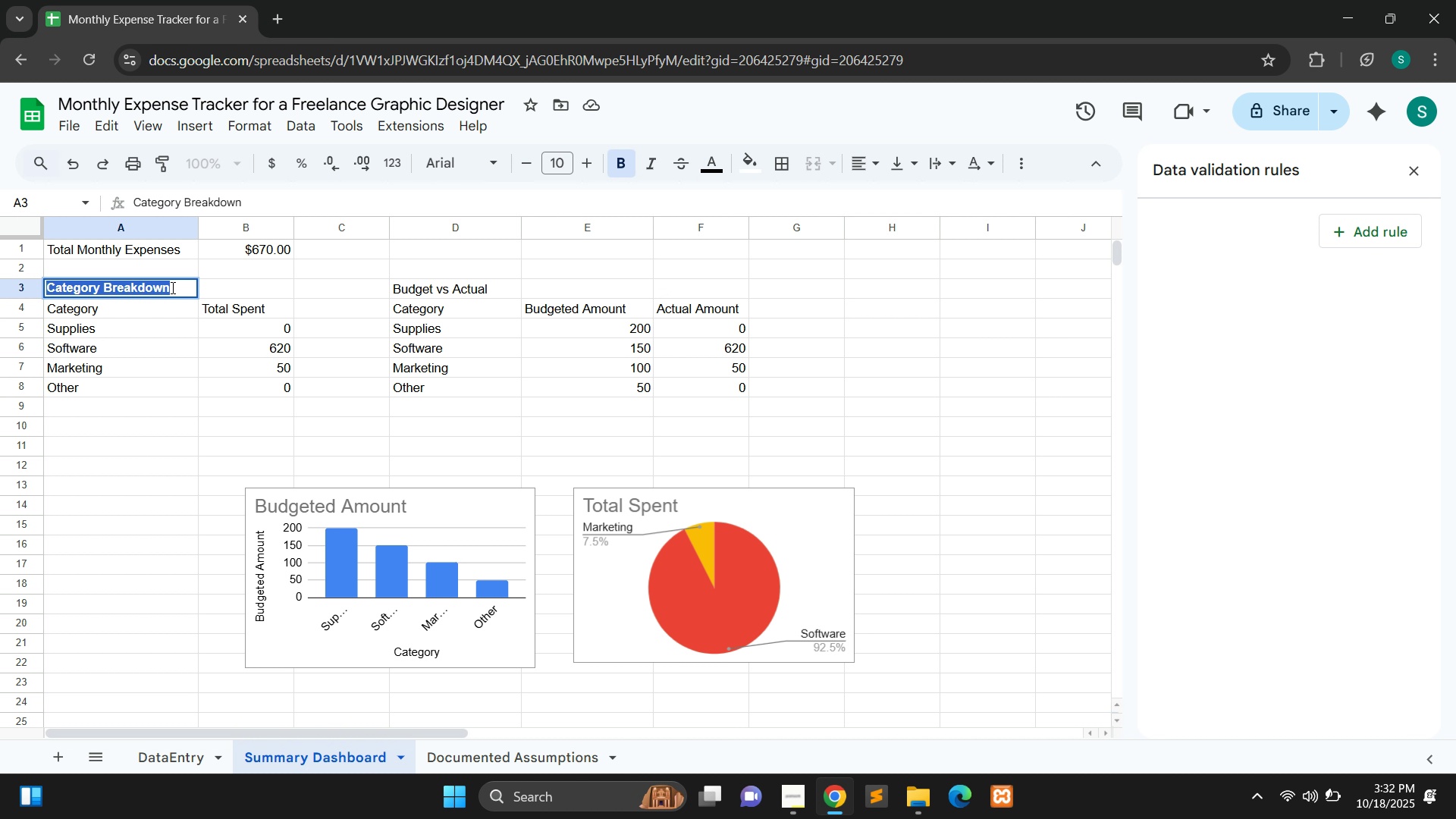 
key(Control+B)
 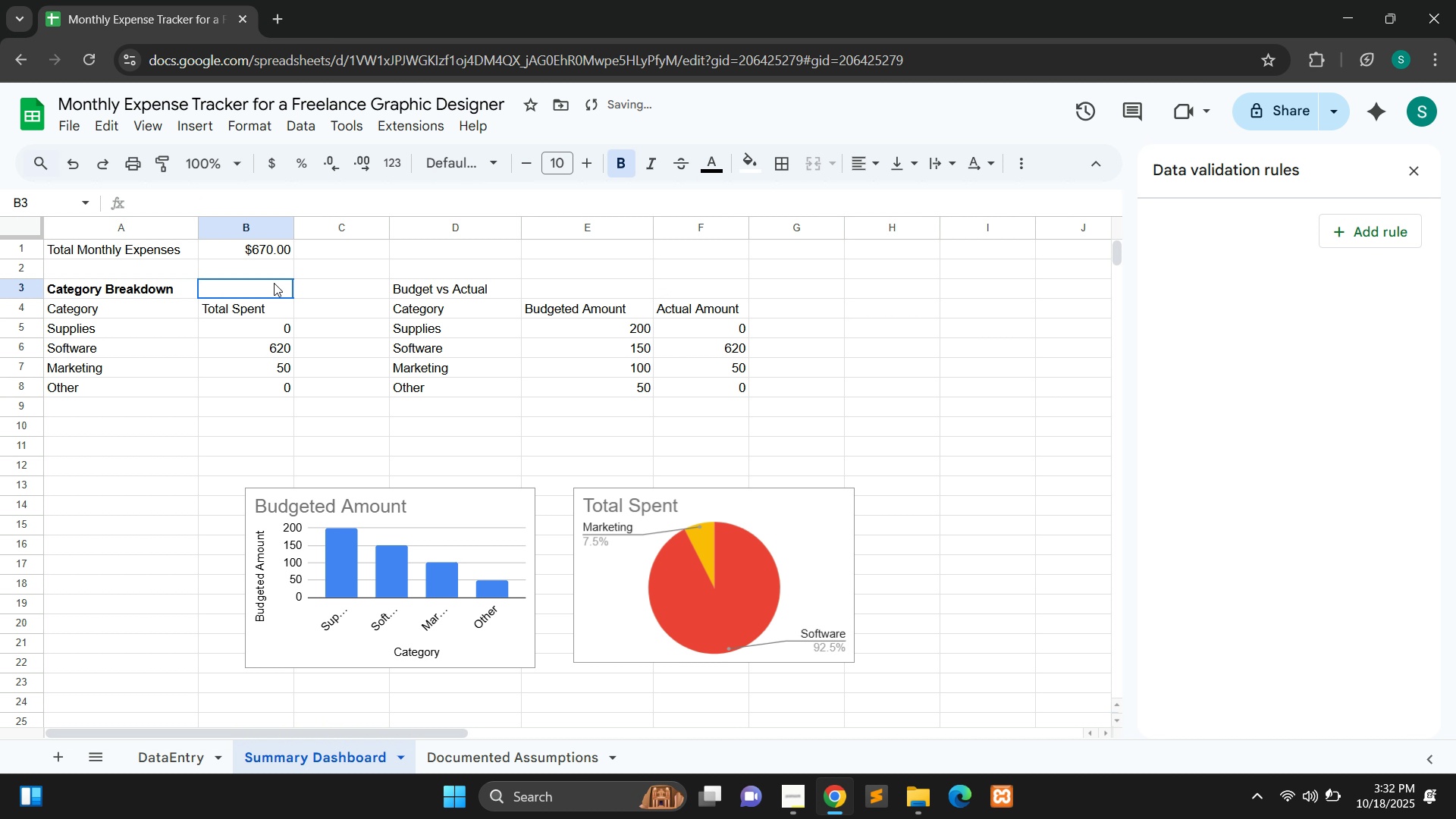 
left_click([274, 283])
 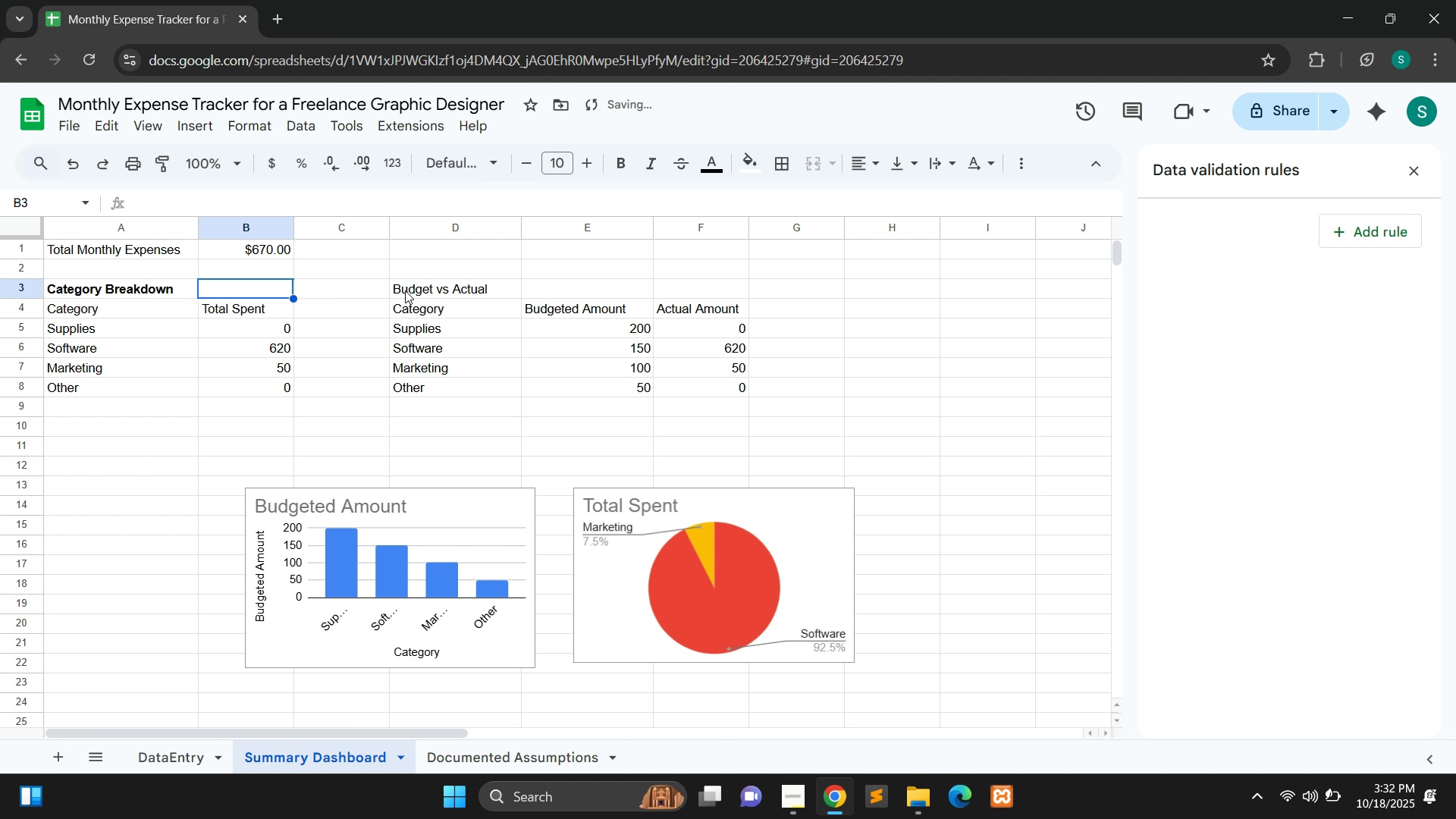 
double_click([405, 290])
 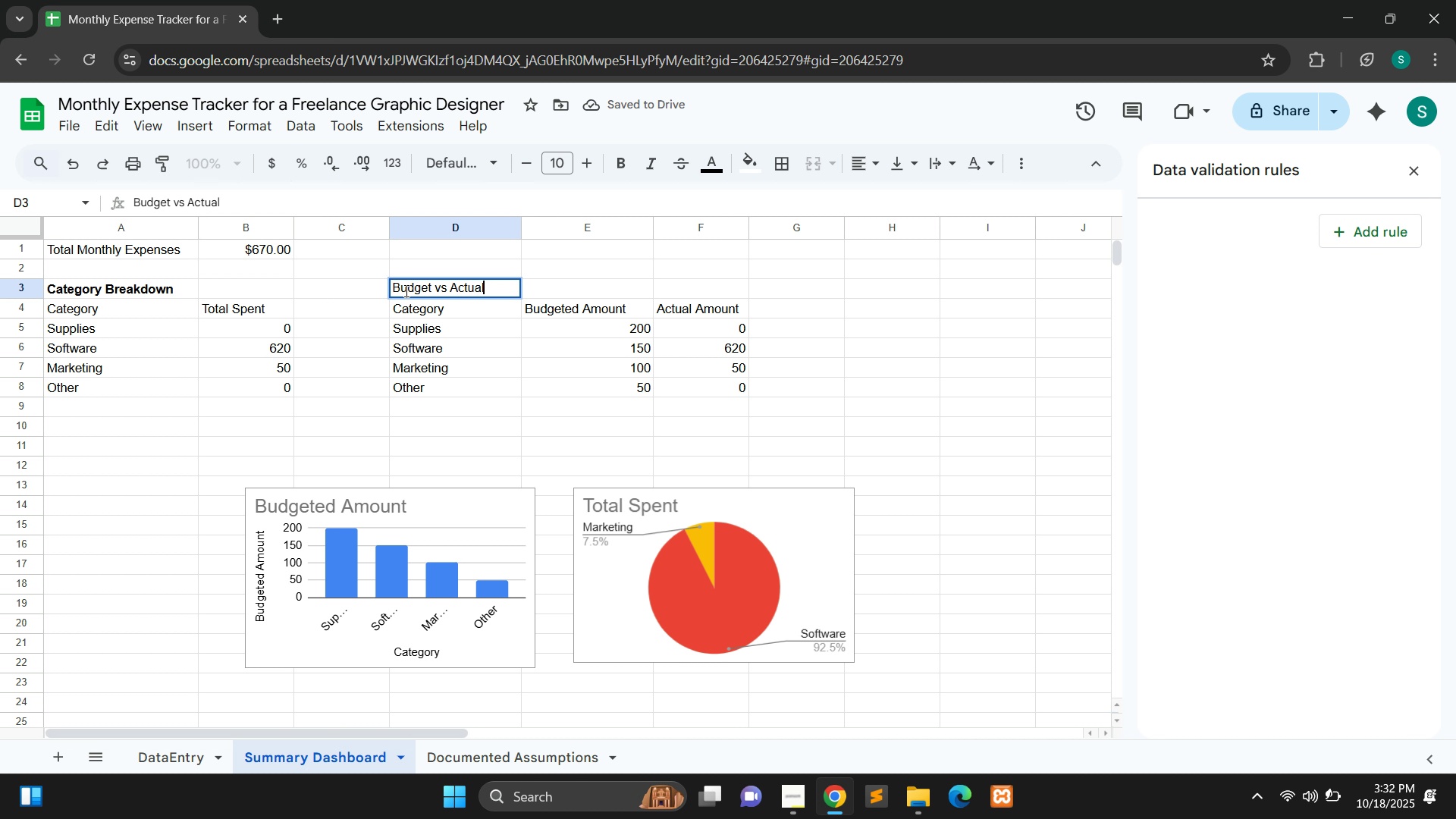 
key(Control+A)
 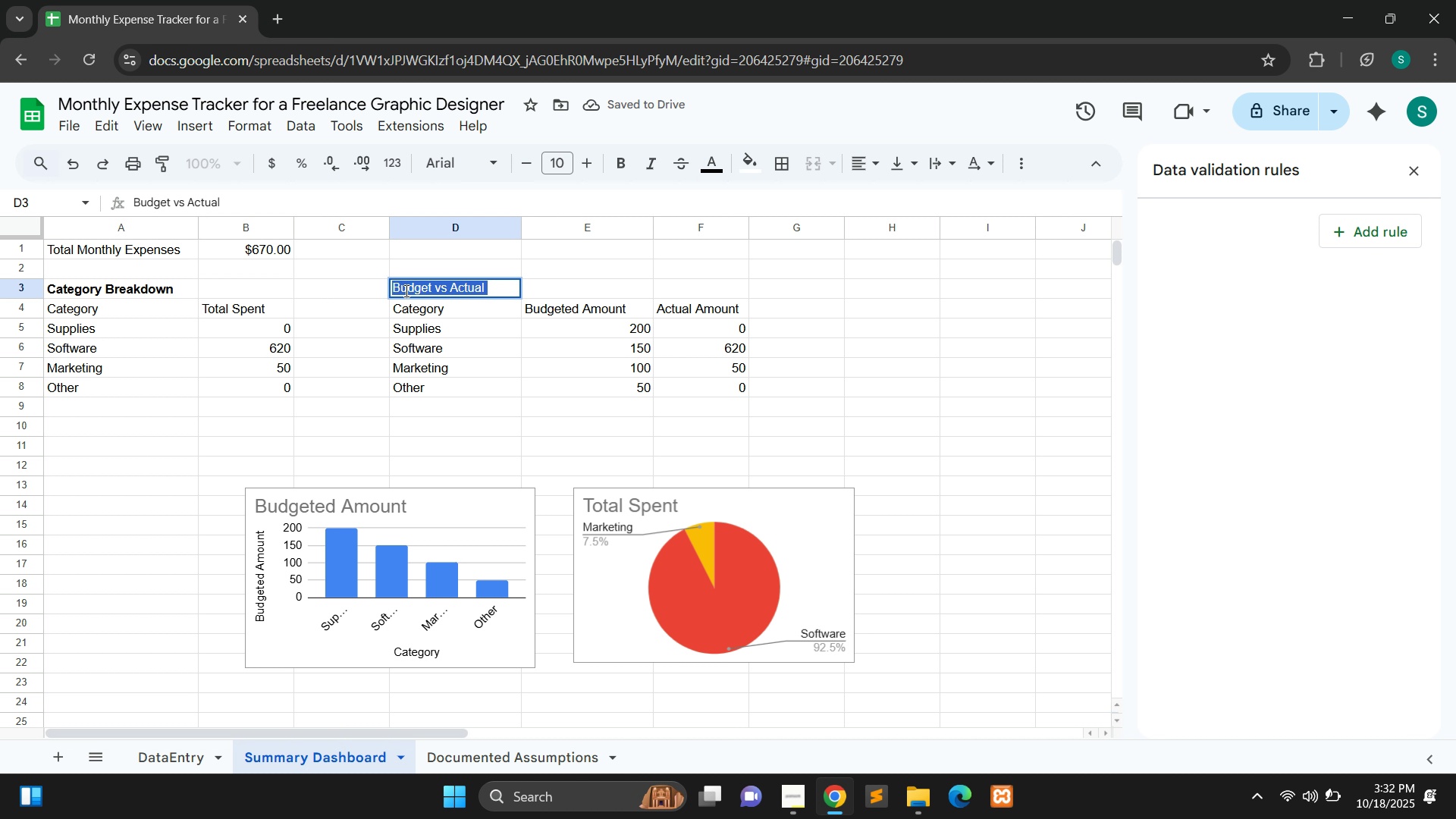 
key(Control+B)
 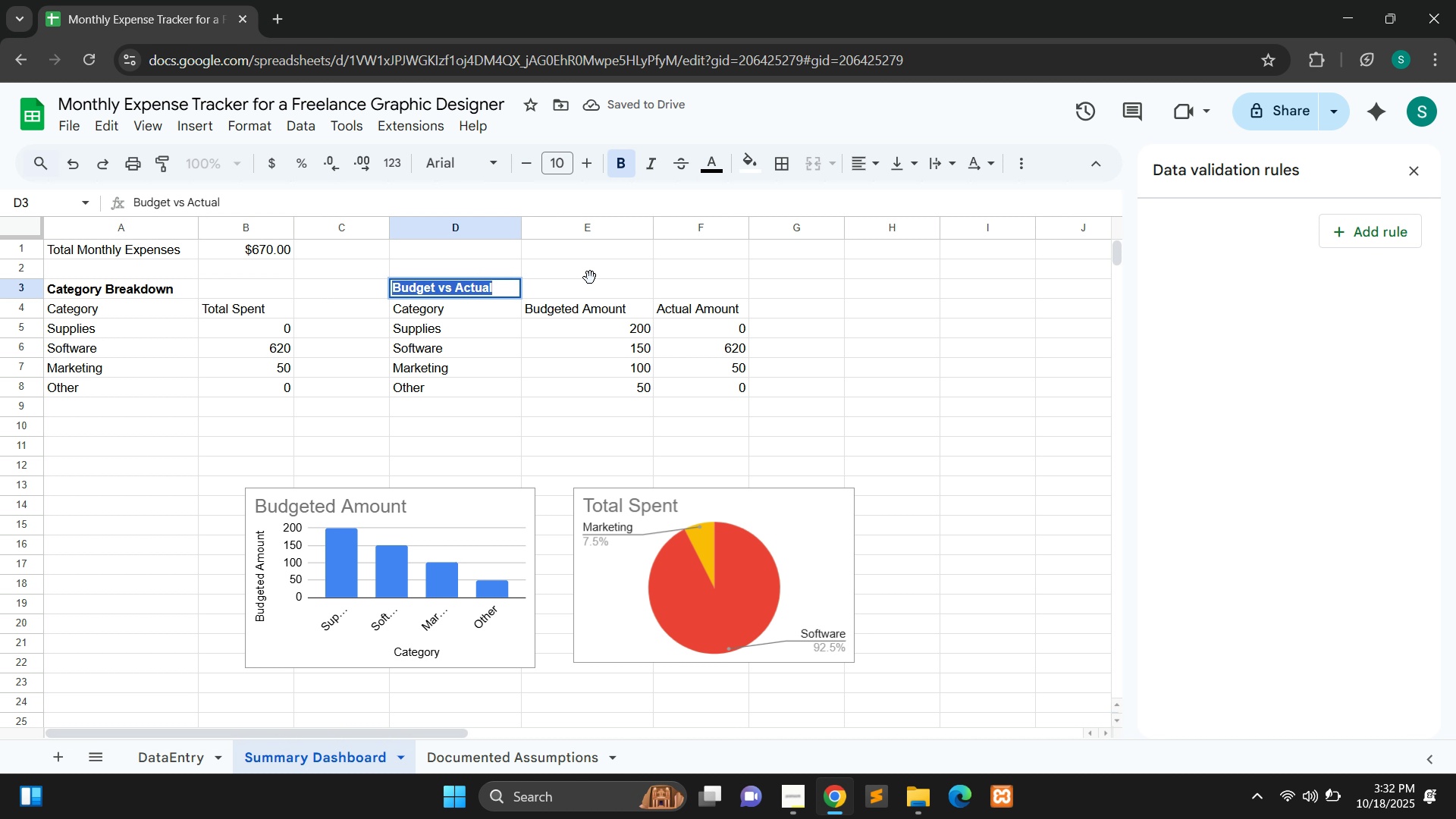 
left_click([590, 278])
 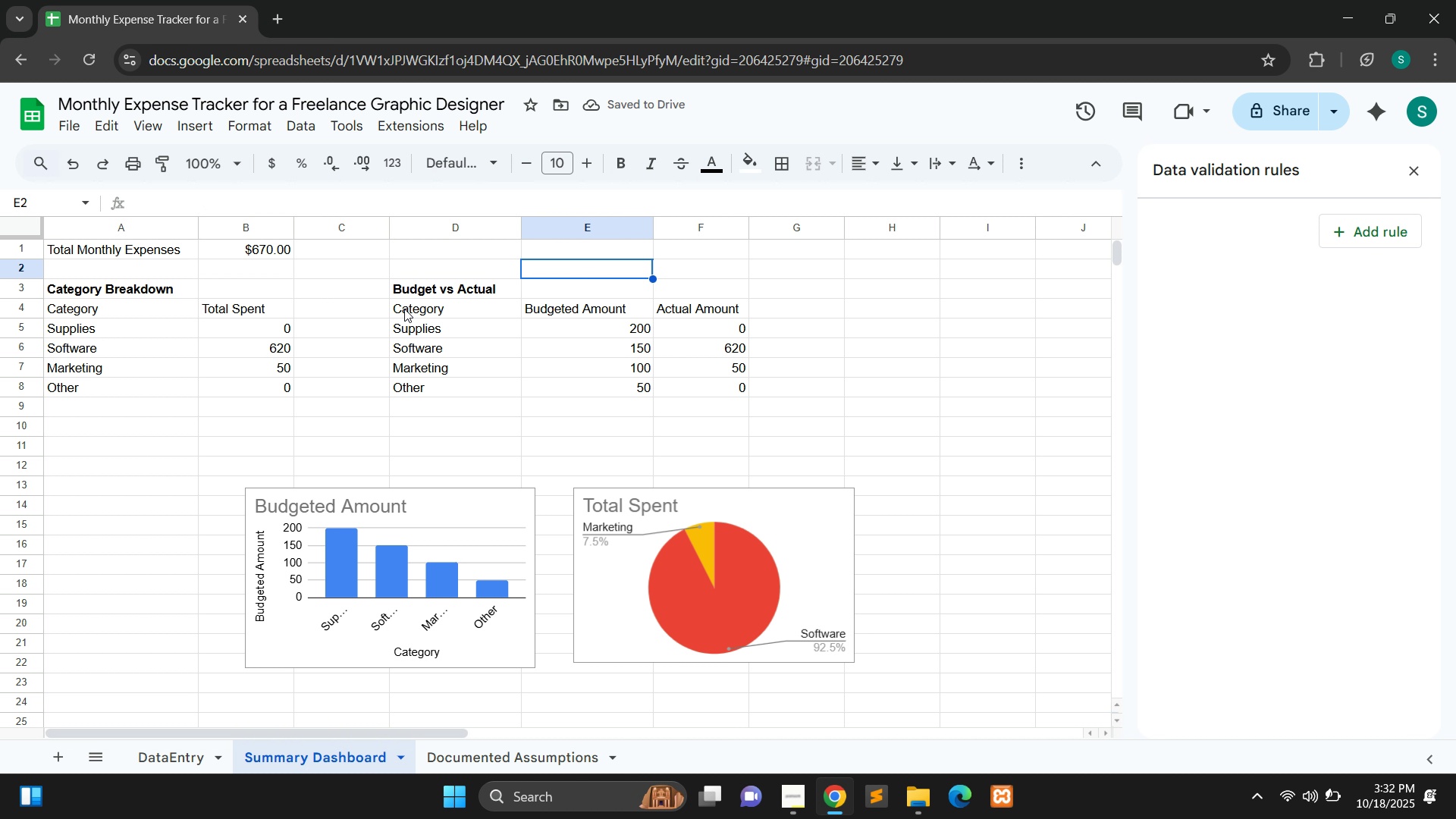 
double_click([406, 309])
 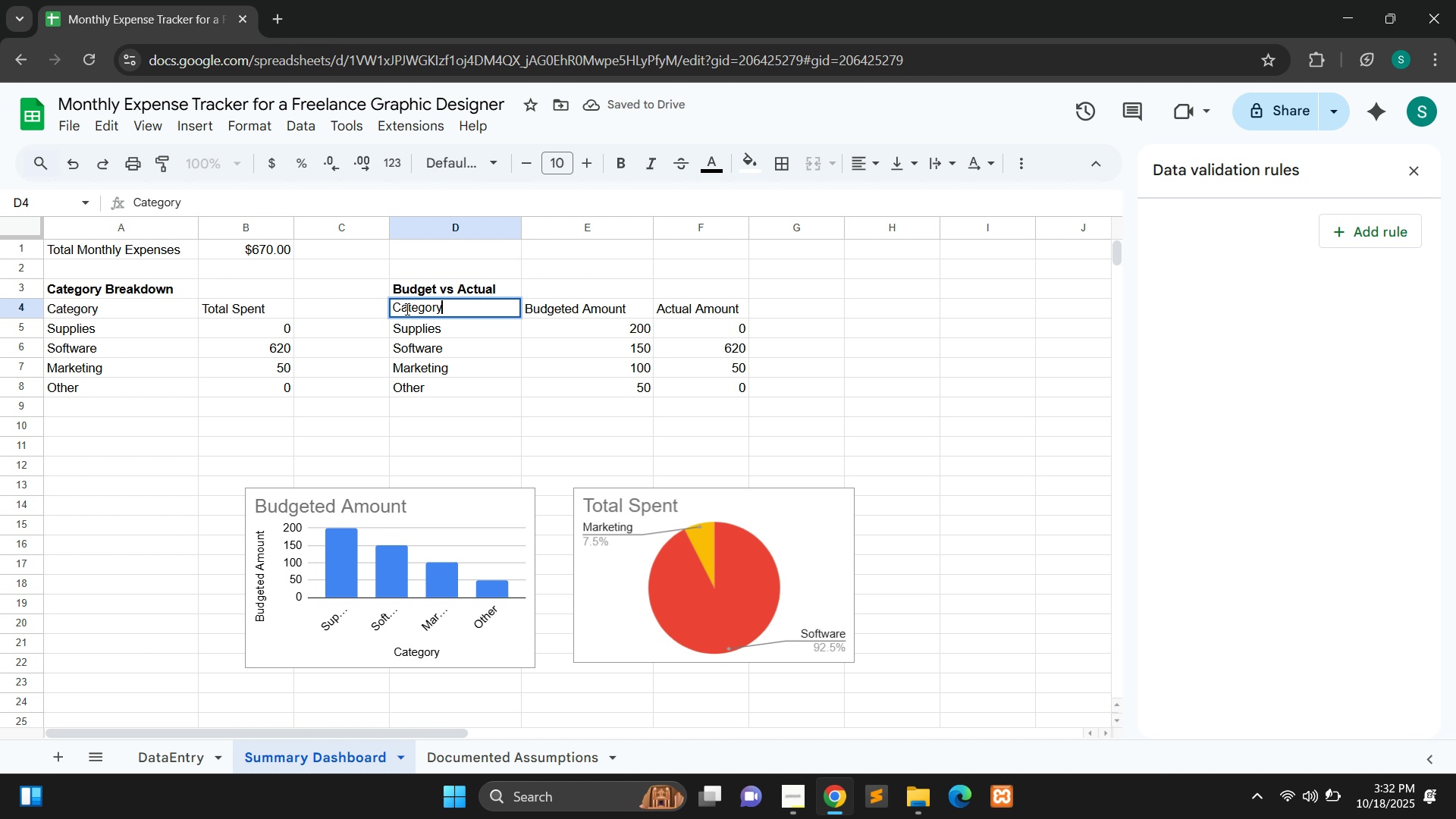 
key(Control+A)
 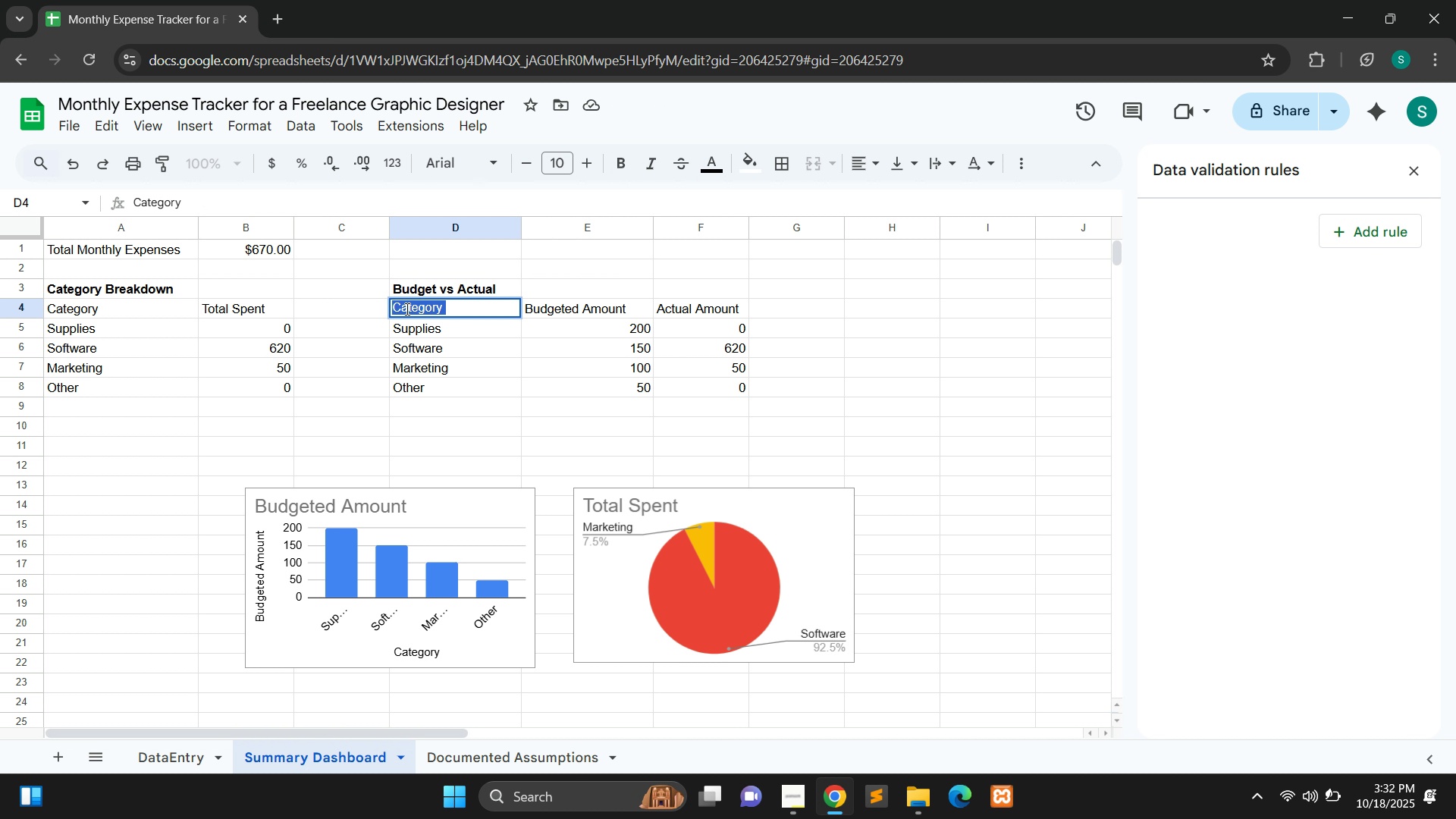 
key(Control+B)
 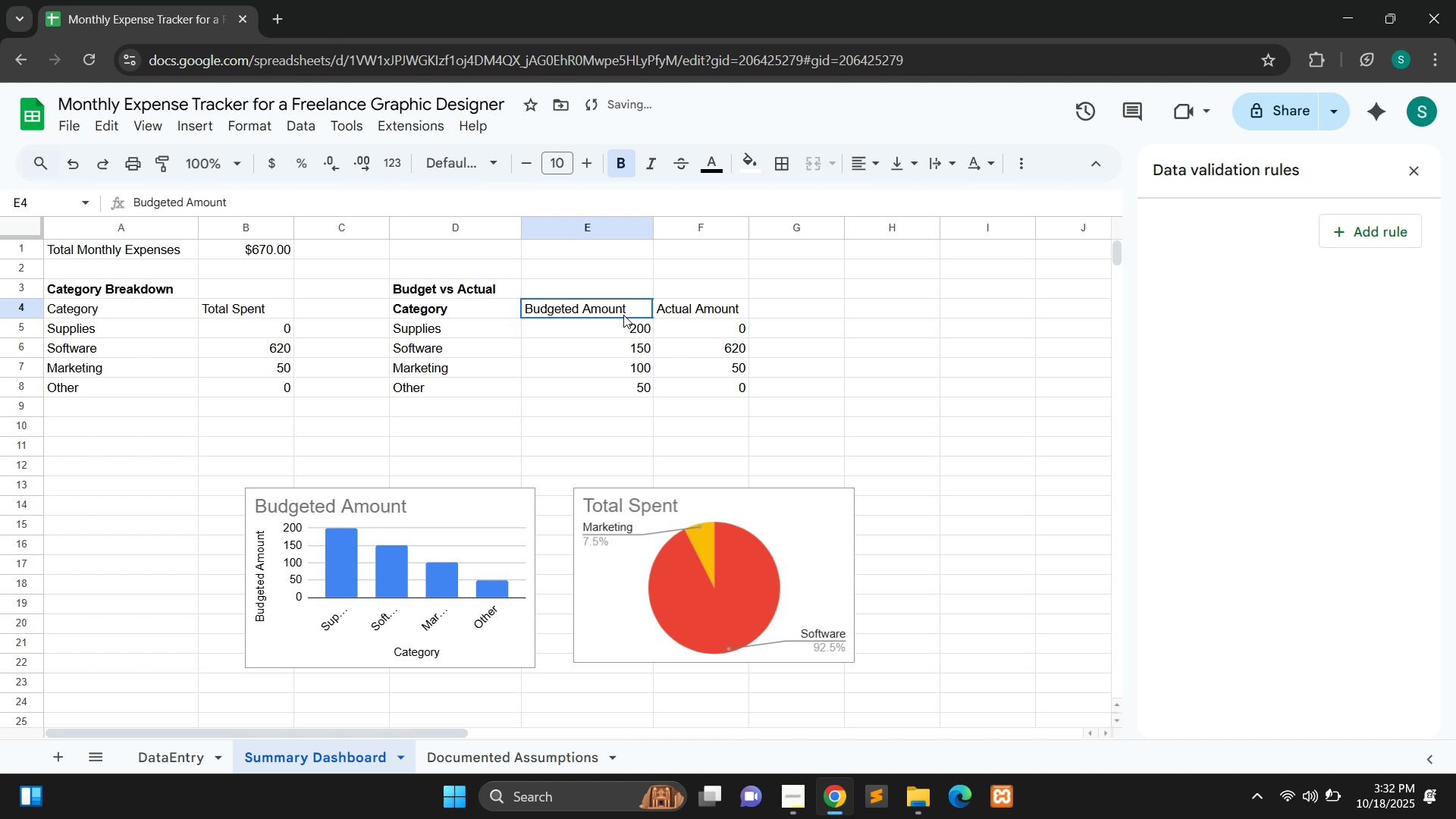 
double_click([623, 315])
 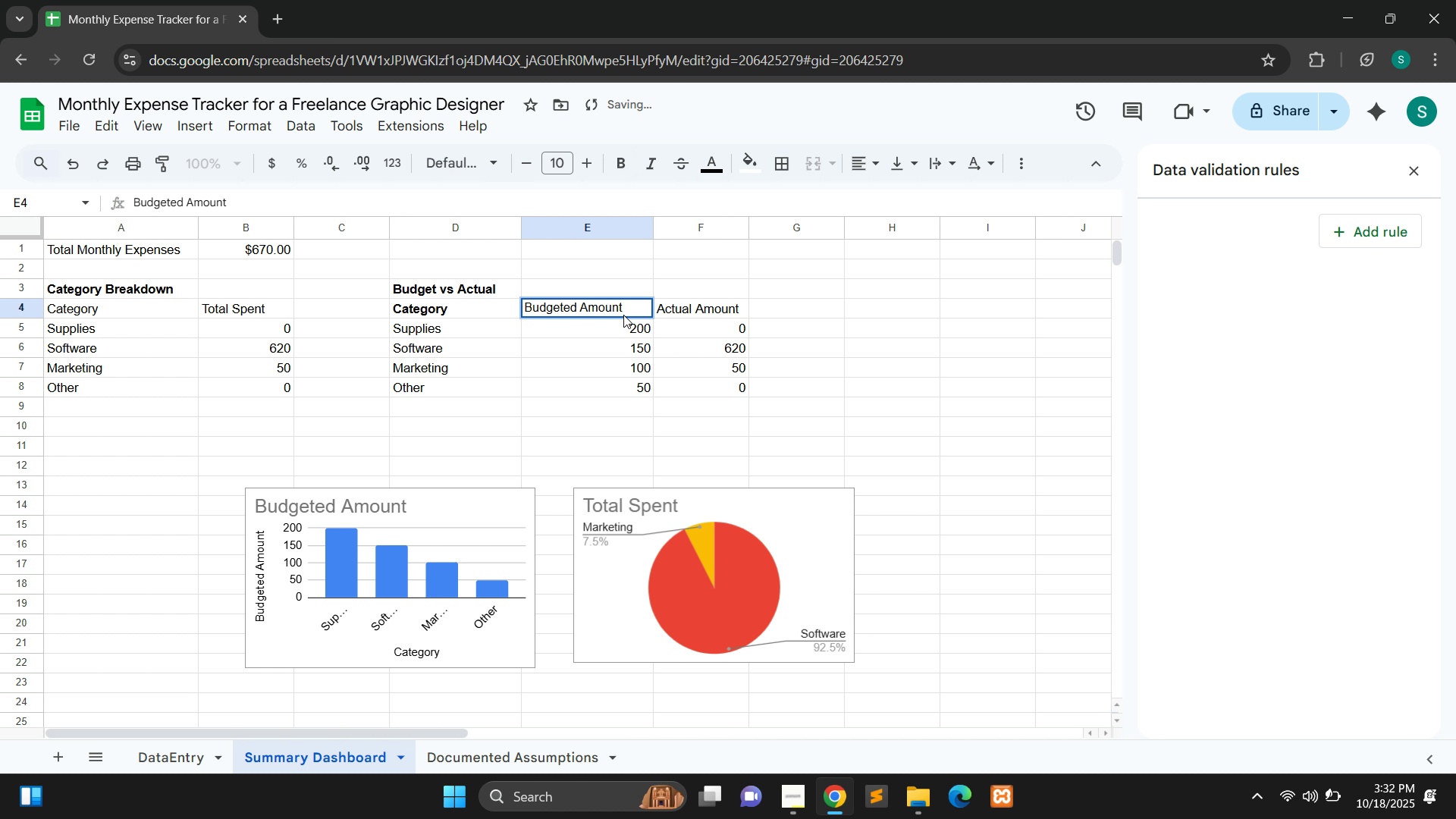 
key(Control+A)
 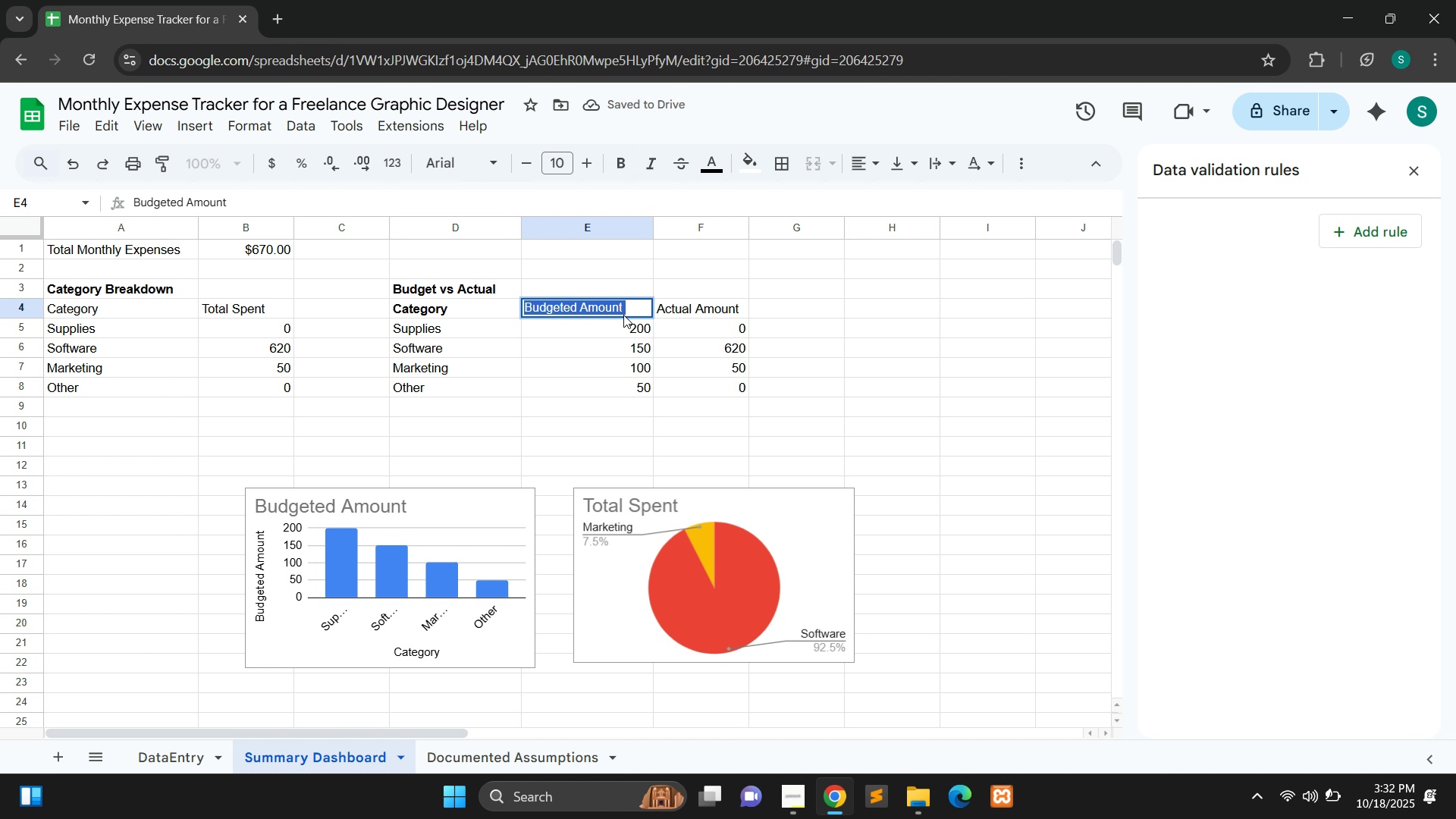 
key(Control+B)
 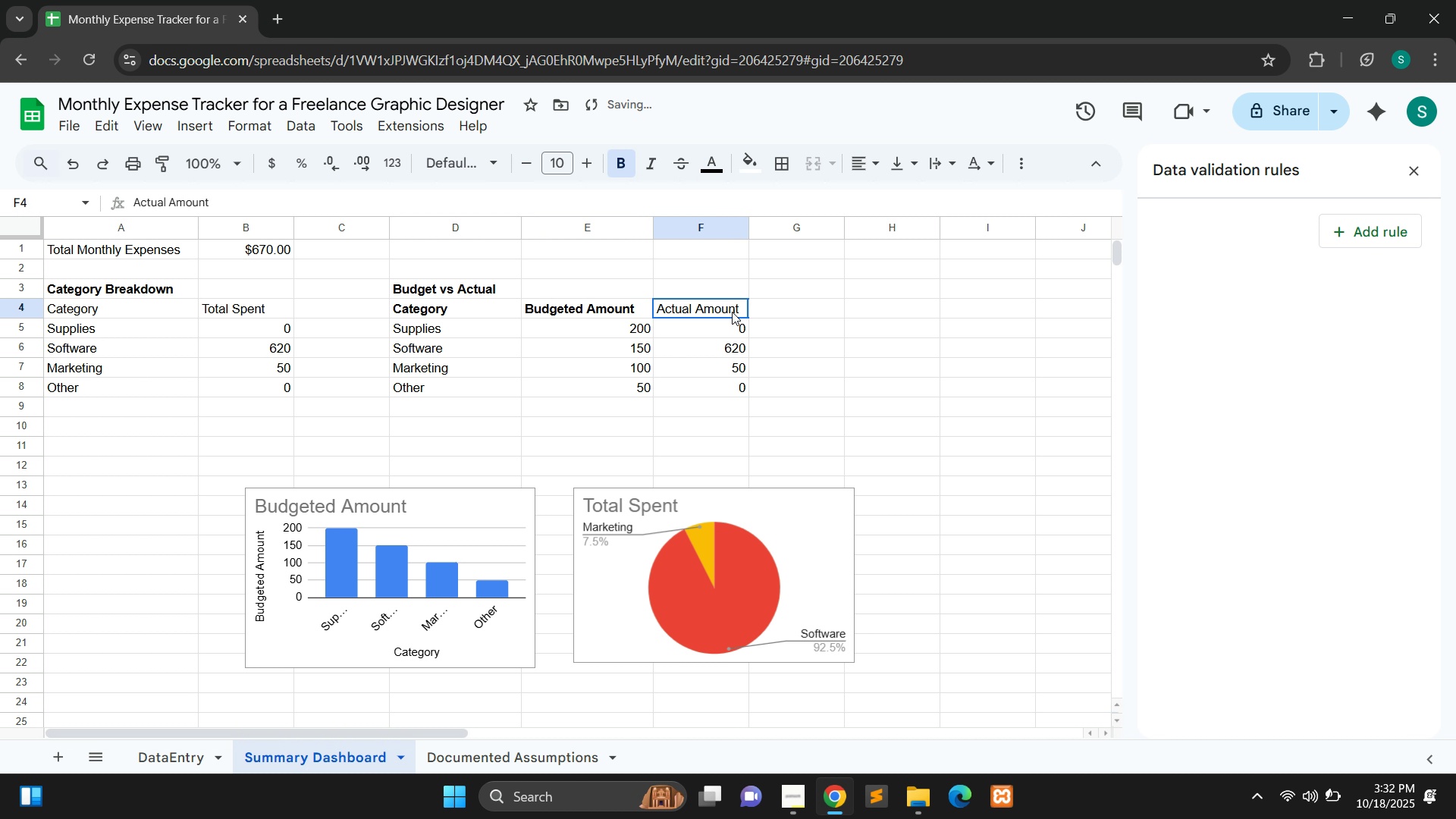 
double_click([732, 312])
 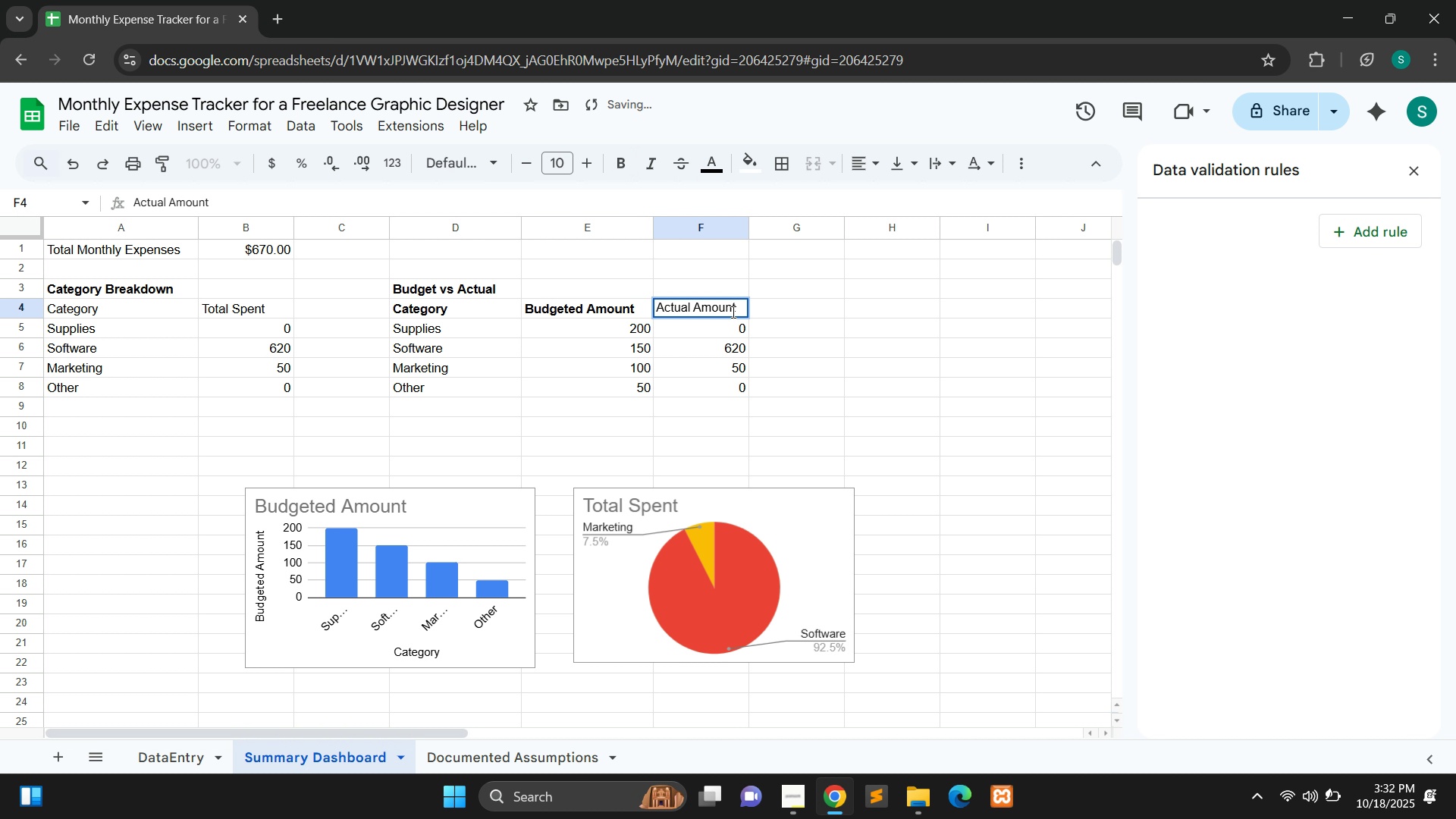 
key(Control+V)
 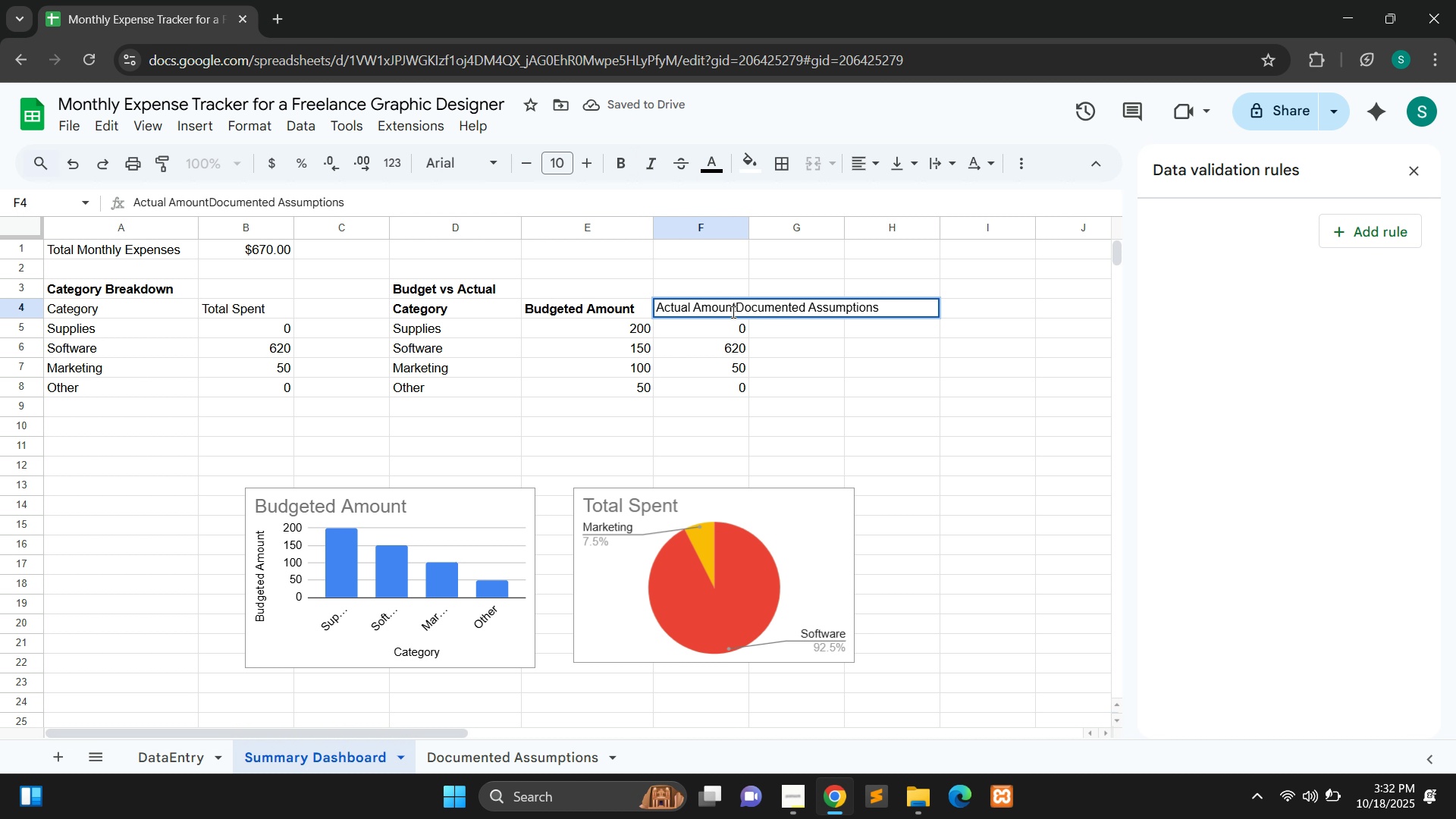 
key(Control+Z)
 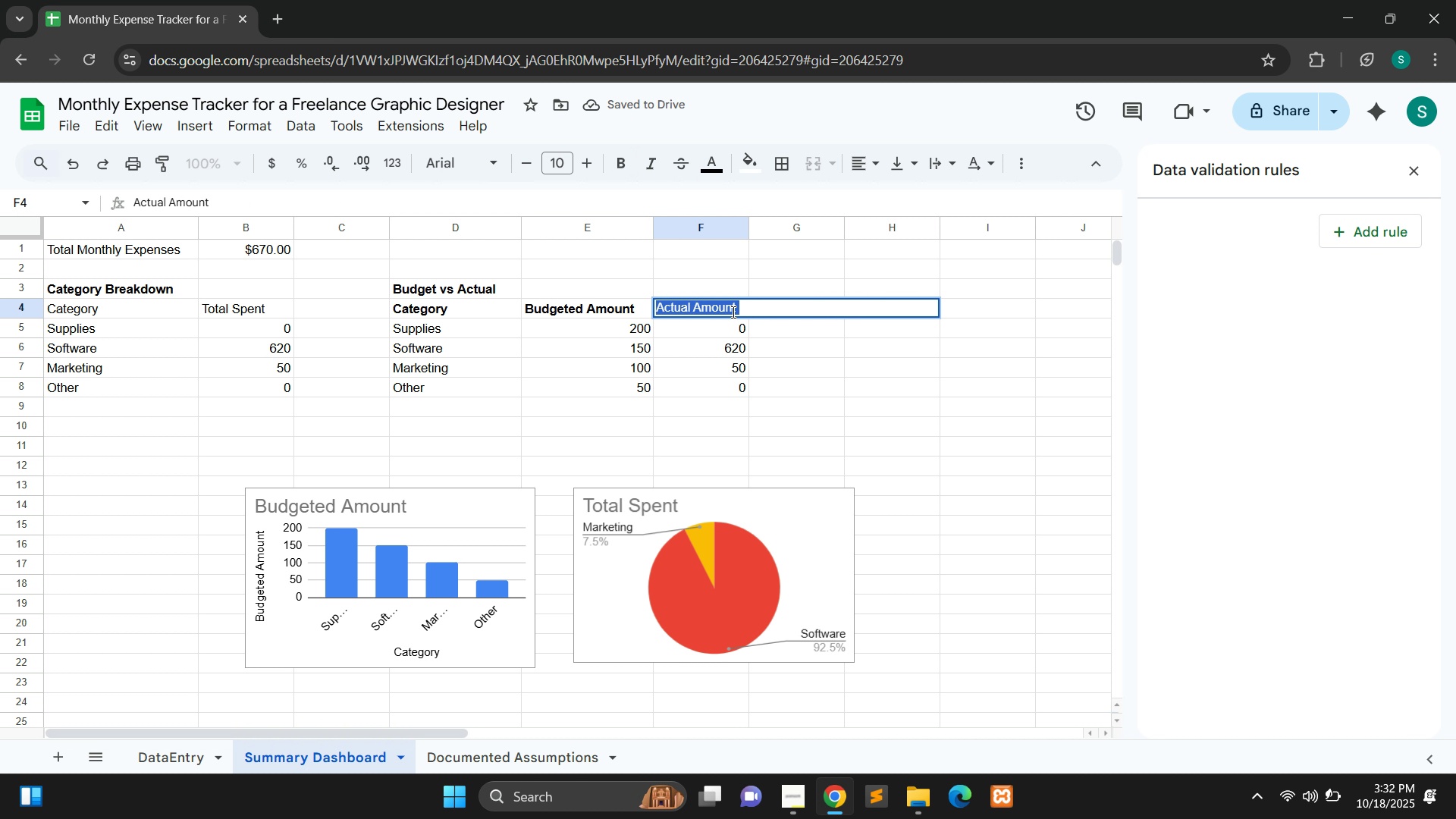 
key(Control+A)
 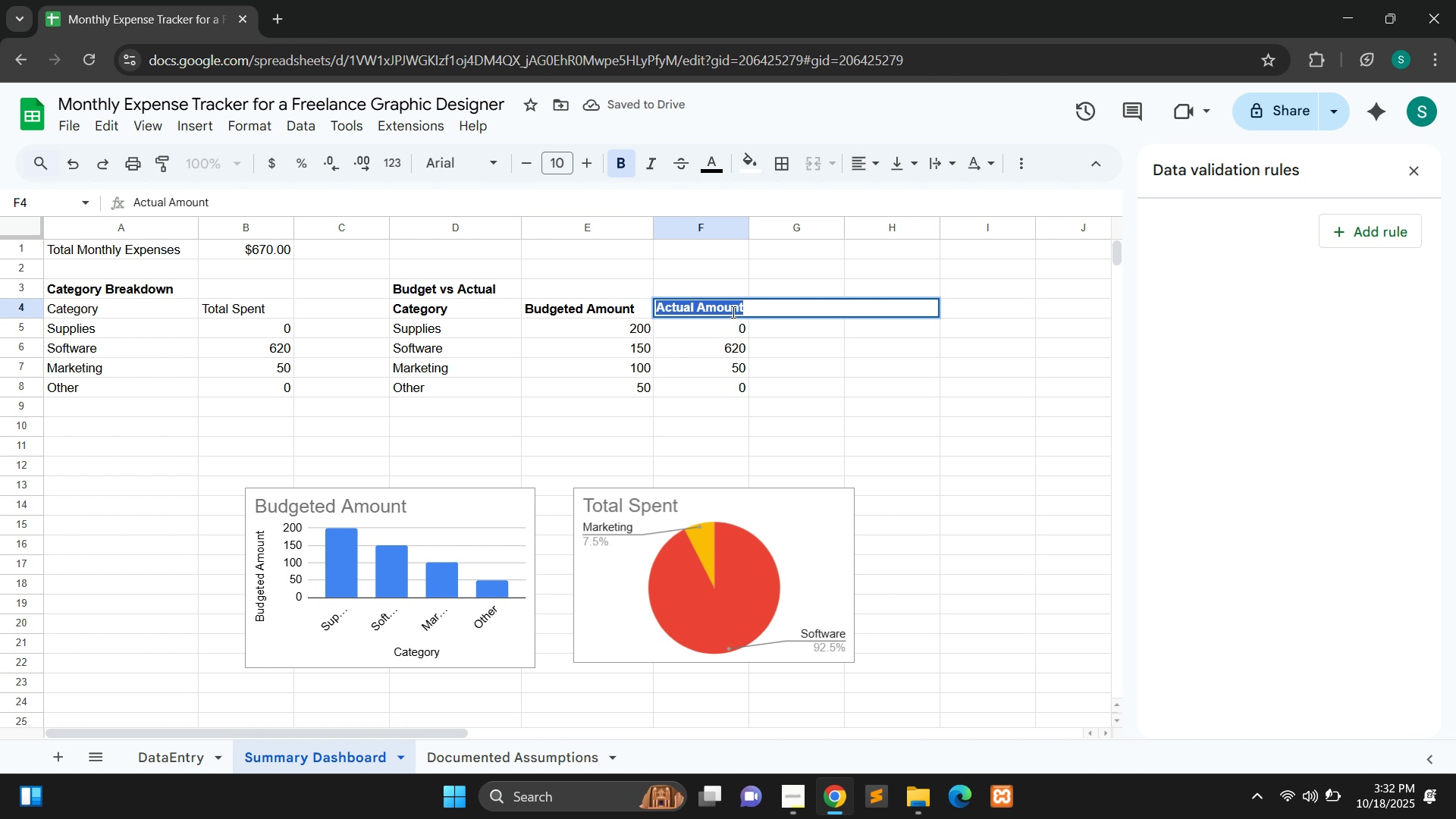 
key(Control+B)
 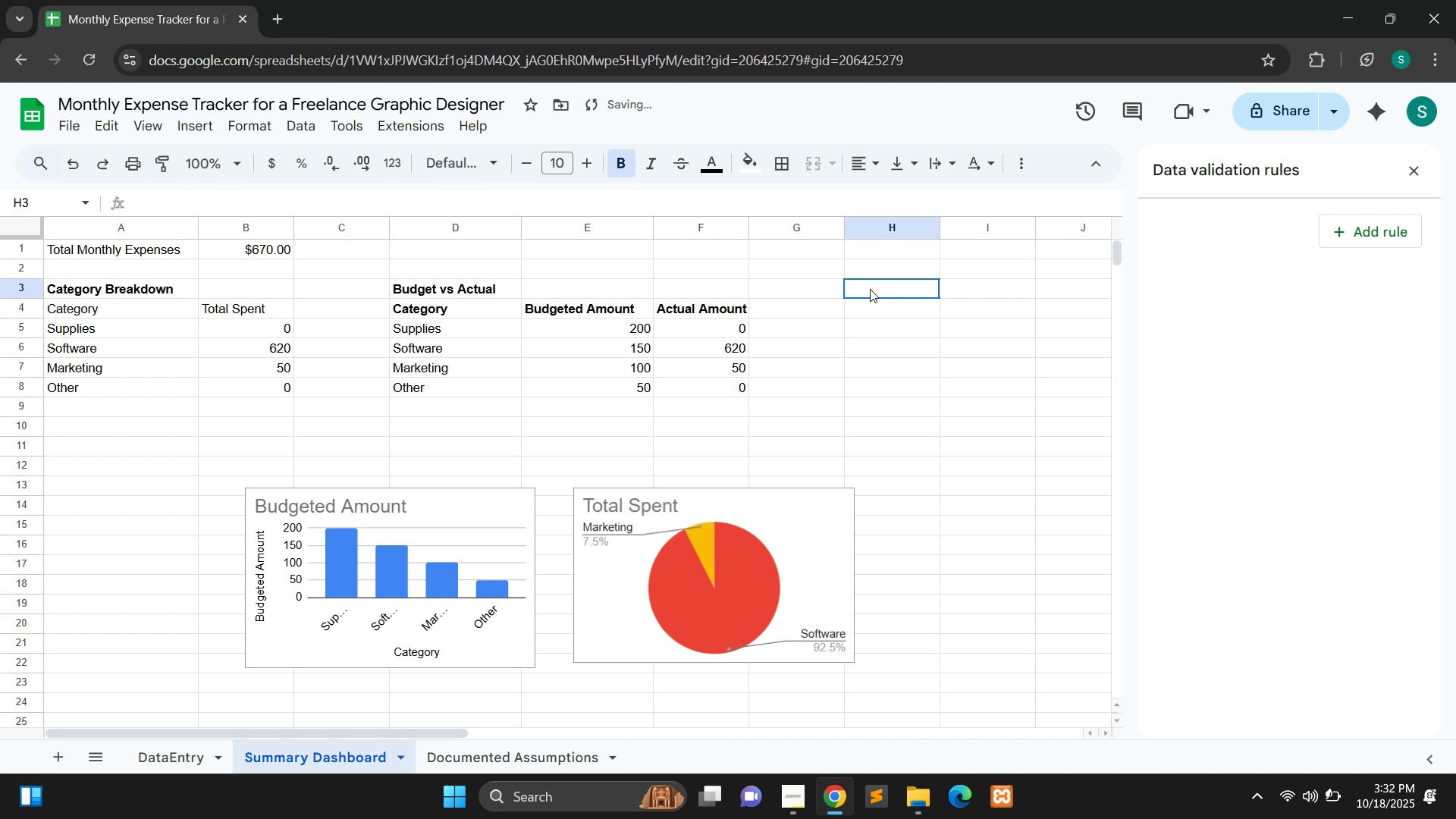 
left_click([870, 289])
 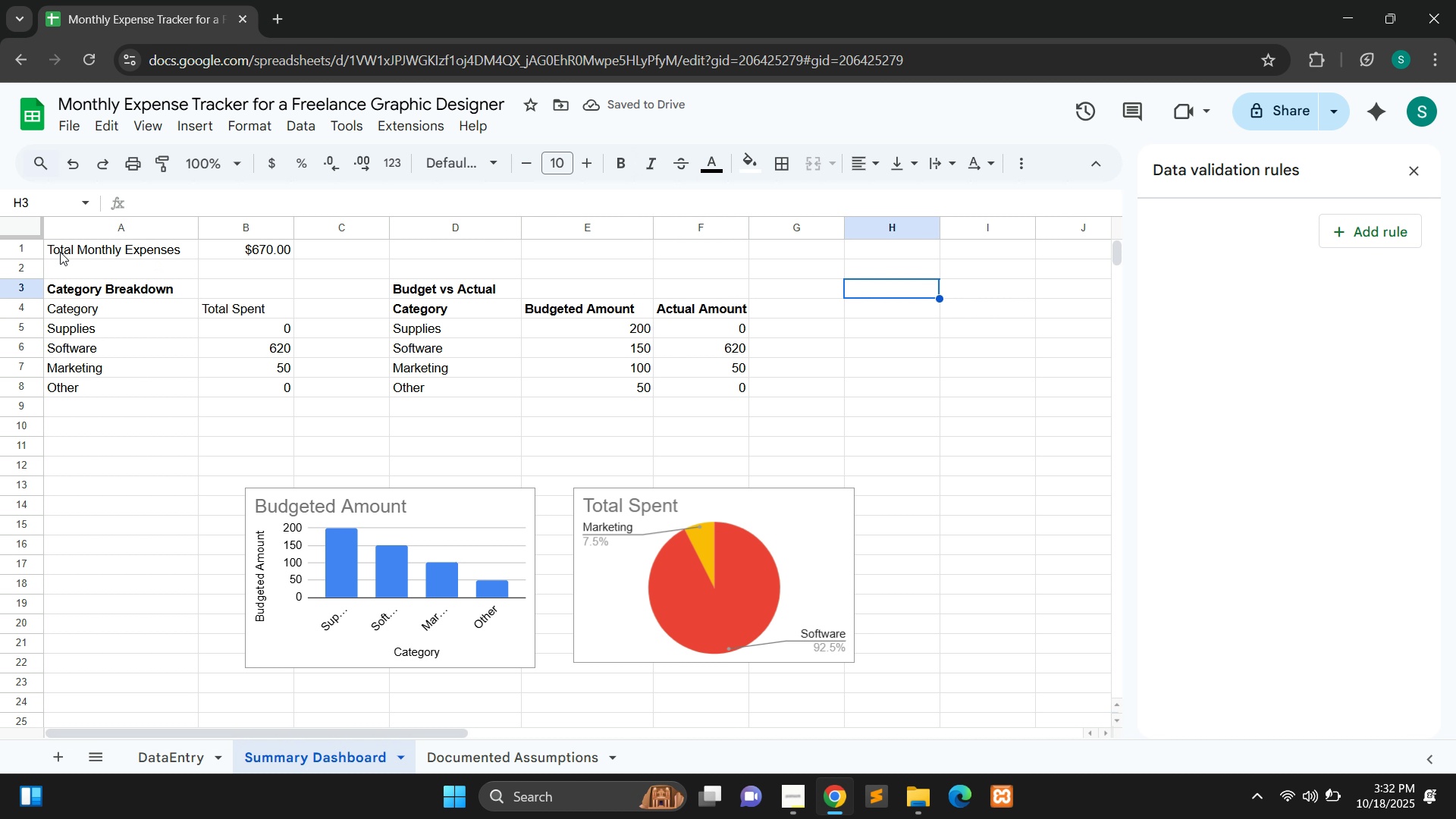 
left_click_drag(start_coordinate=[49, 249], to_coordinate=[131, 248])
 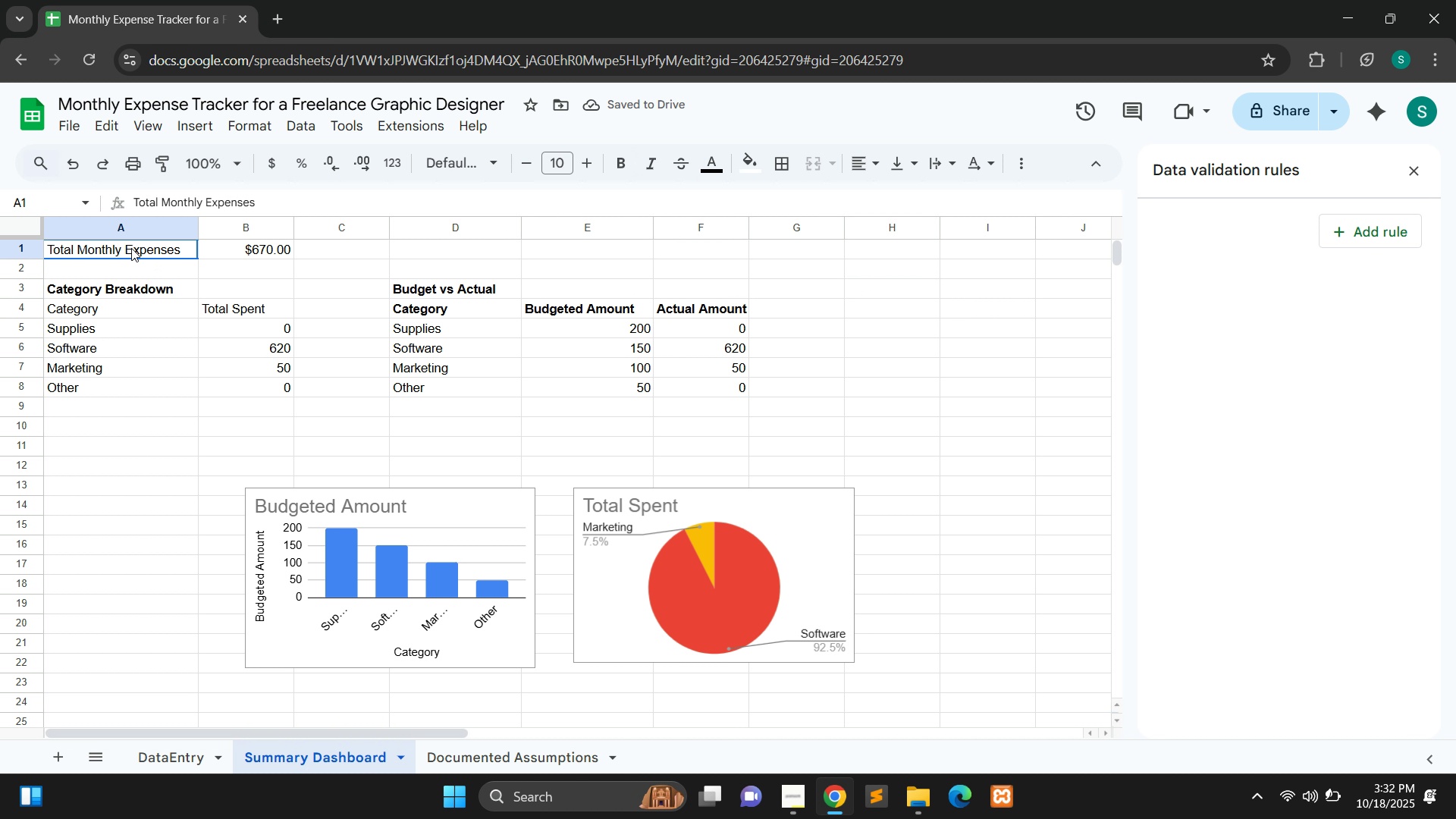 
double_click([131, 248])
 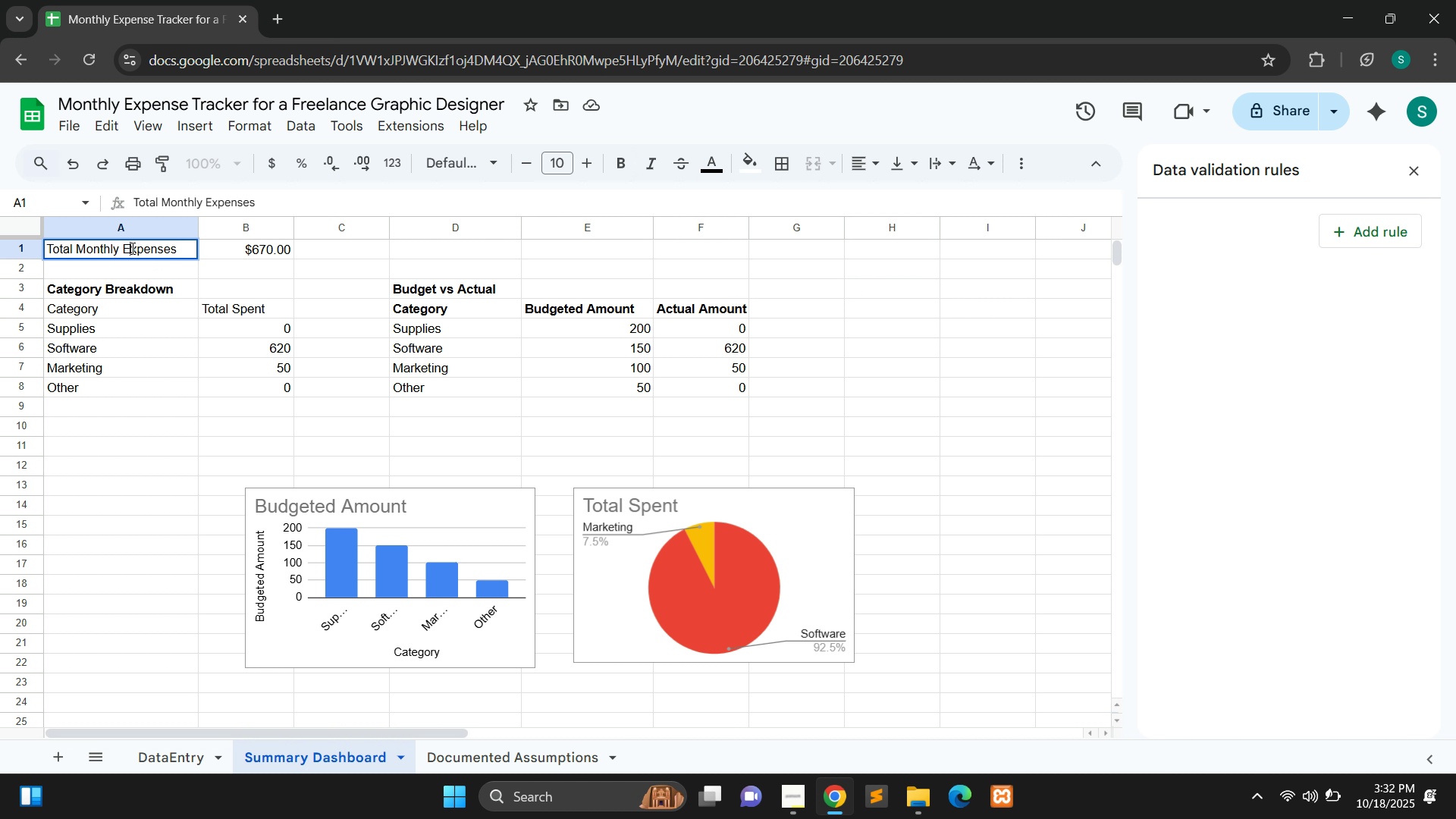 
left_click([131, 248])
 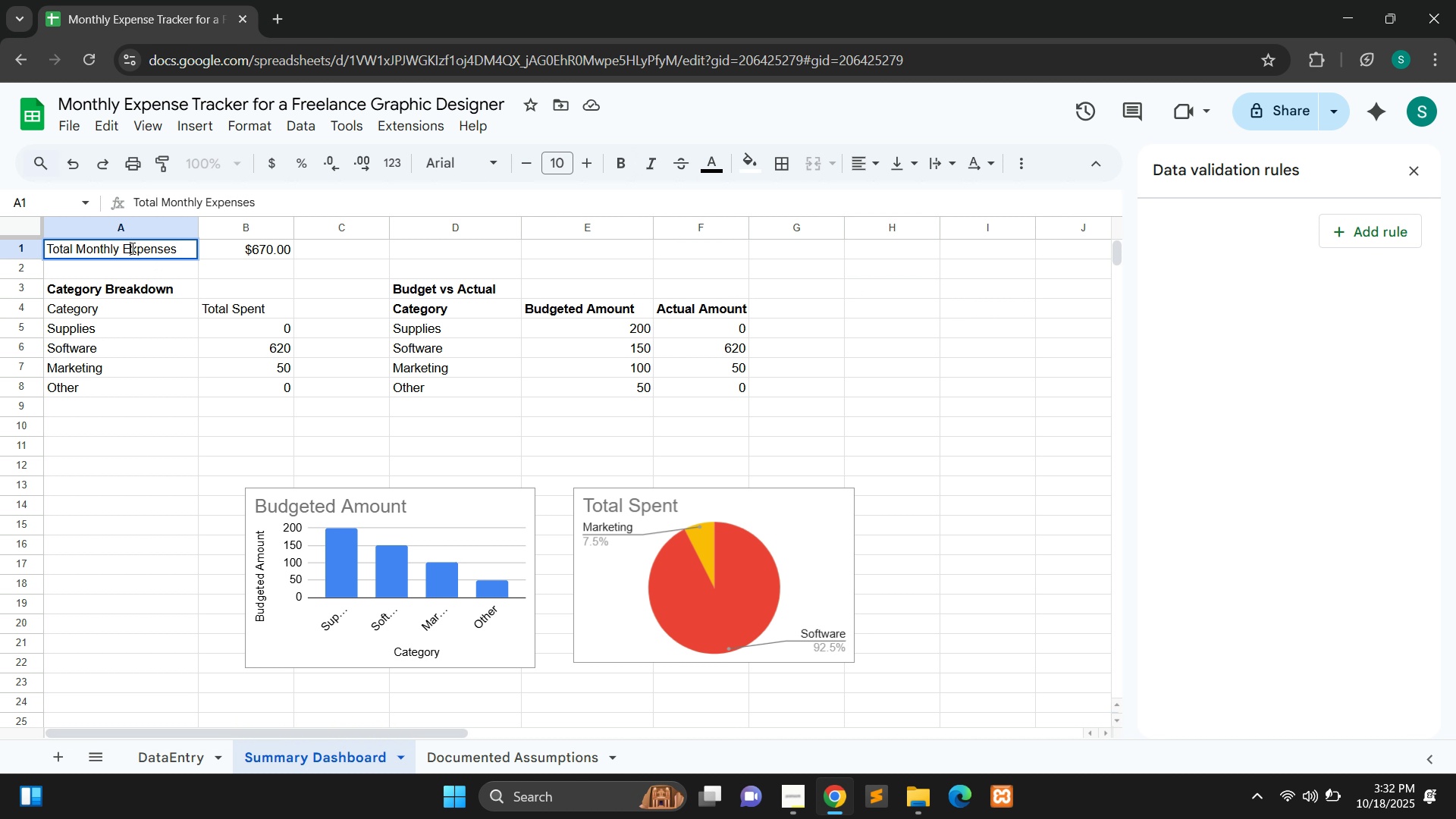 
key(Control+A)
 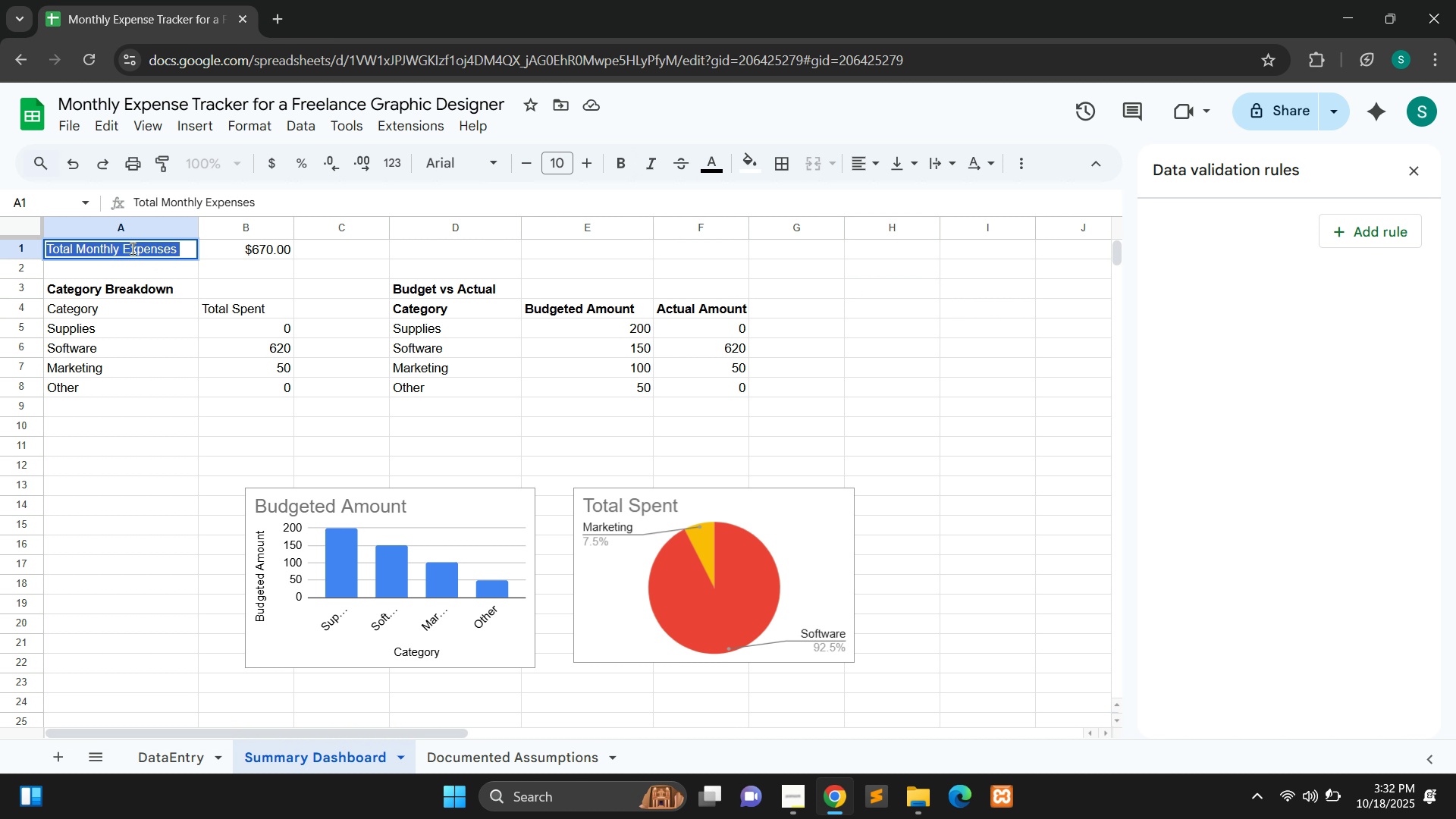 
key(Control+B)
 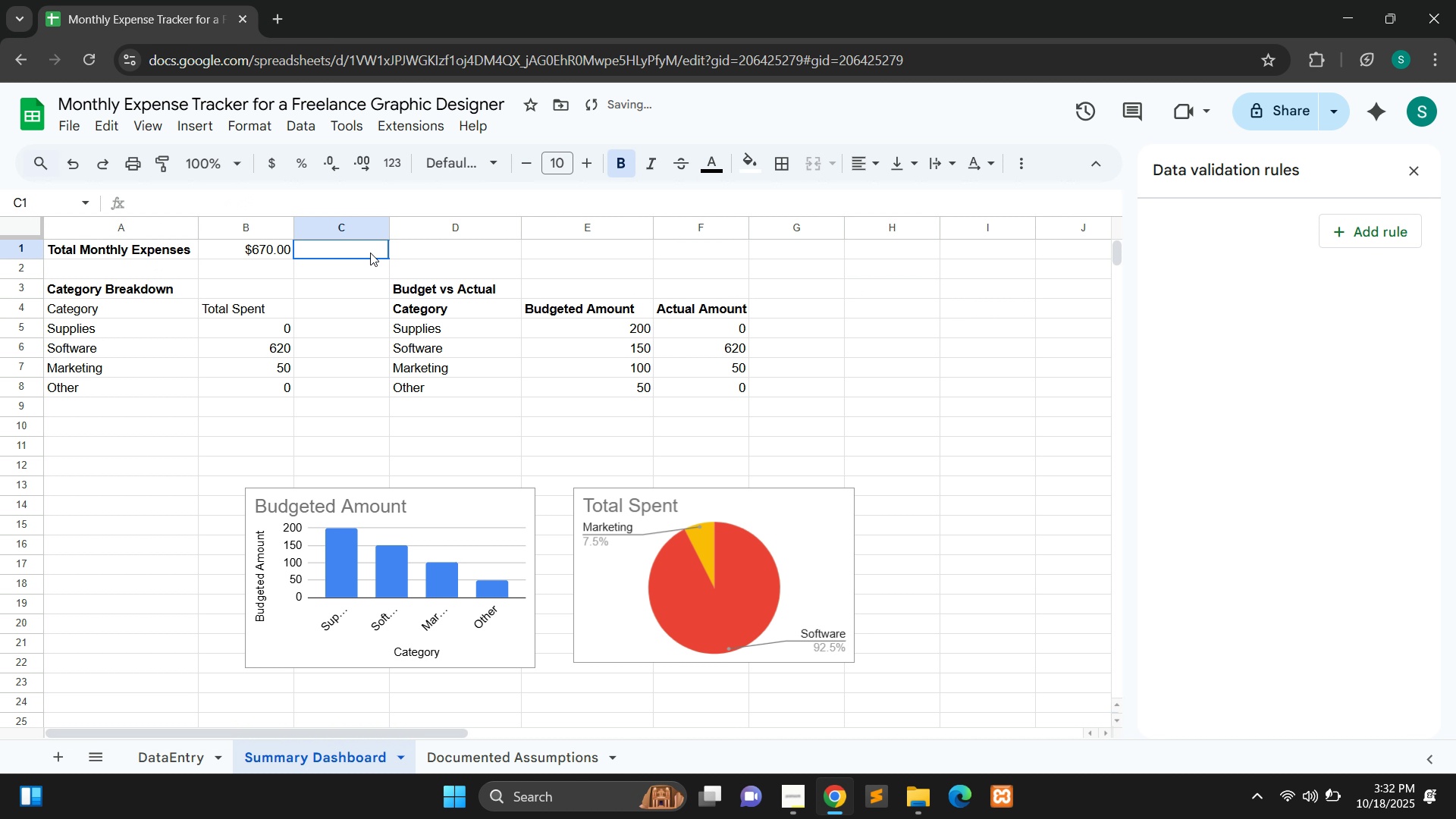 
left_click([370, 253])
 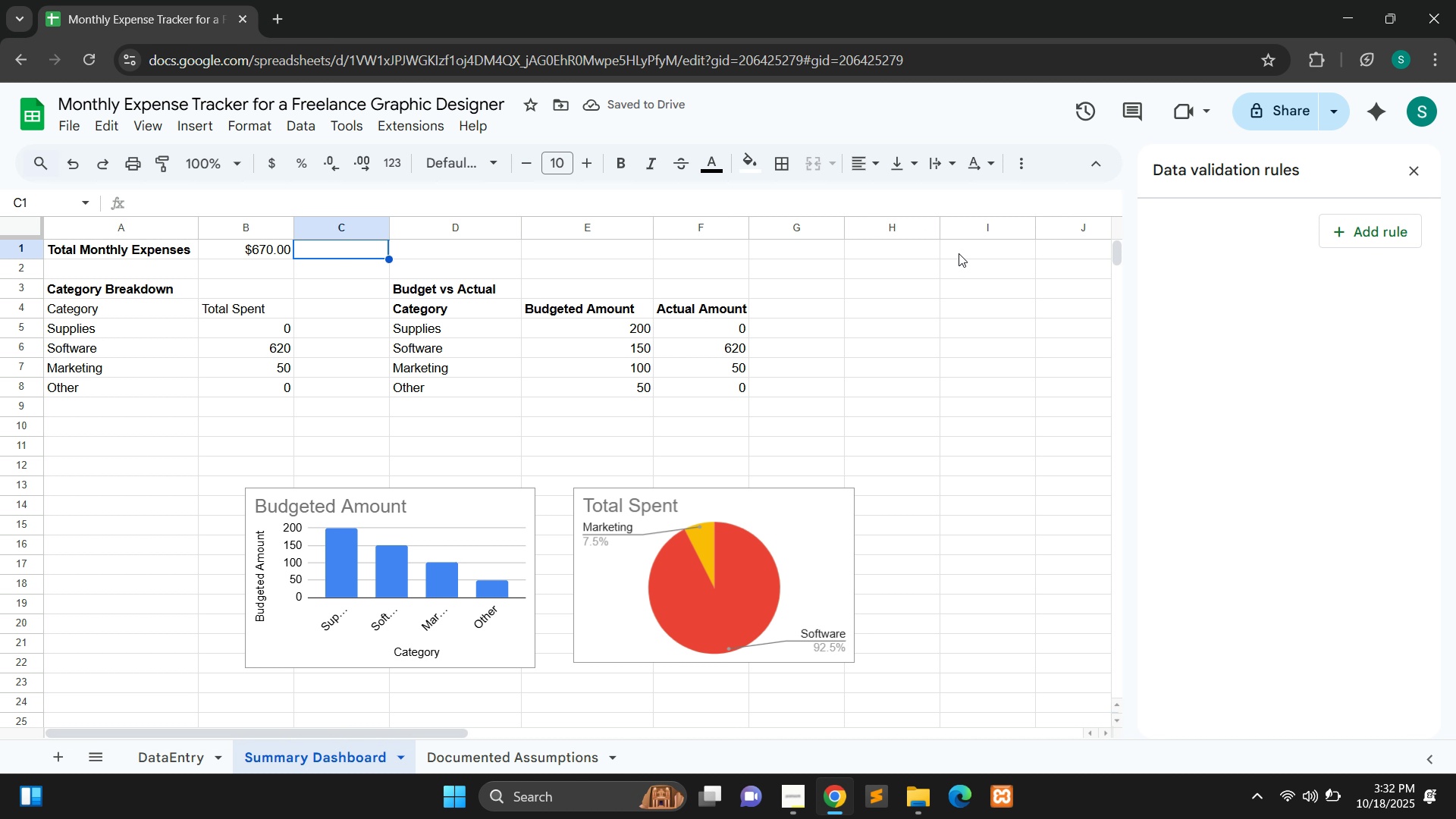 
wait(8.96)
 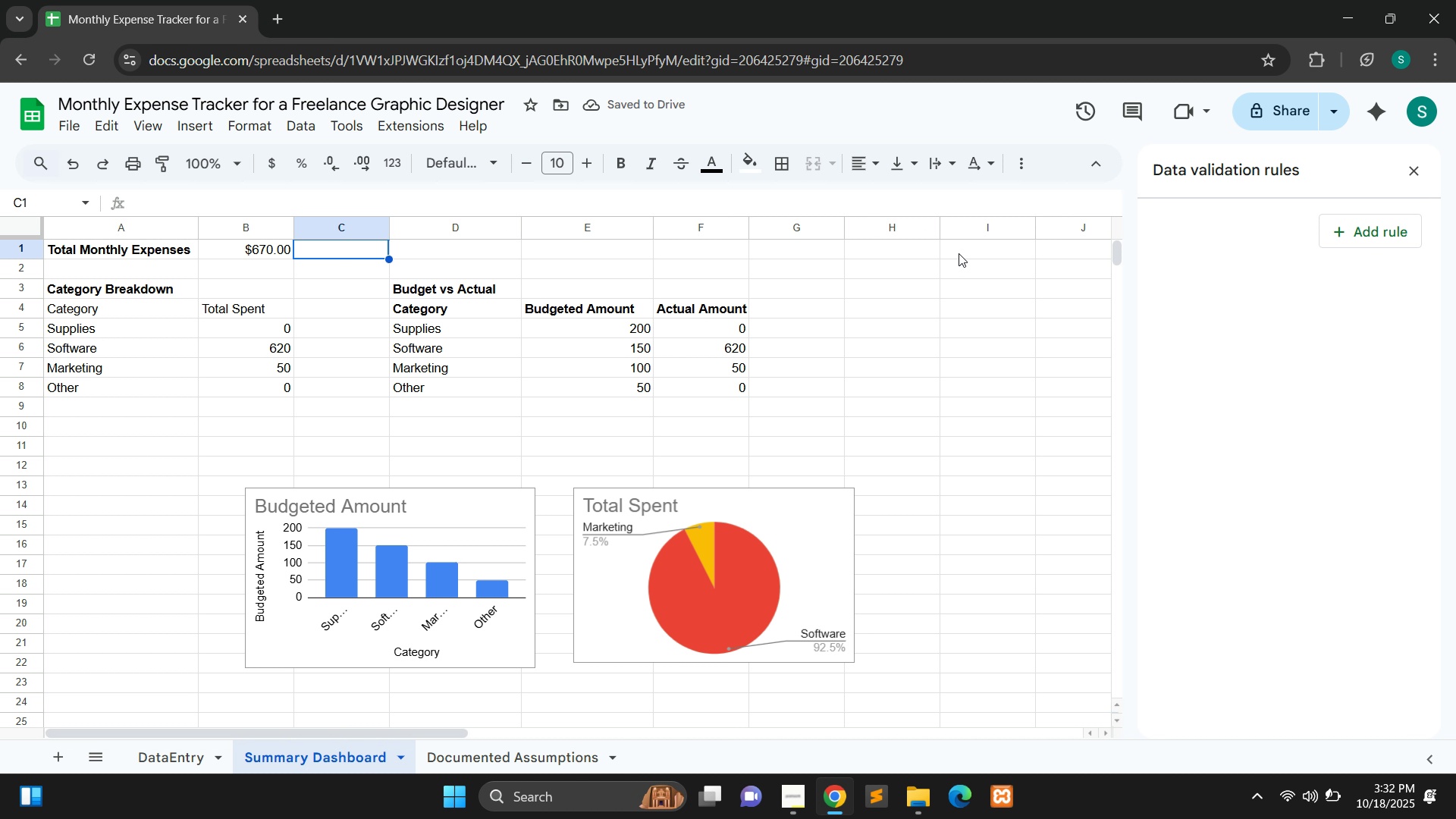 
double_click([102, 315])
 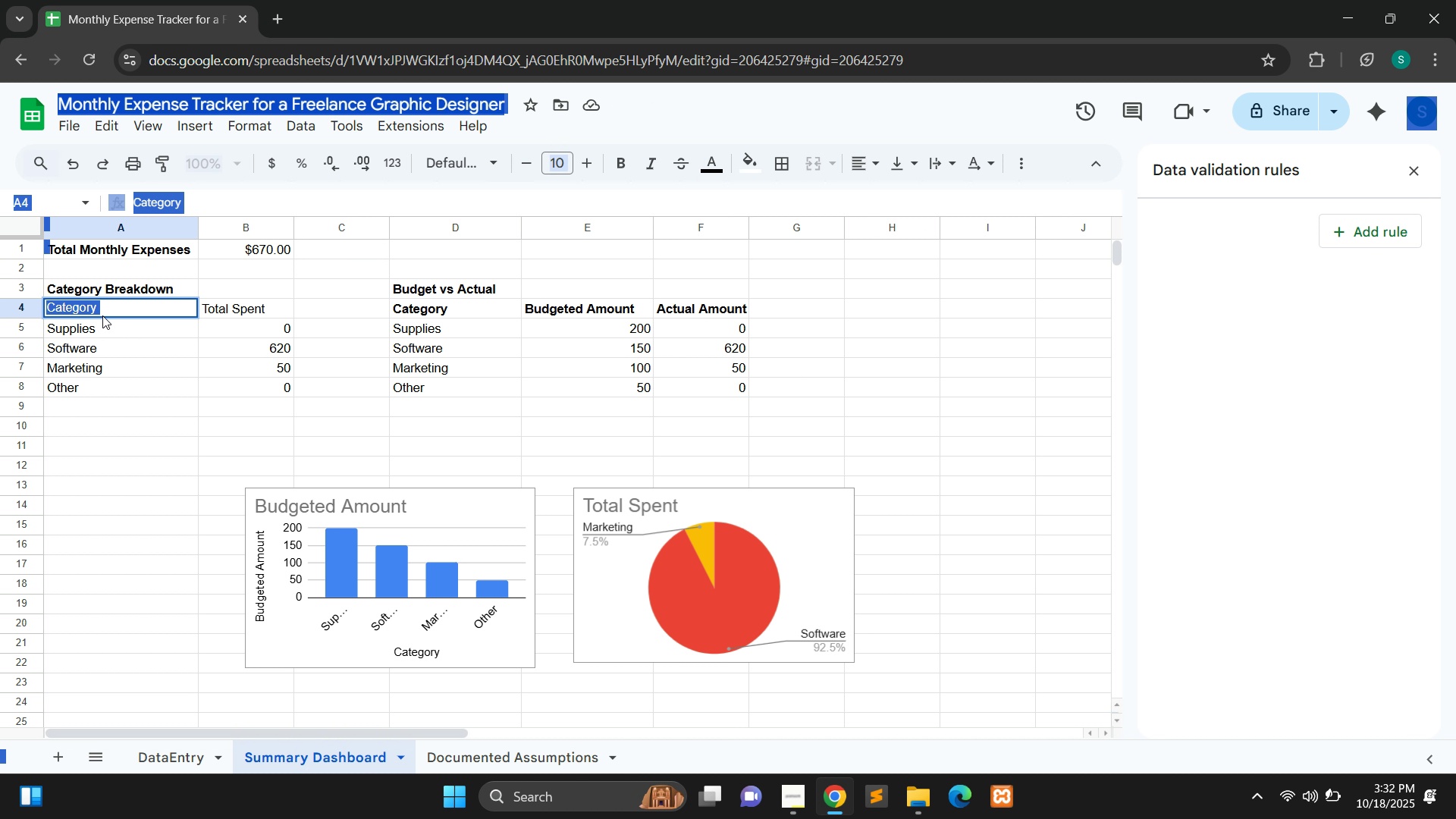 
double_click([102, 315])
 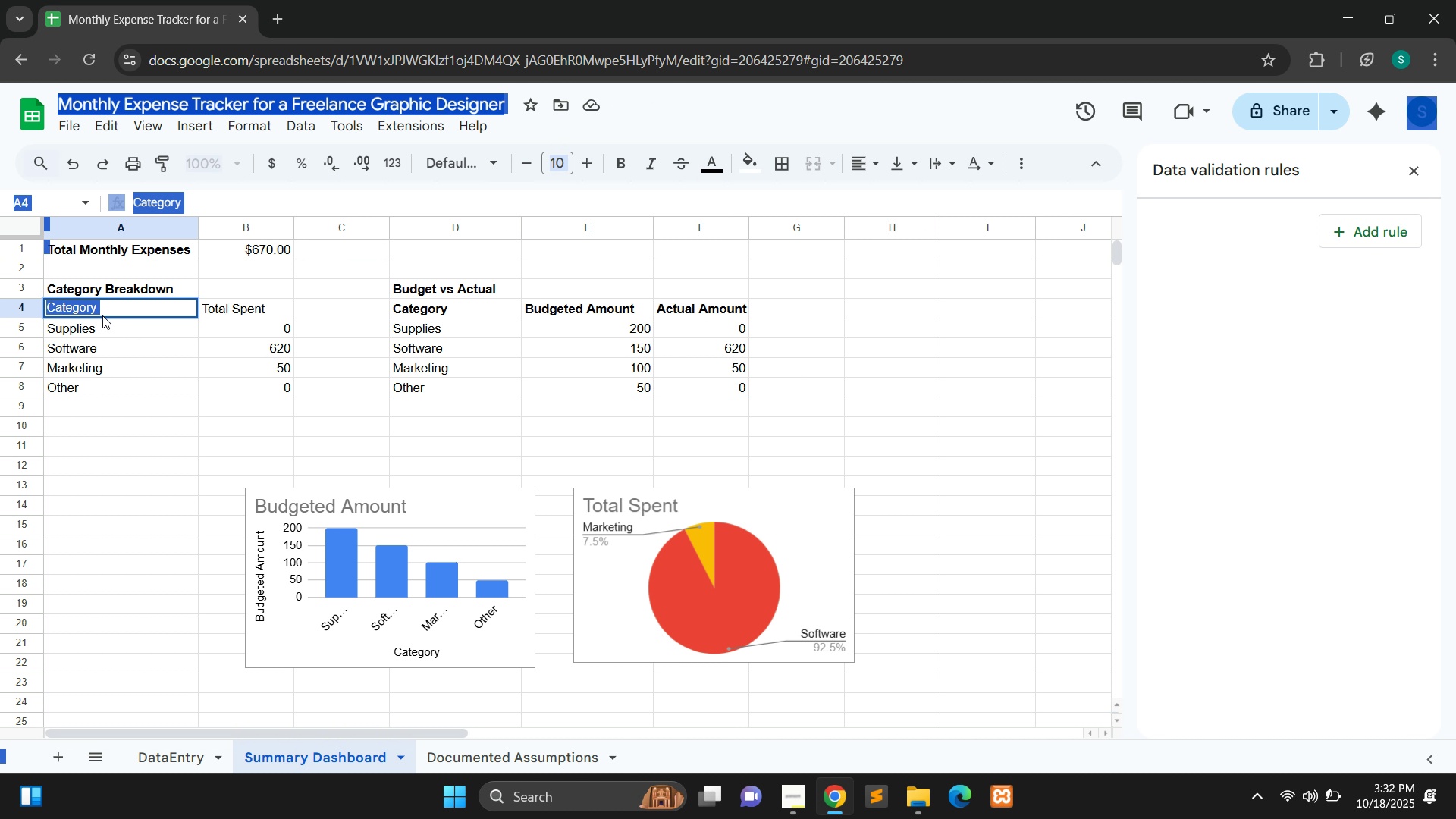 
key(Control+A)
 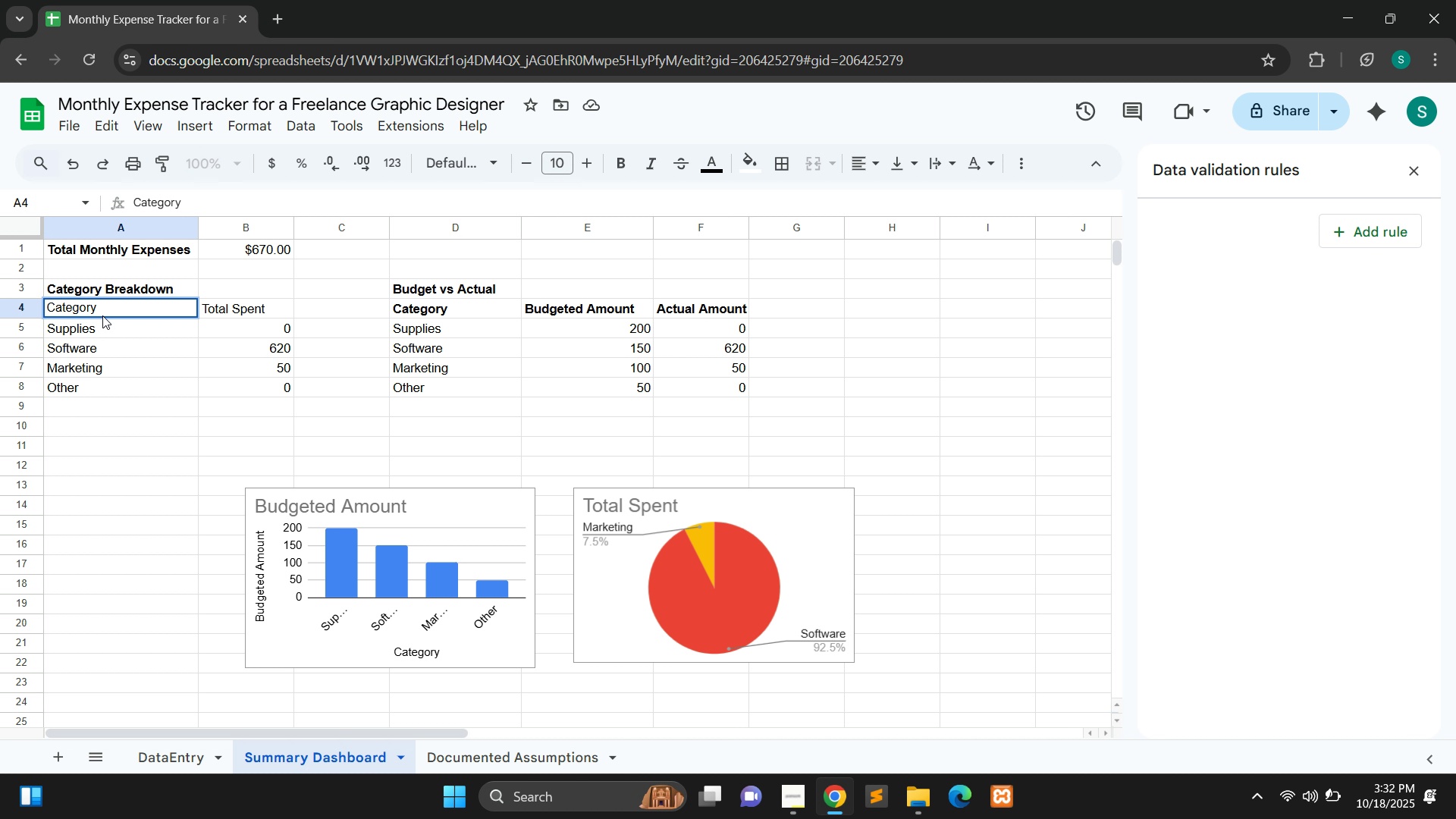 
left_click([102, 315])
 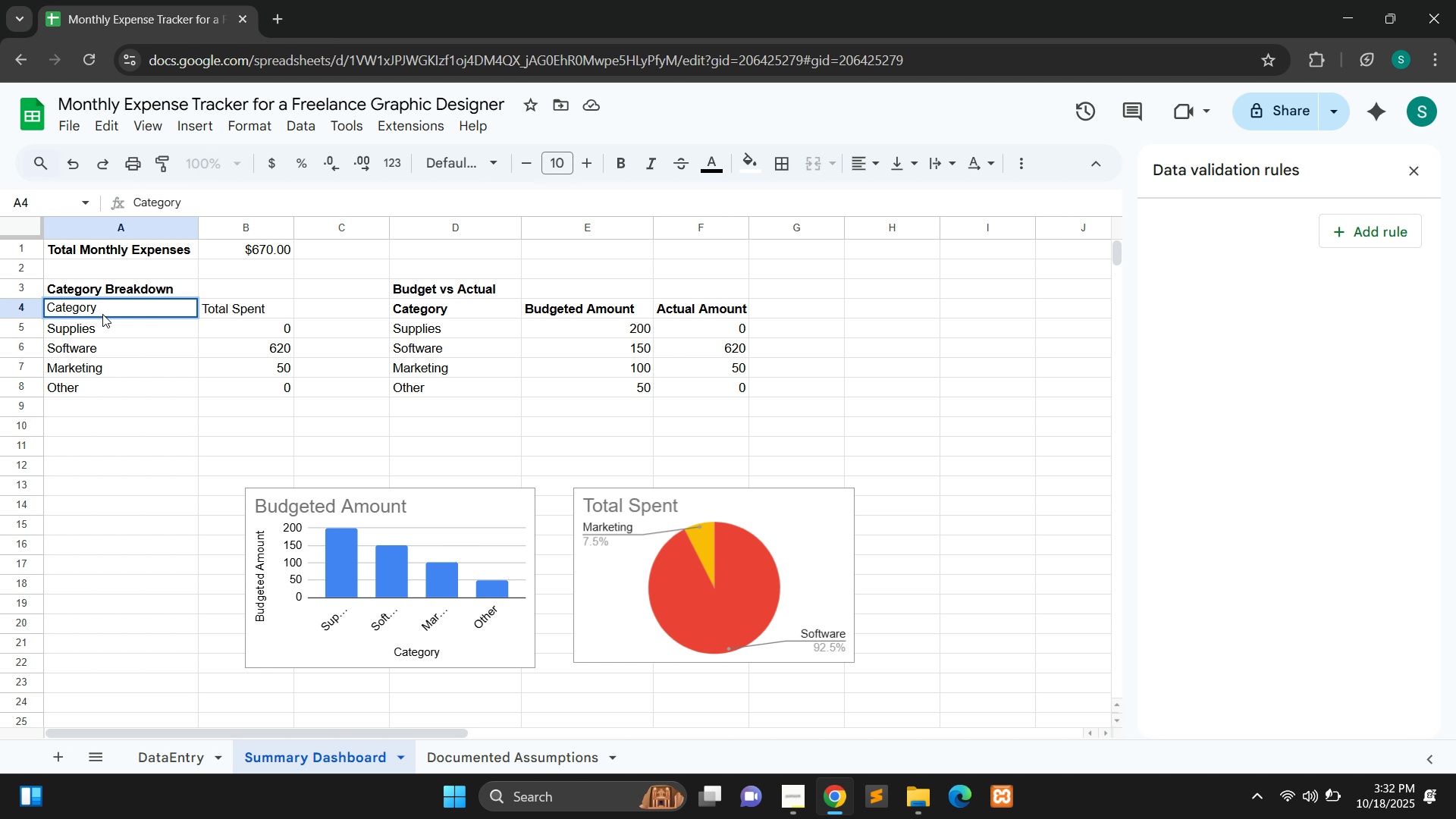 
double_click([102, 315])
 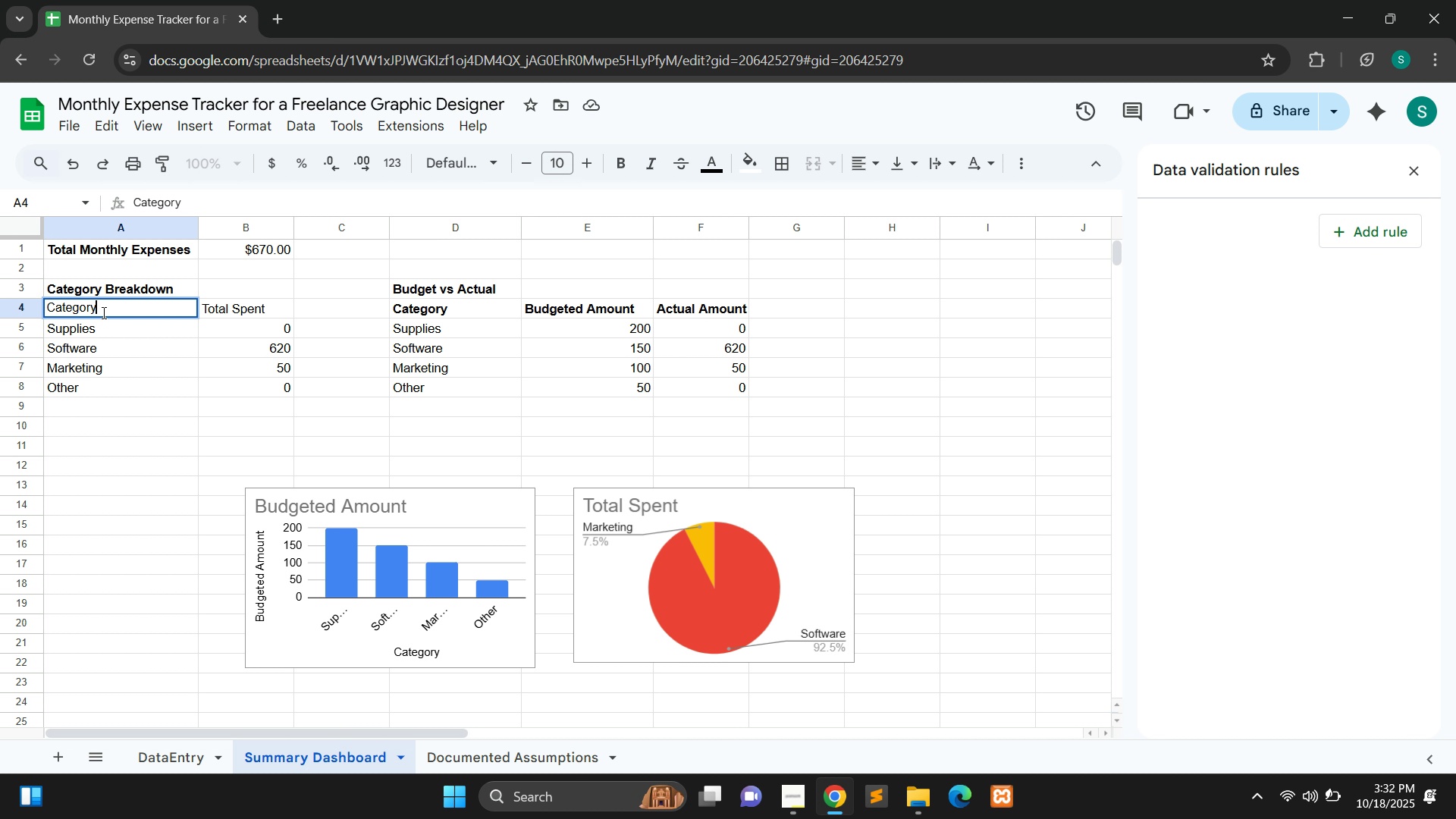 
double_click([102, 312])
 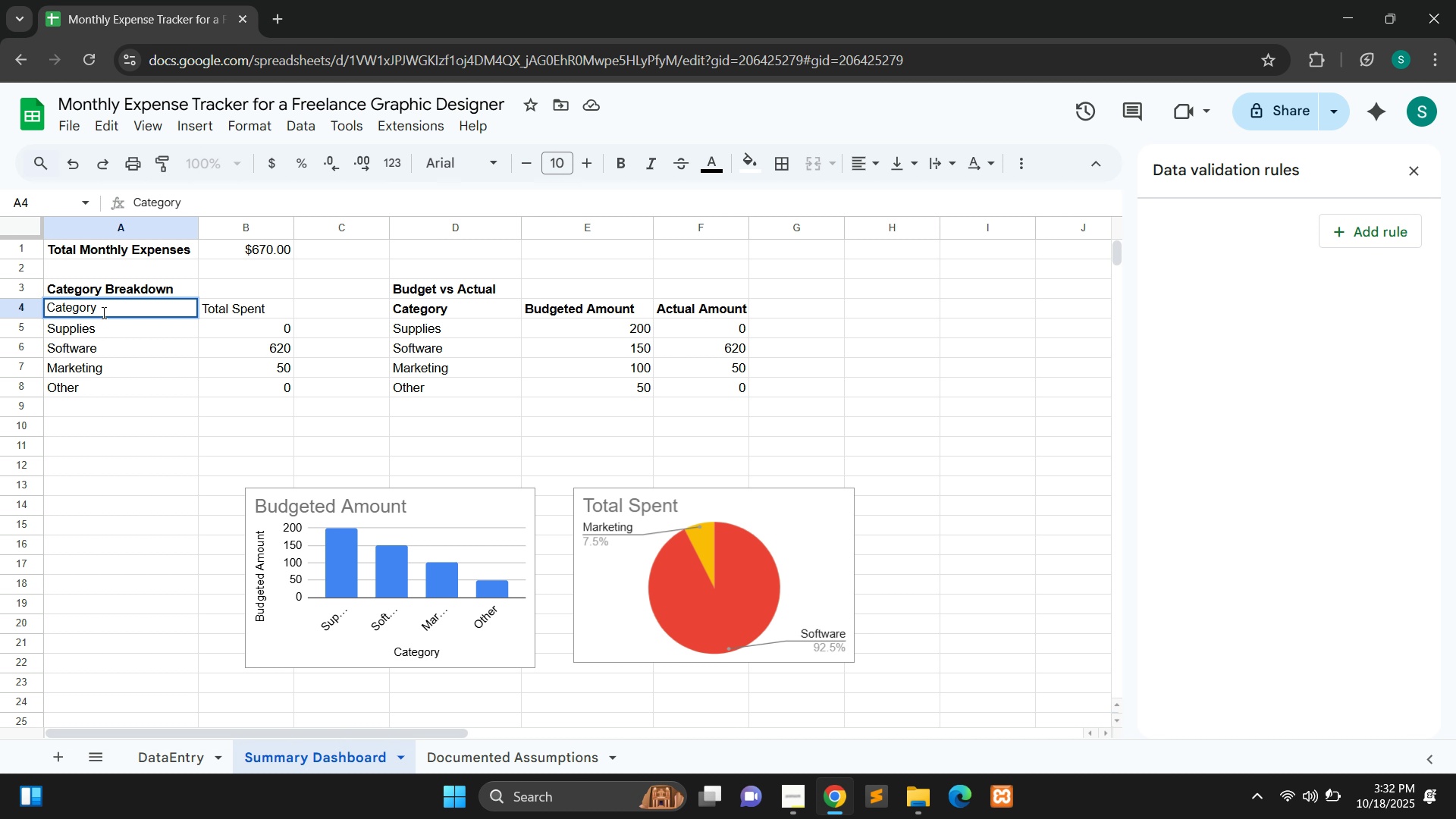 
key(Control+A)
 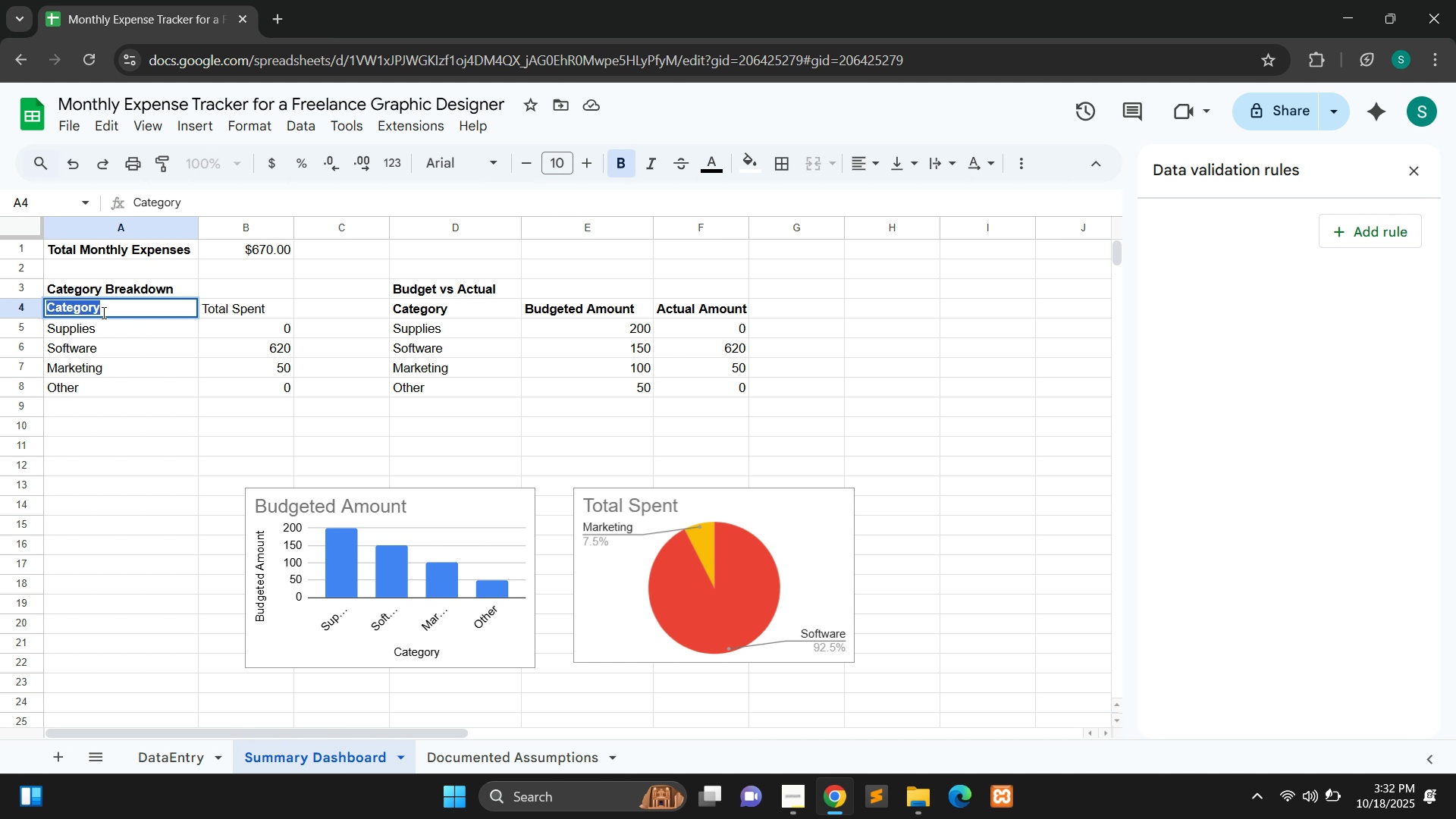 
key(Control+B)
 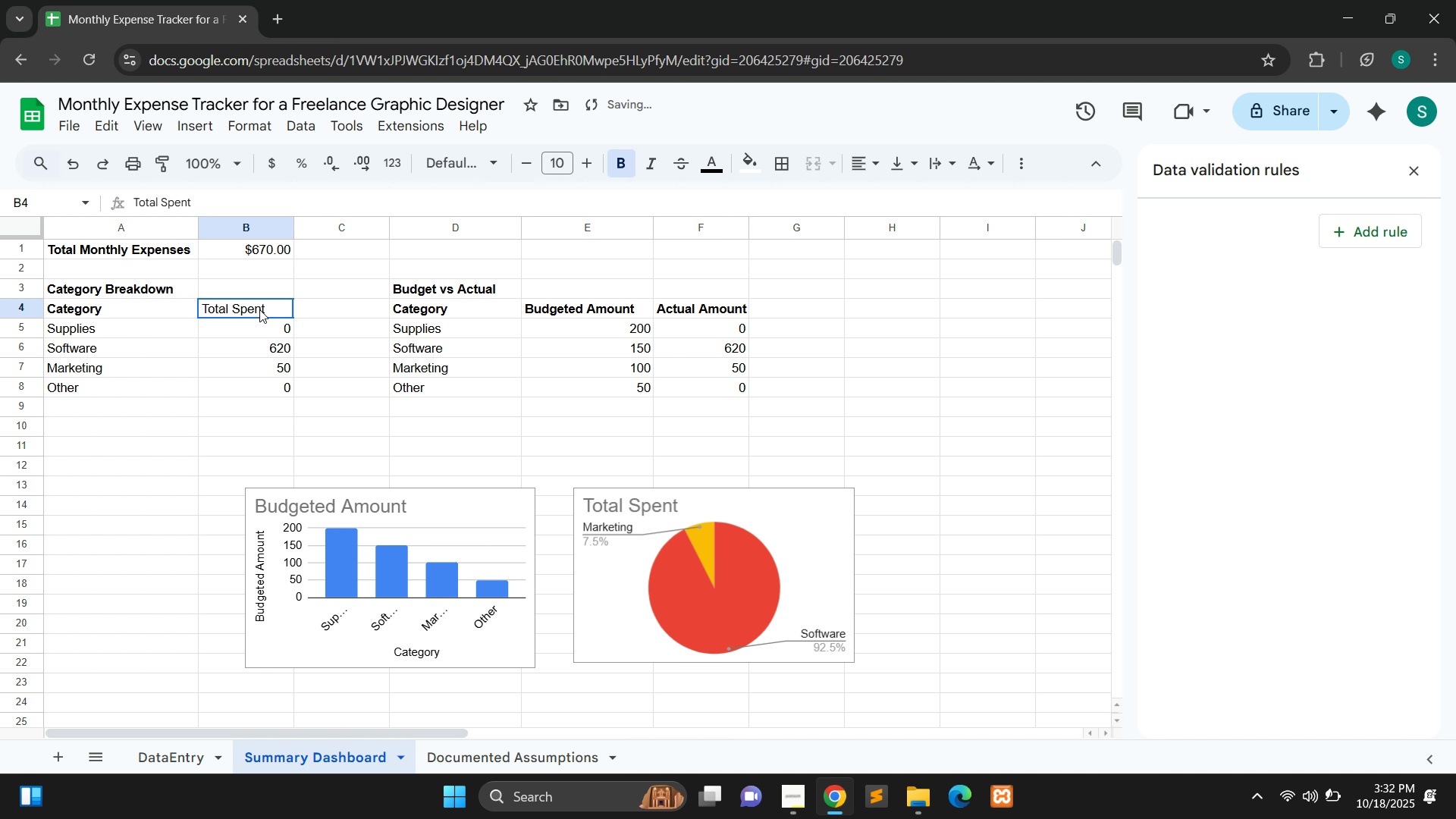 
double_click([259, 309])
 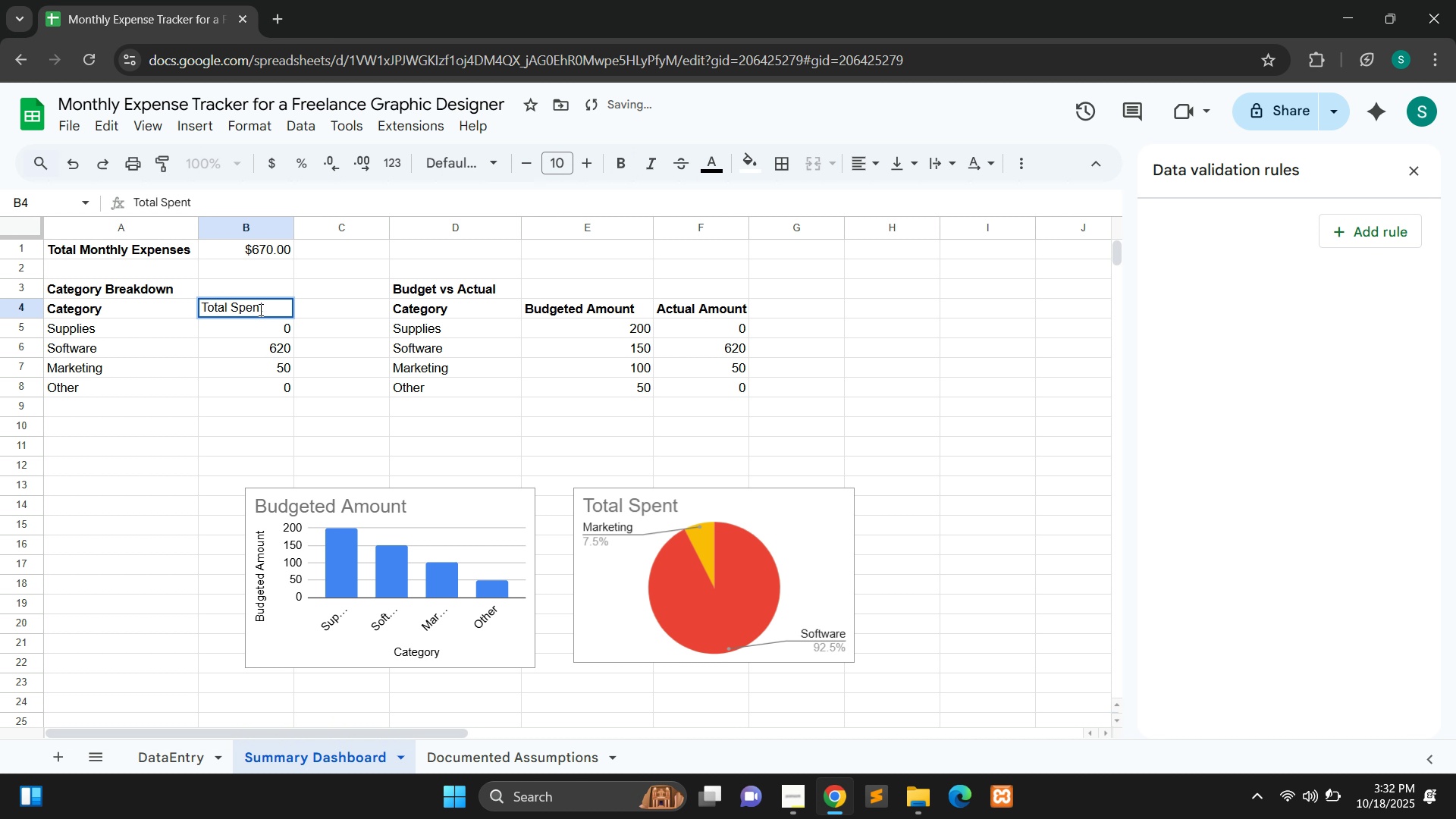 
key(Control+A)
 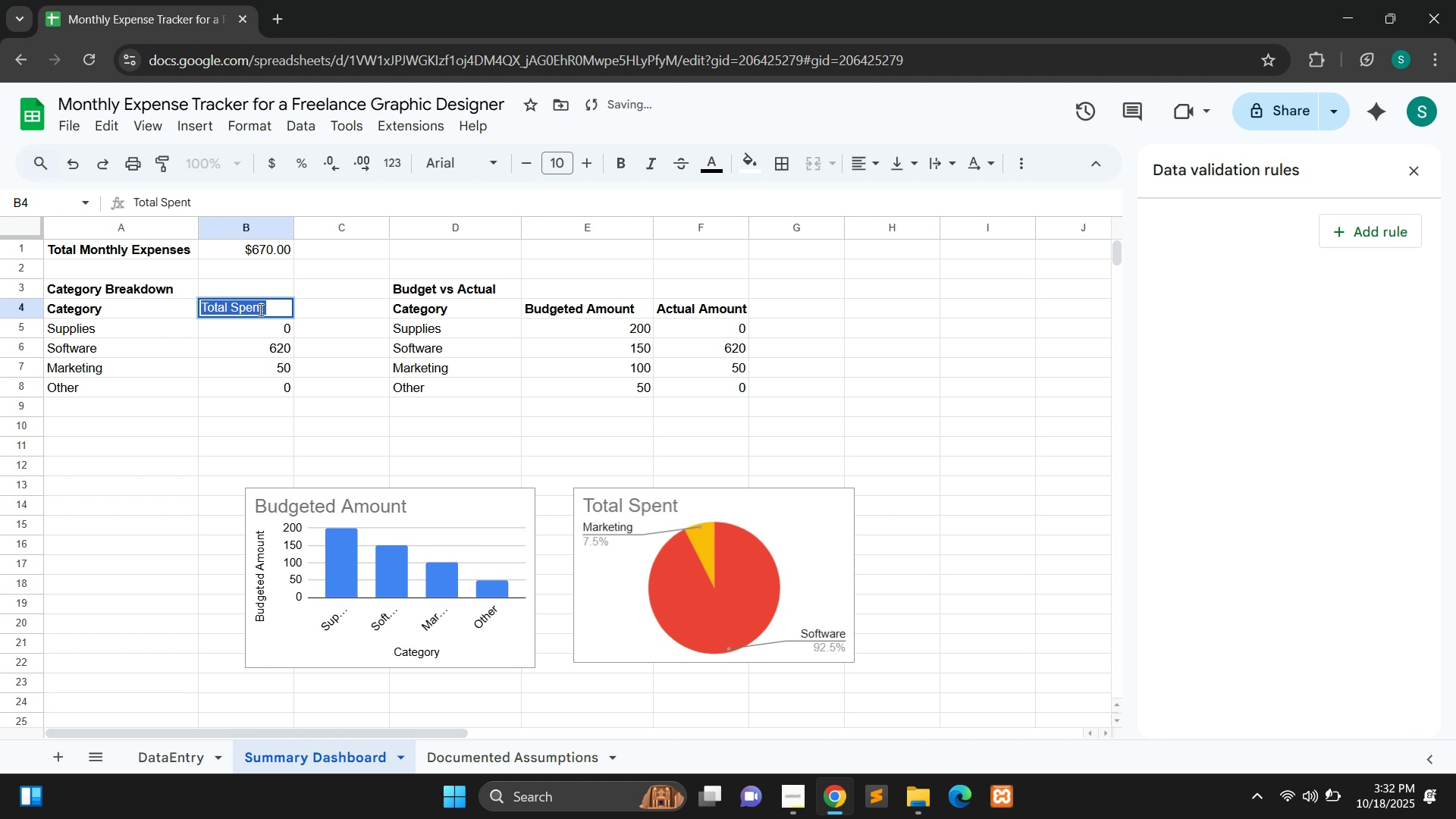 
key(Control+B)
 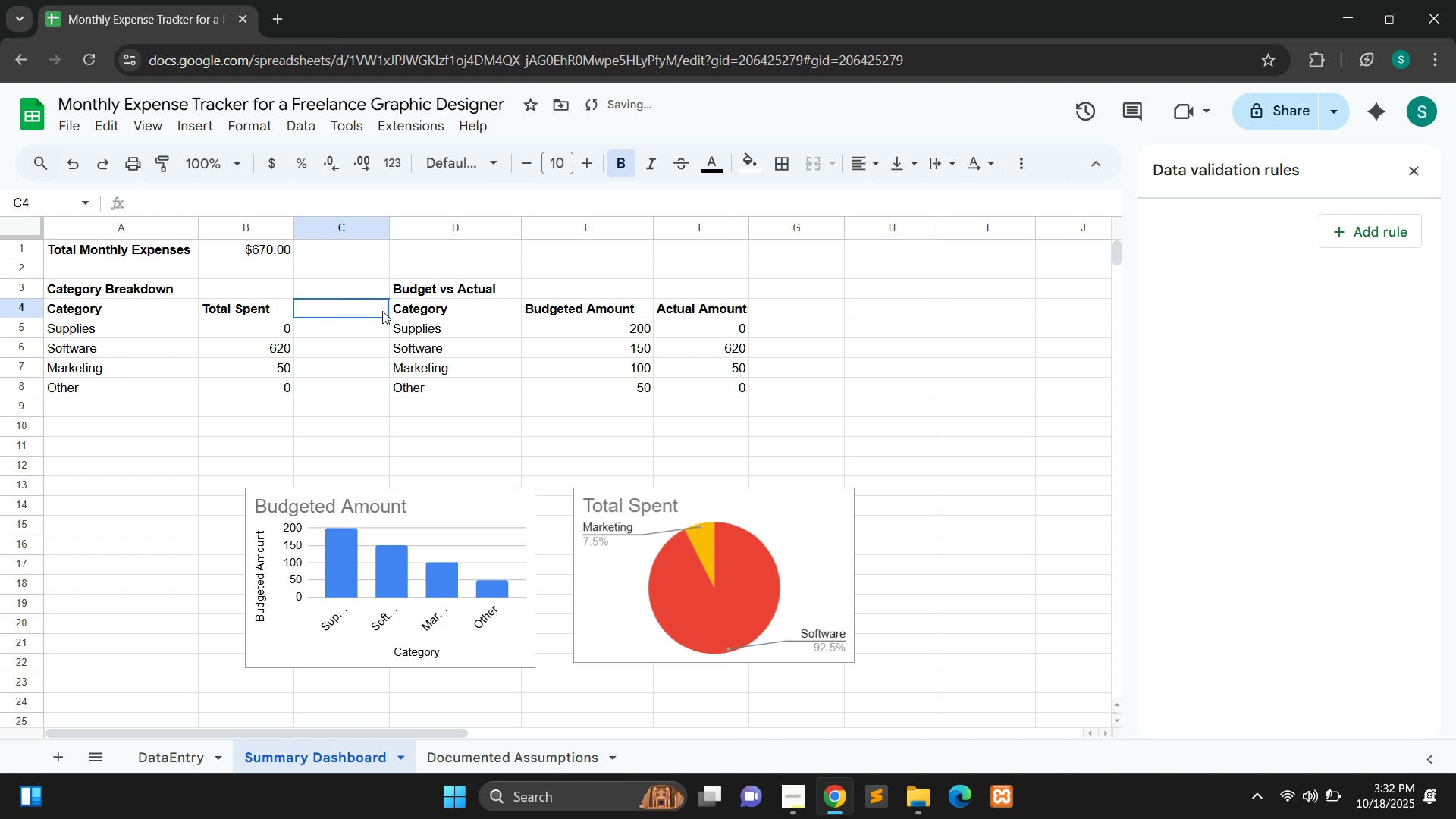 
left_click([382, 311])
 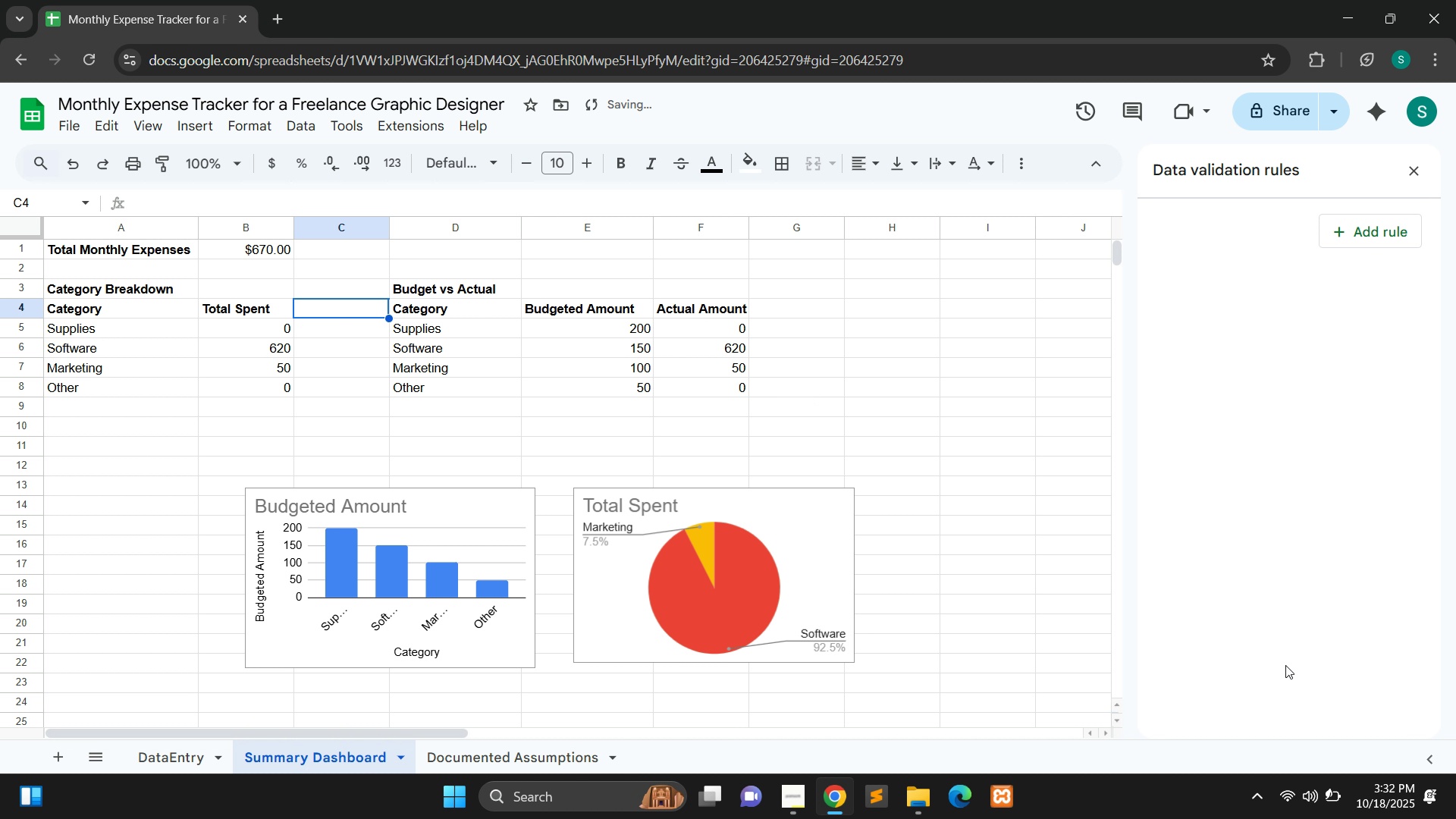 
mouse_move([1316, 777])
 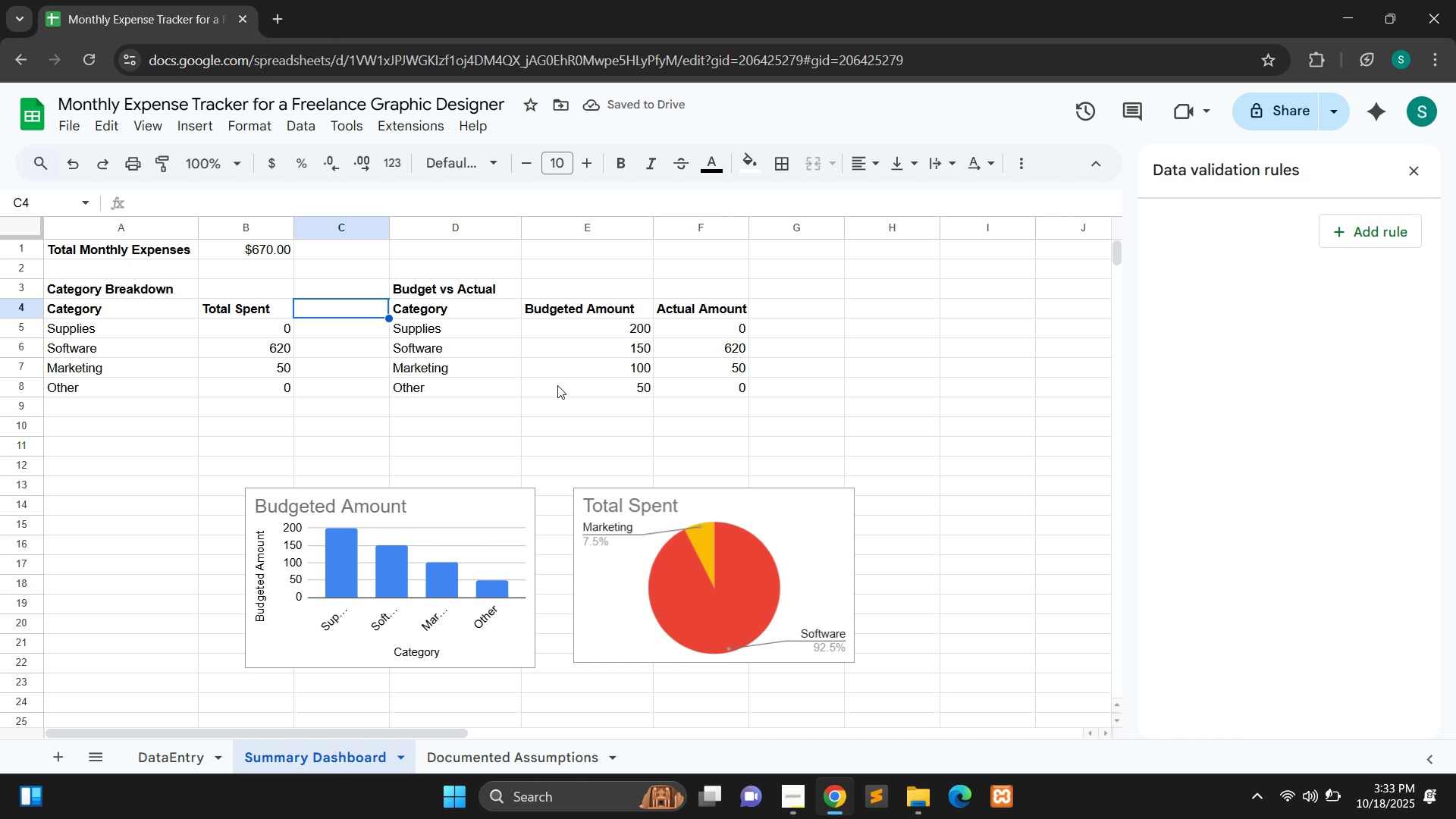 
left_click([557, 385])
 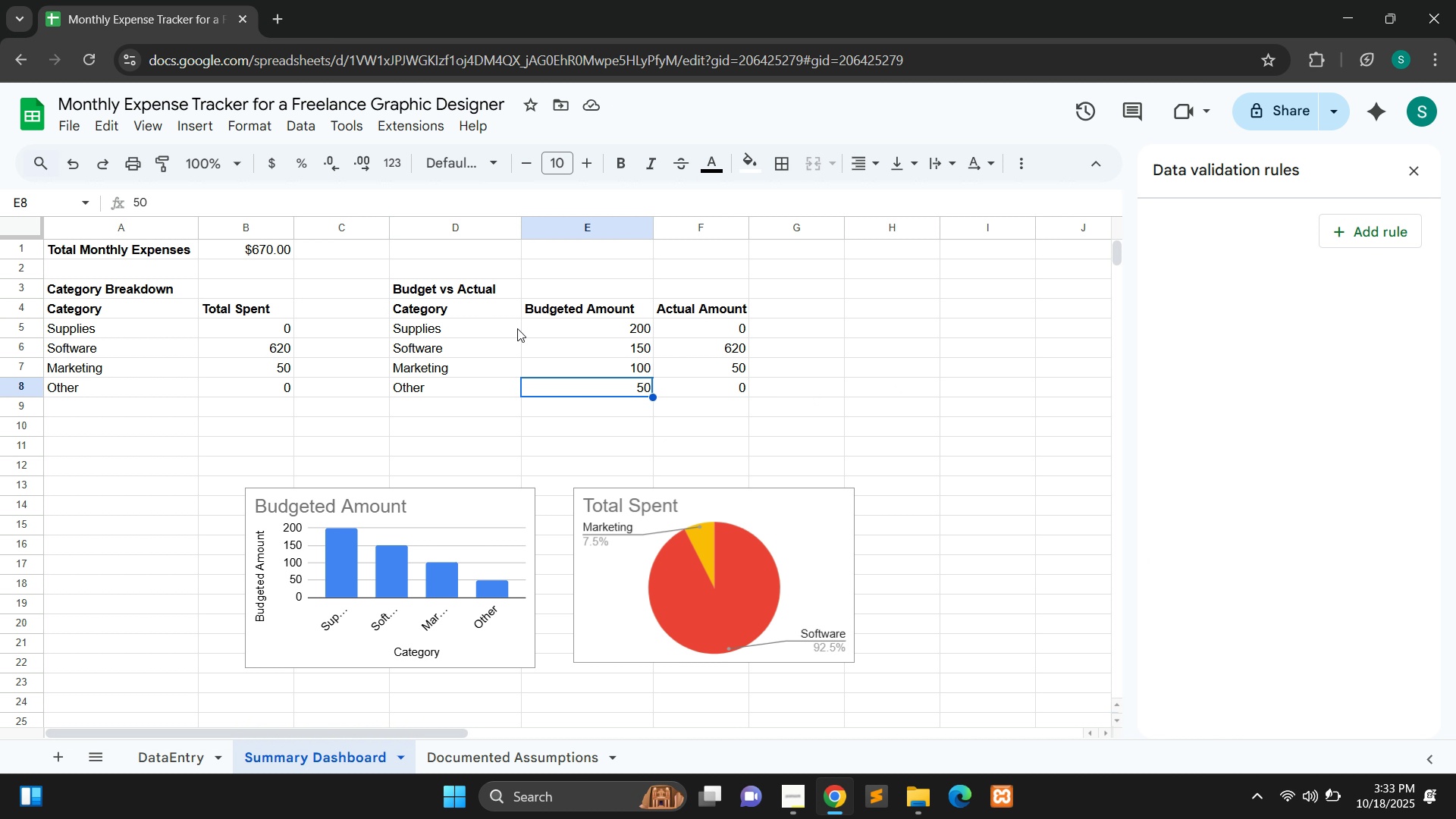 
wait(9.17)
 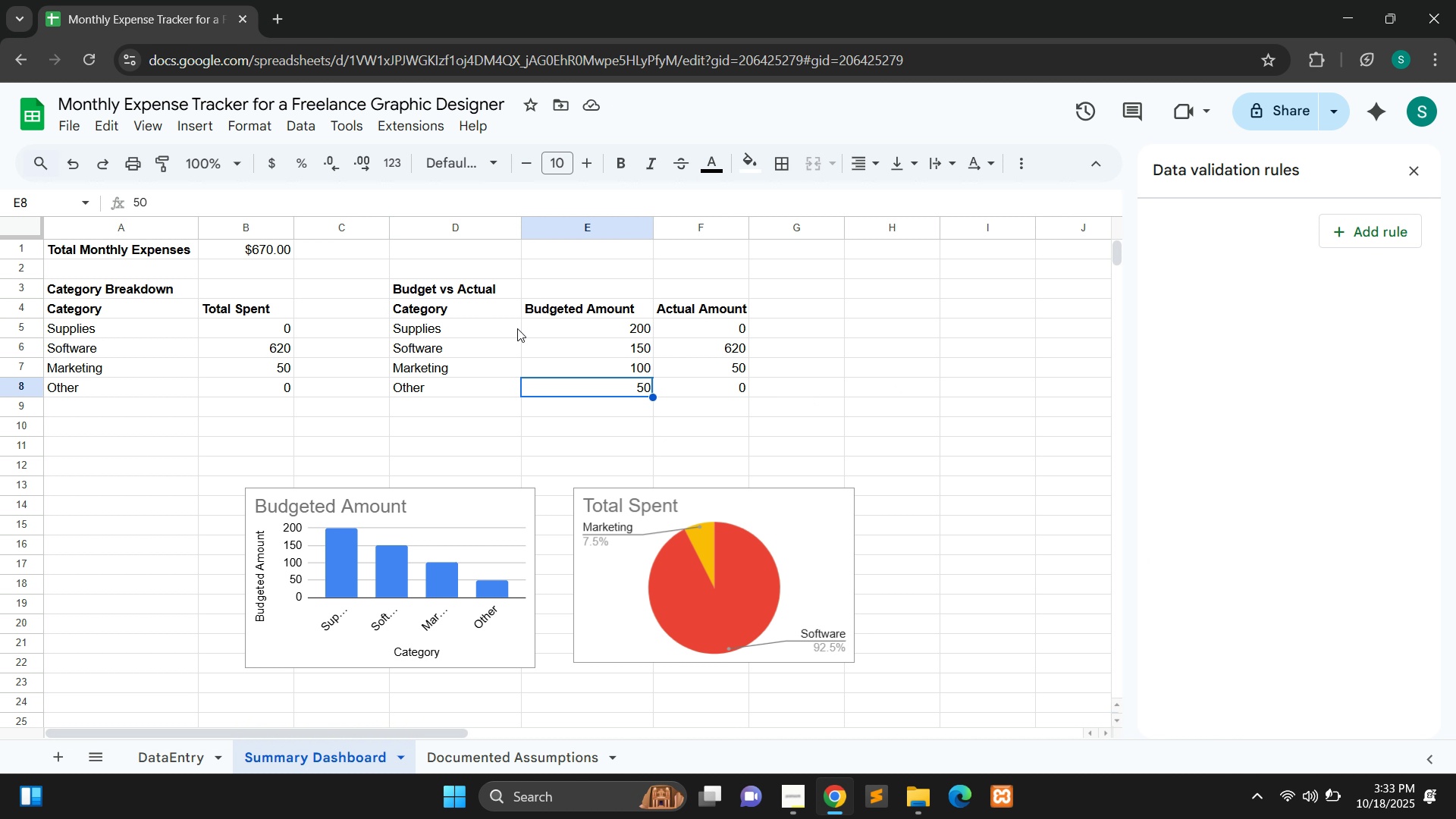 
left_click([174, 761])
 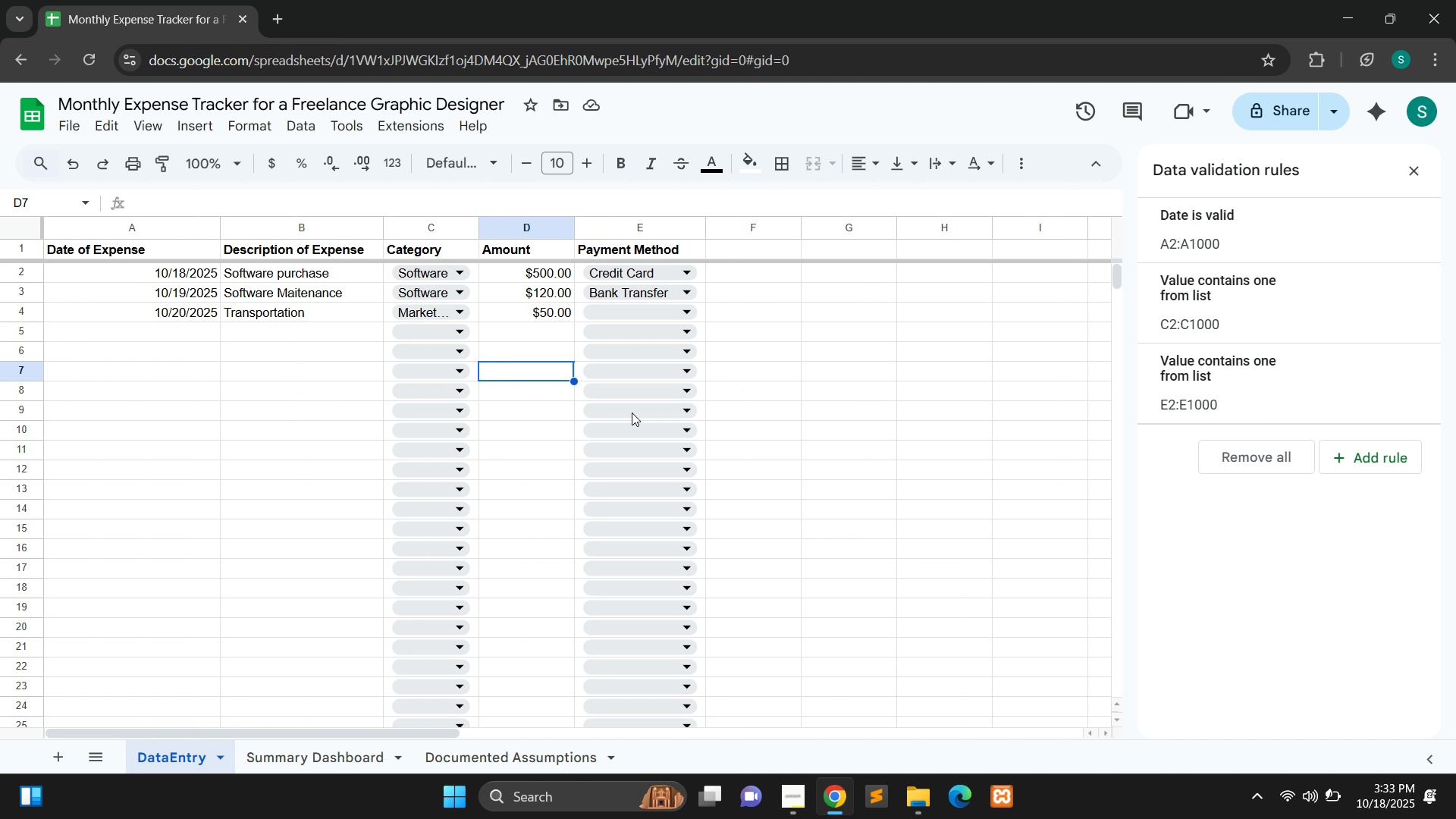 
mouse_move([668, 225])
 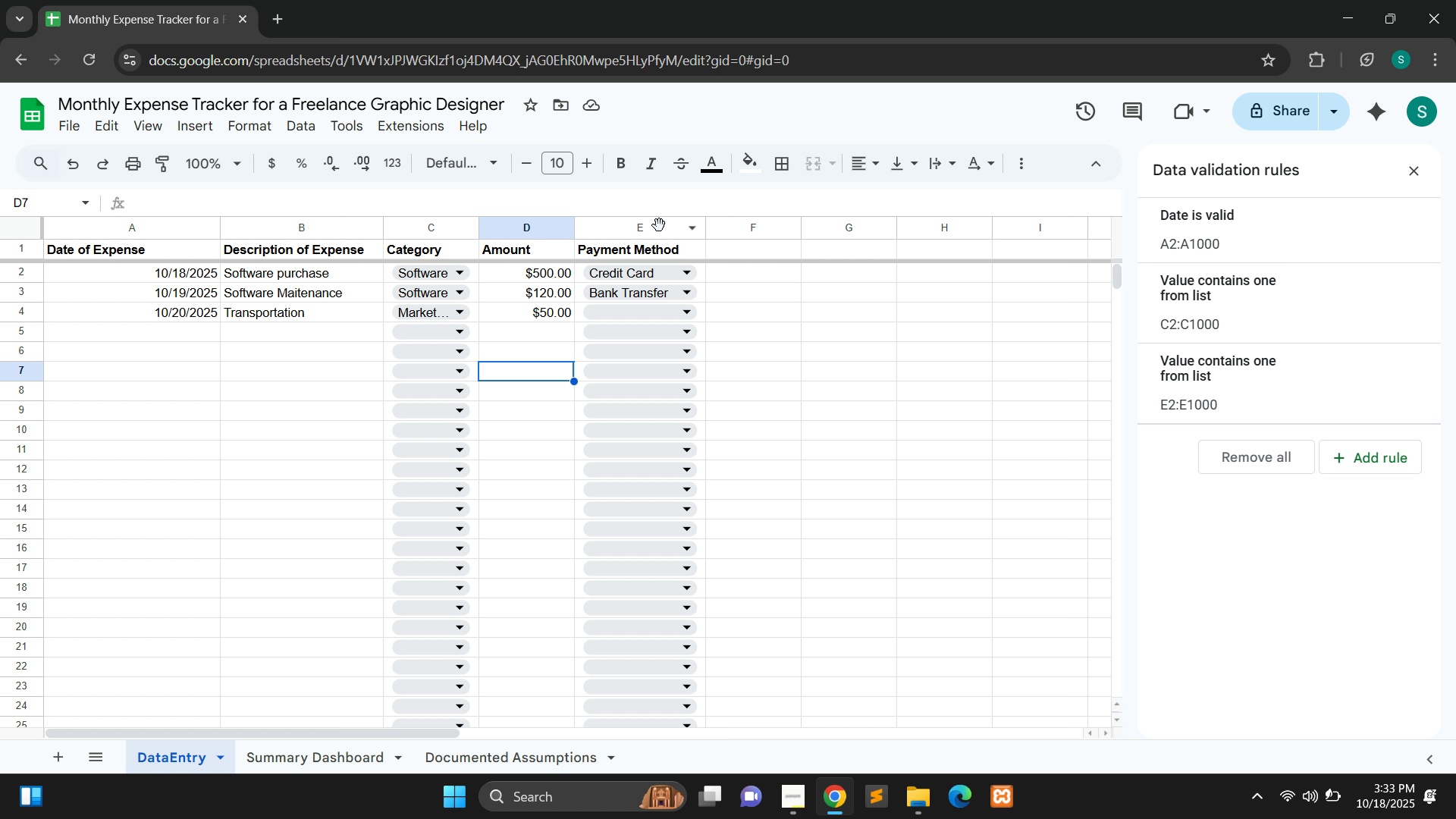 
left_click([659, 225])
 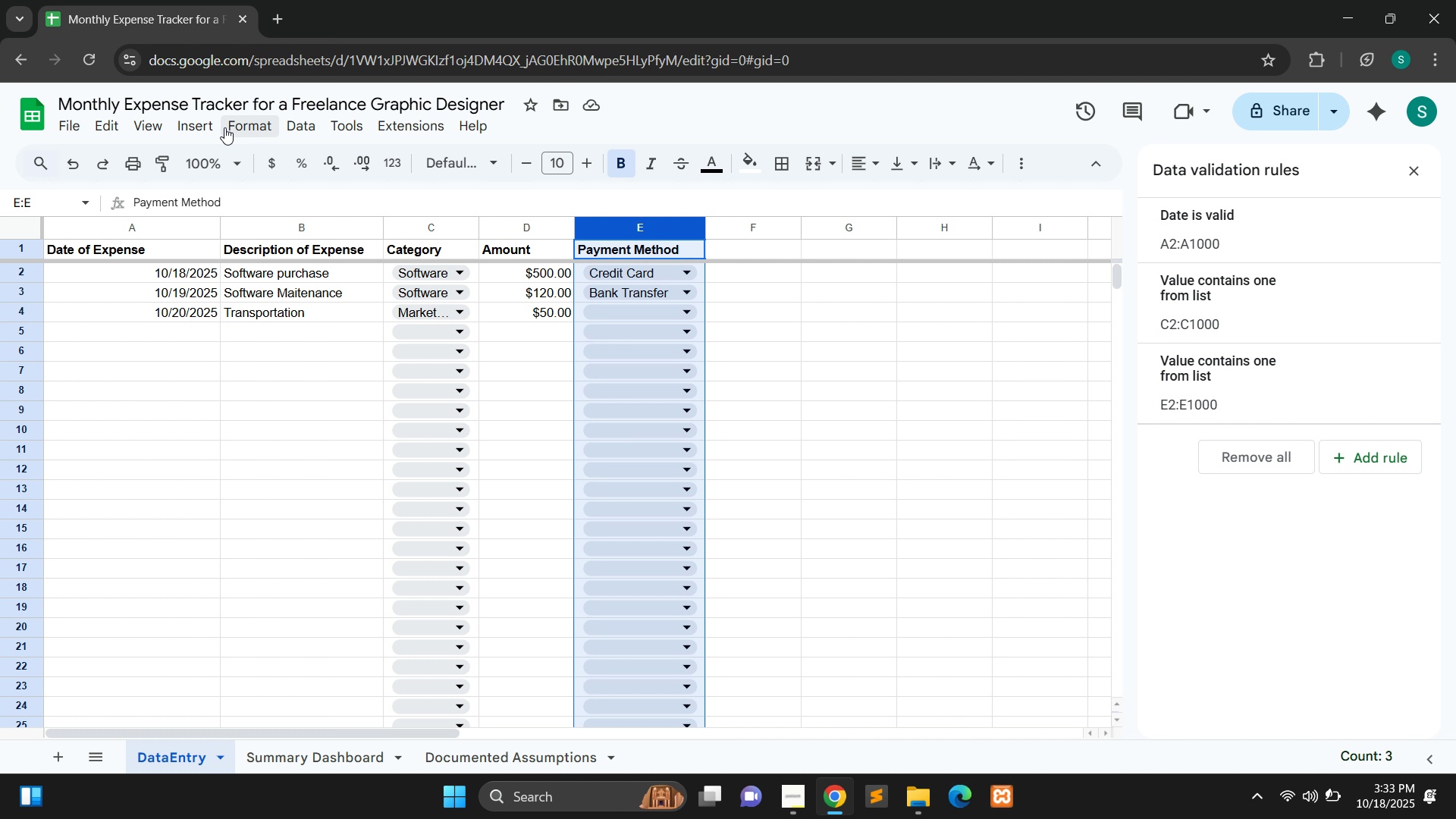 
left_click([261, 122])
 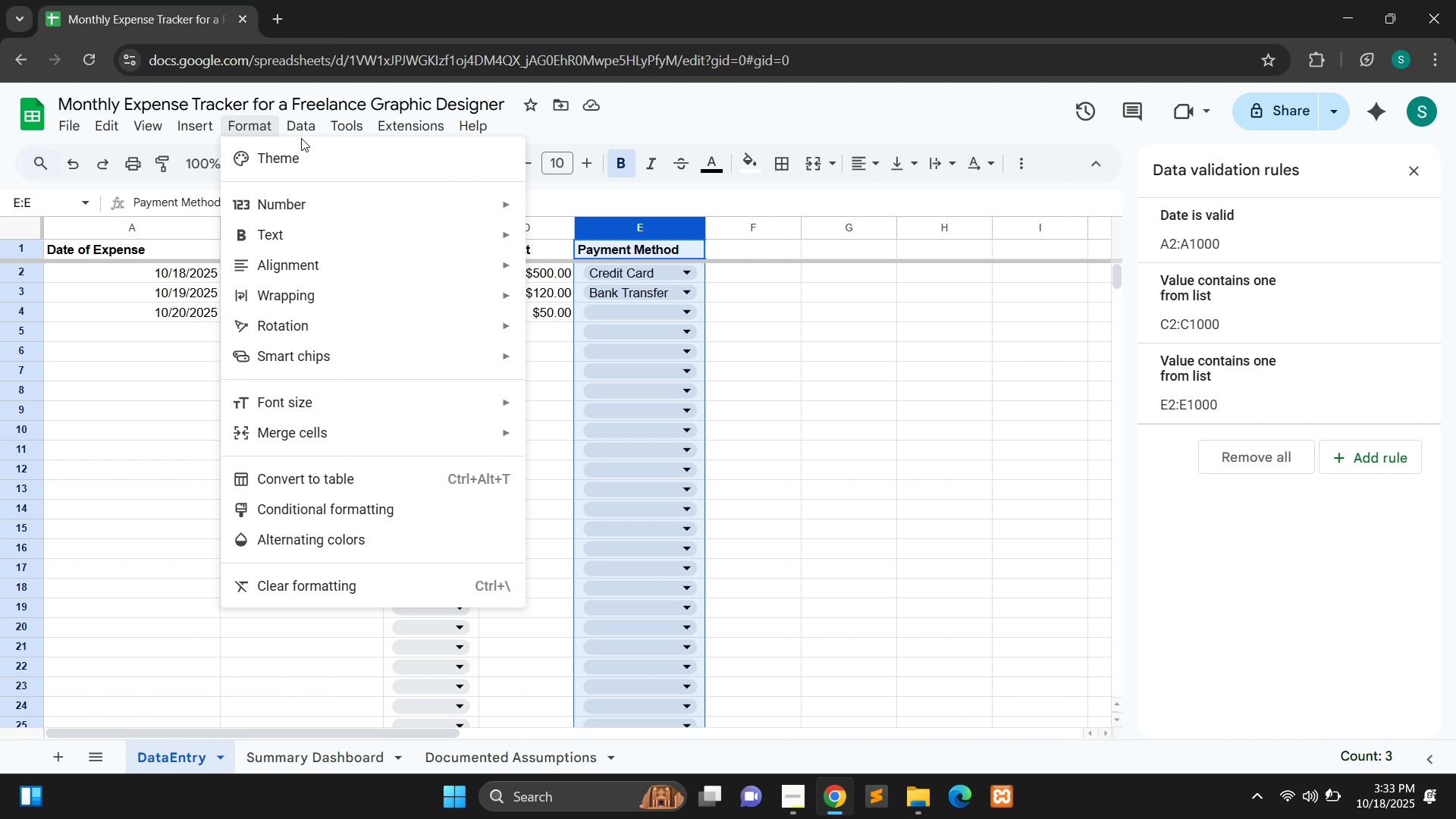 
left_click([301, 129])
 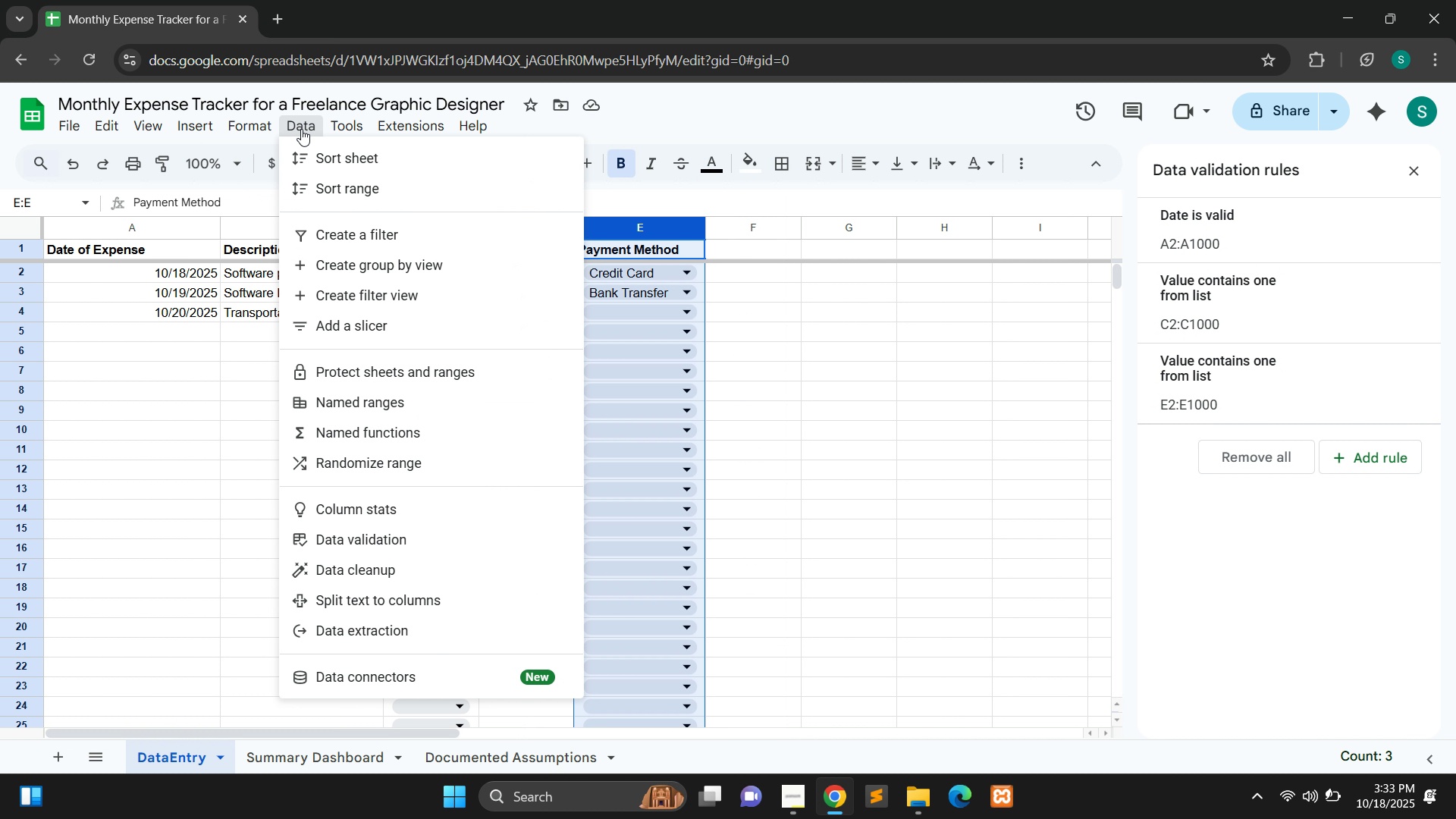 
left_click([301, 129])
 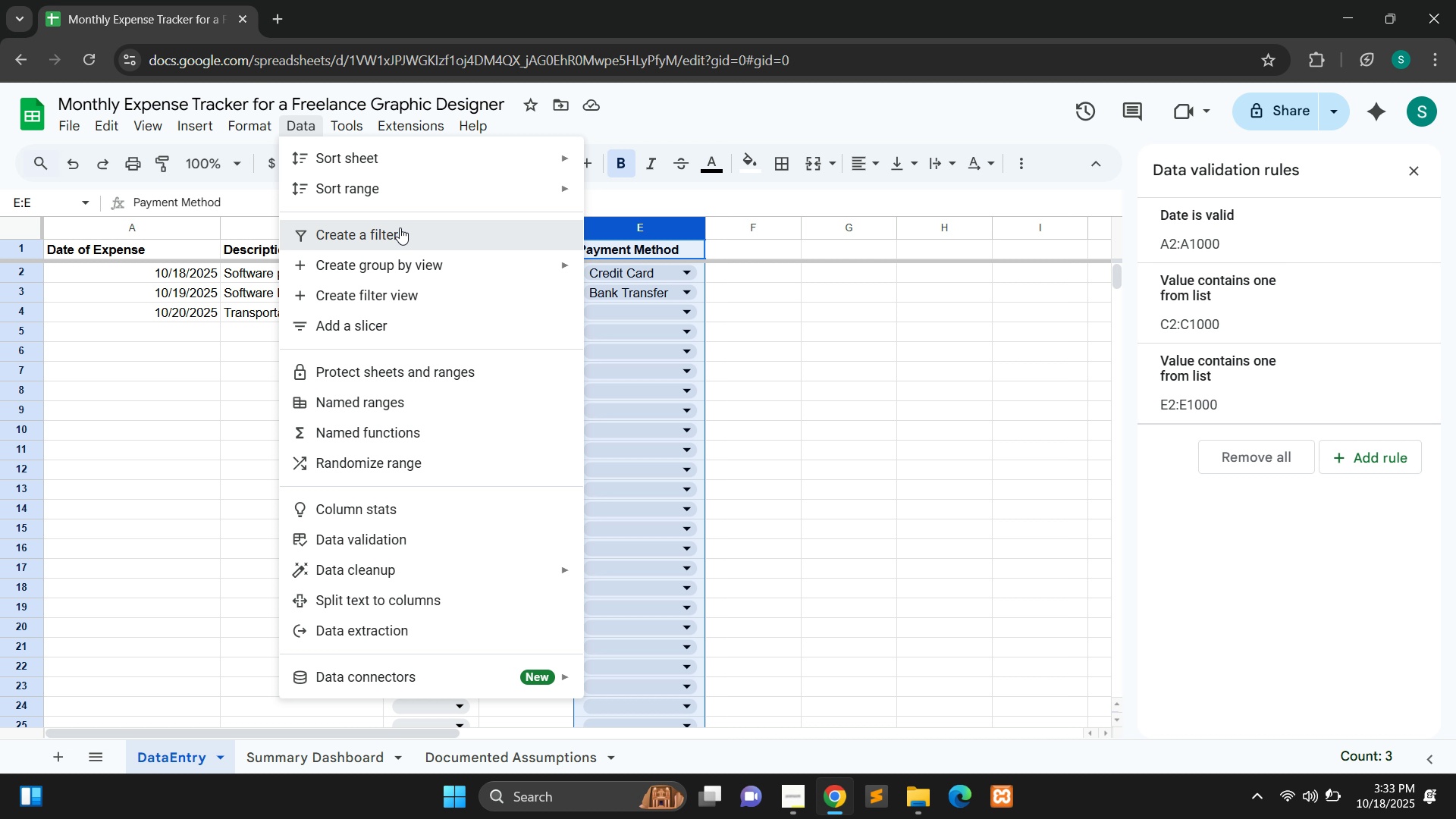 
left_click([400, 228])
 